 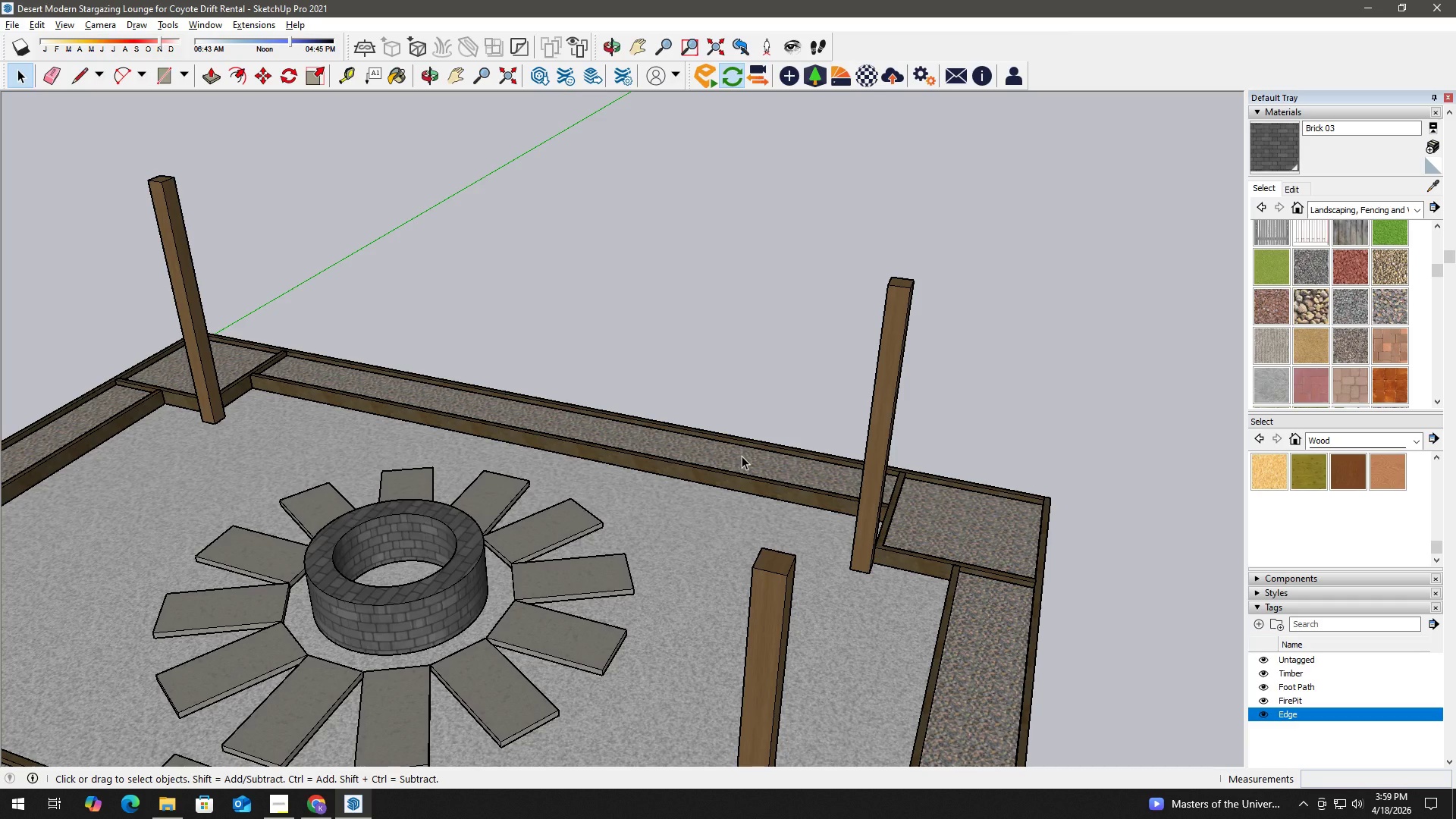 
key(H)
 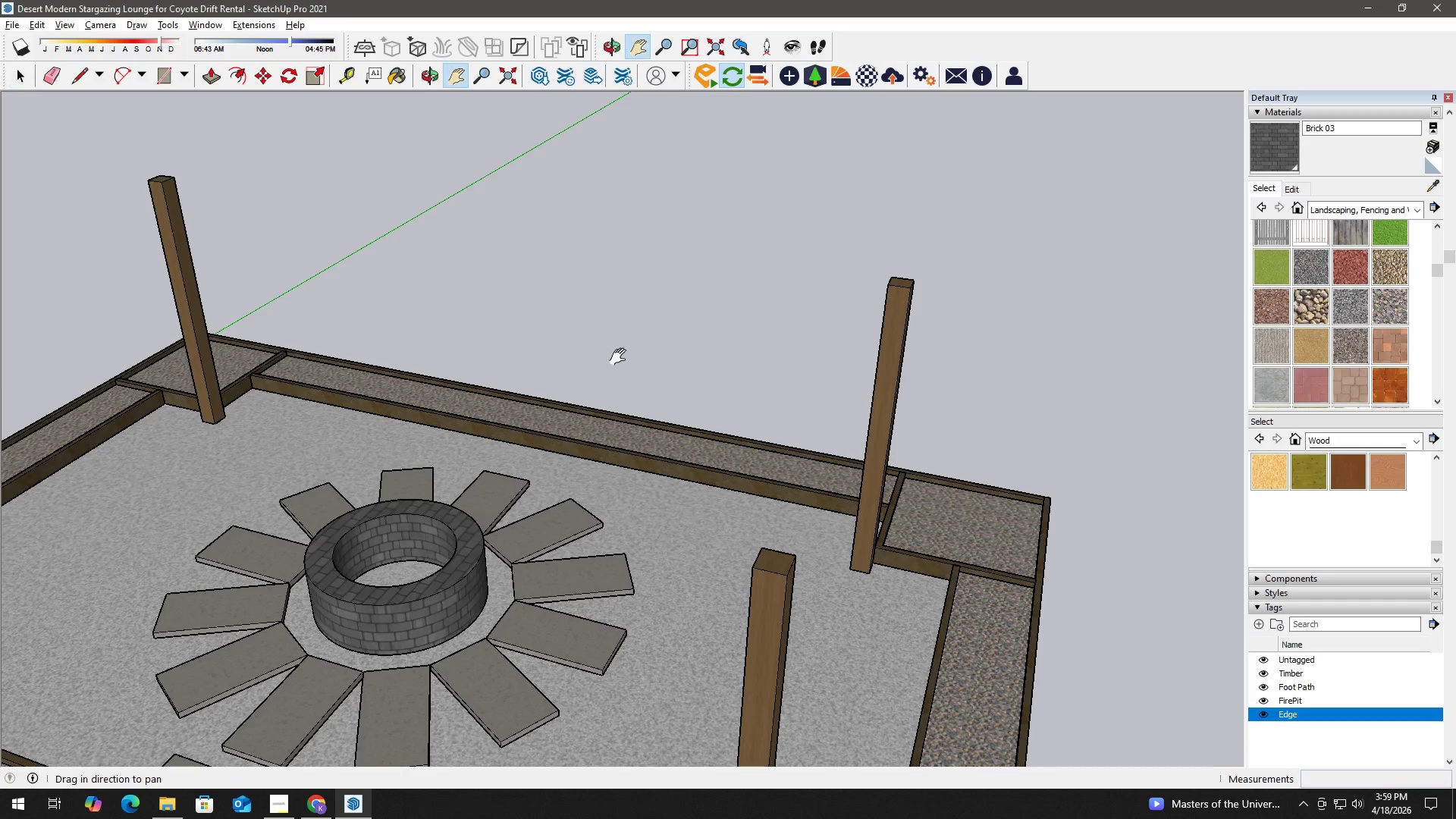 
left_click_drag(start_coordinate=[620, 357], to_coordinate=[800, 284])
 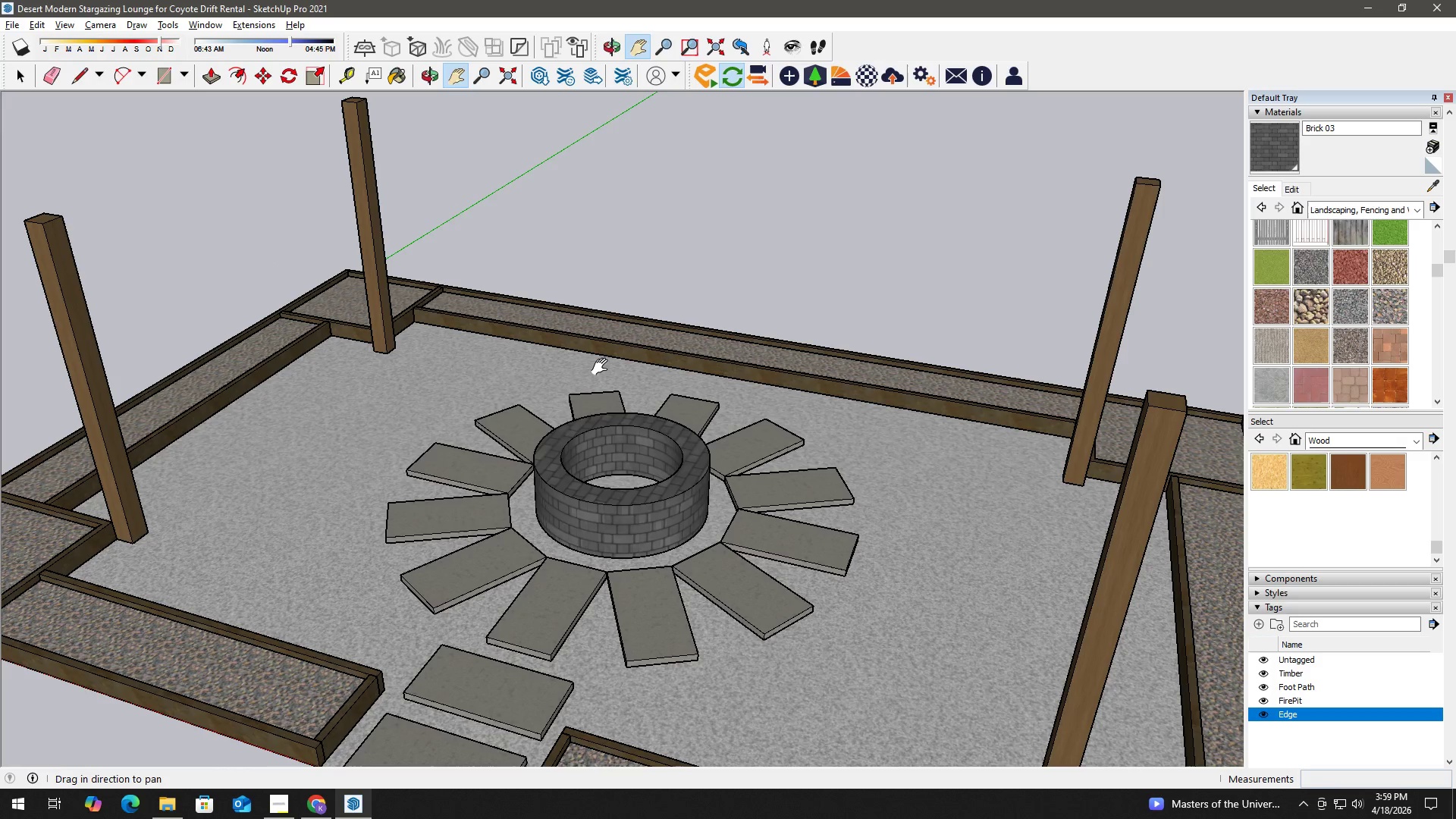 
wait(9.22)
 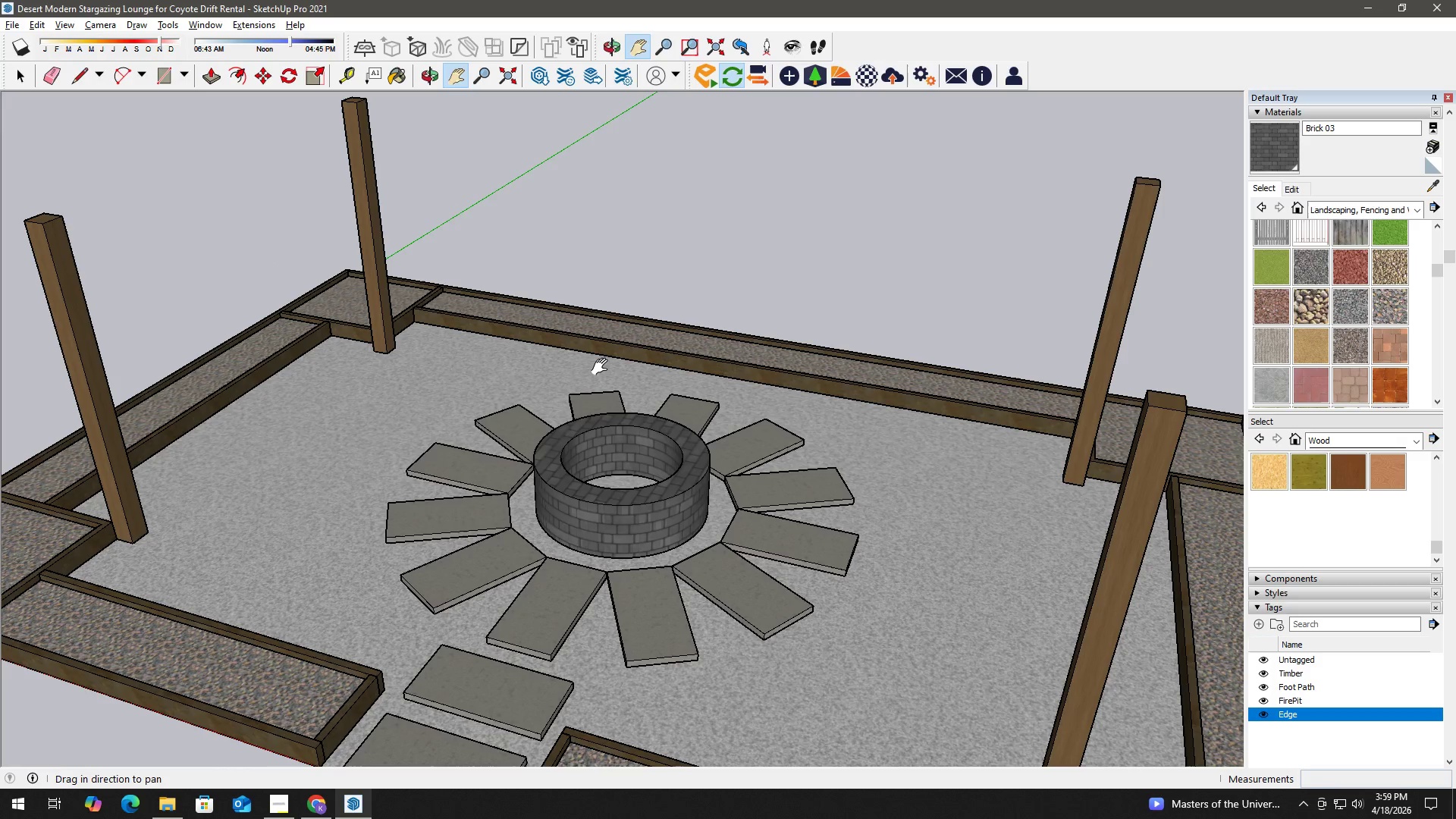 
key(Space)
 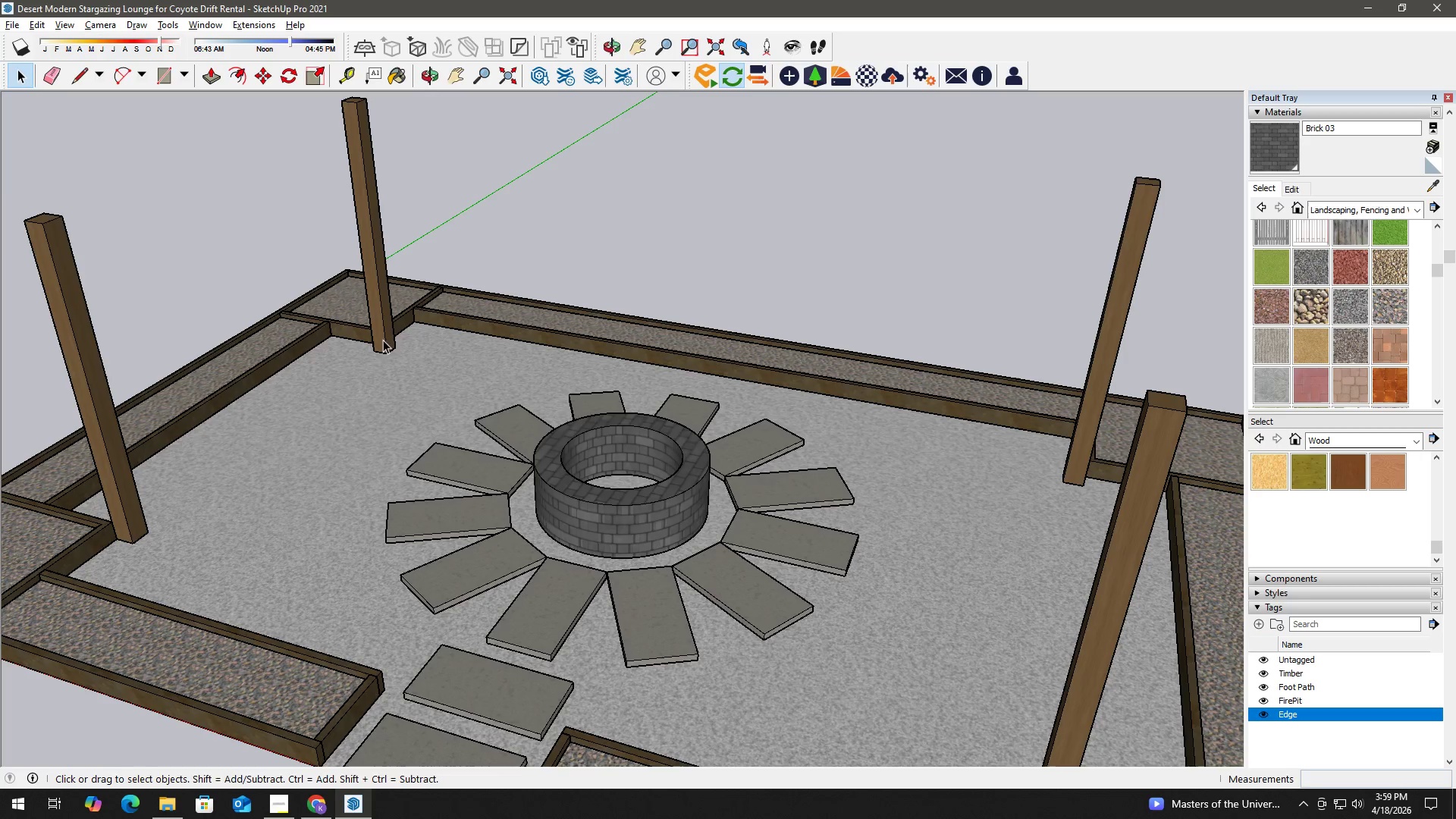 
key(T)
 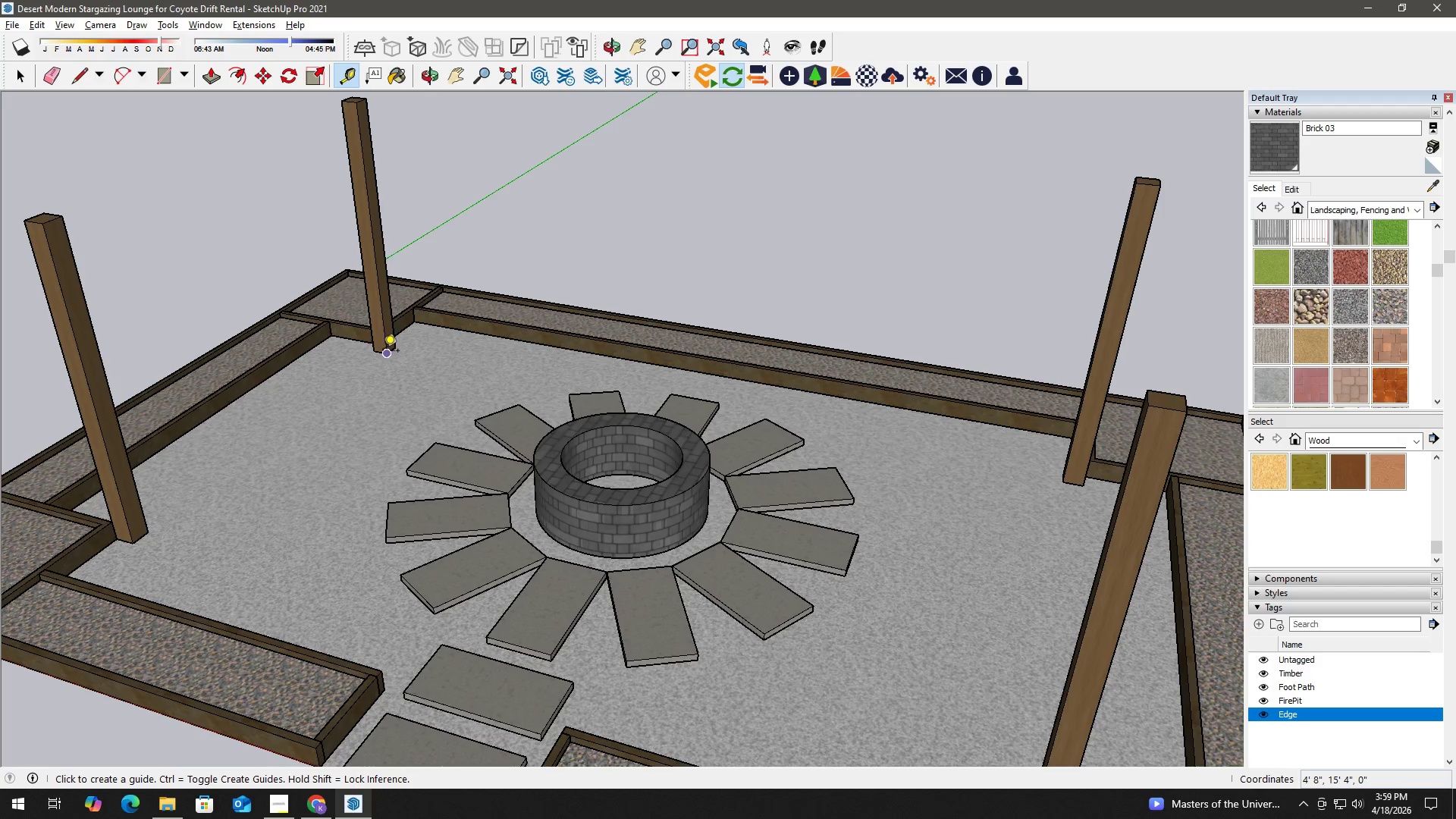 
left_click([383, 352])
 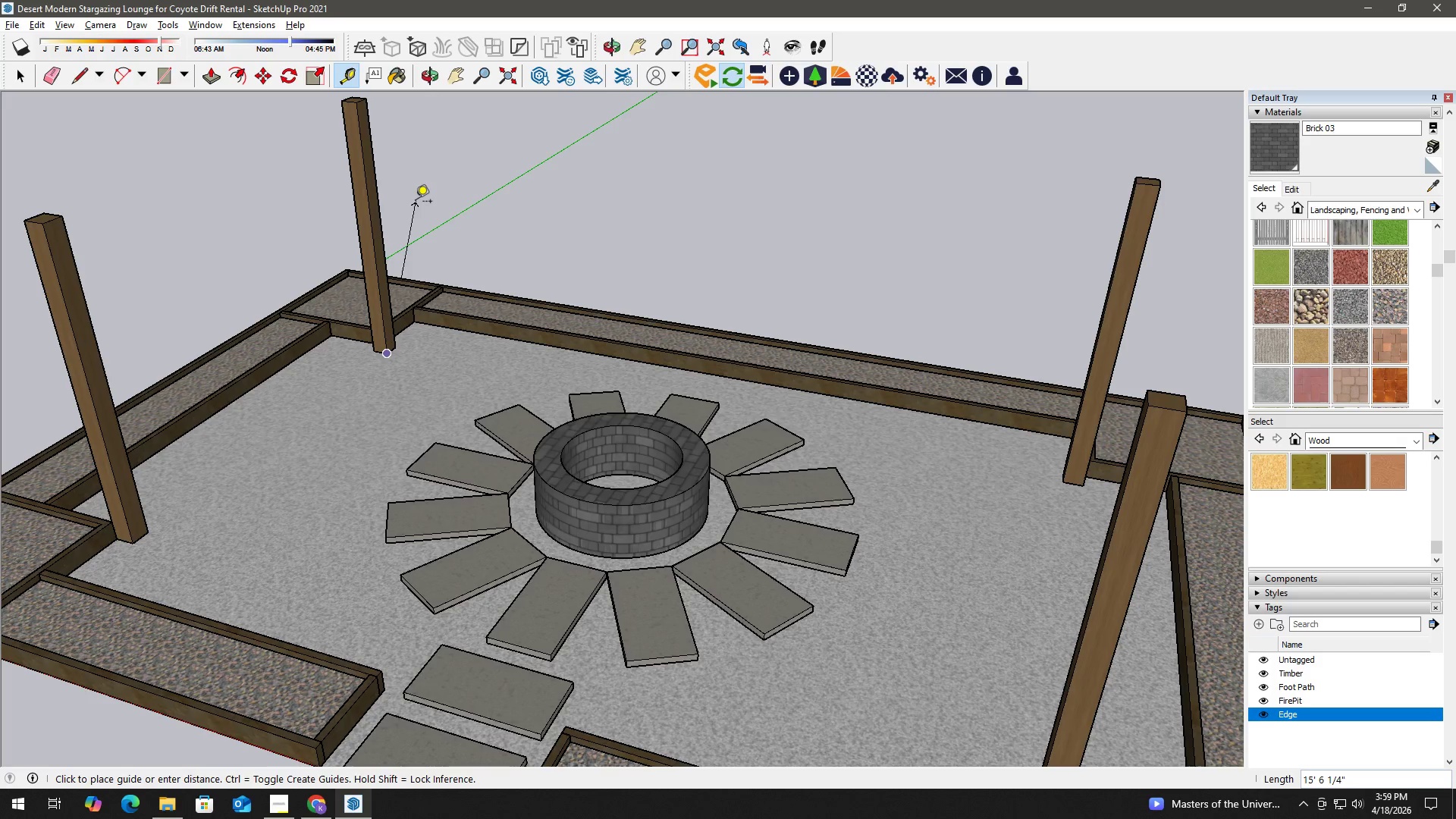 
key(Space)
 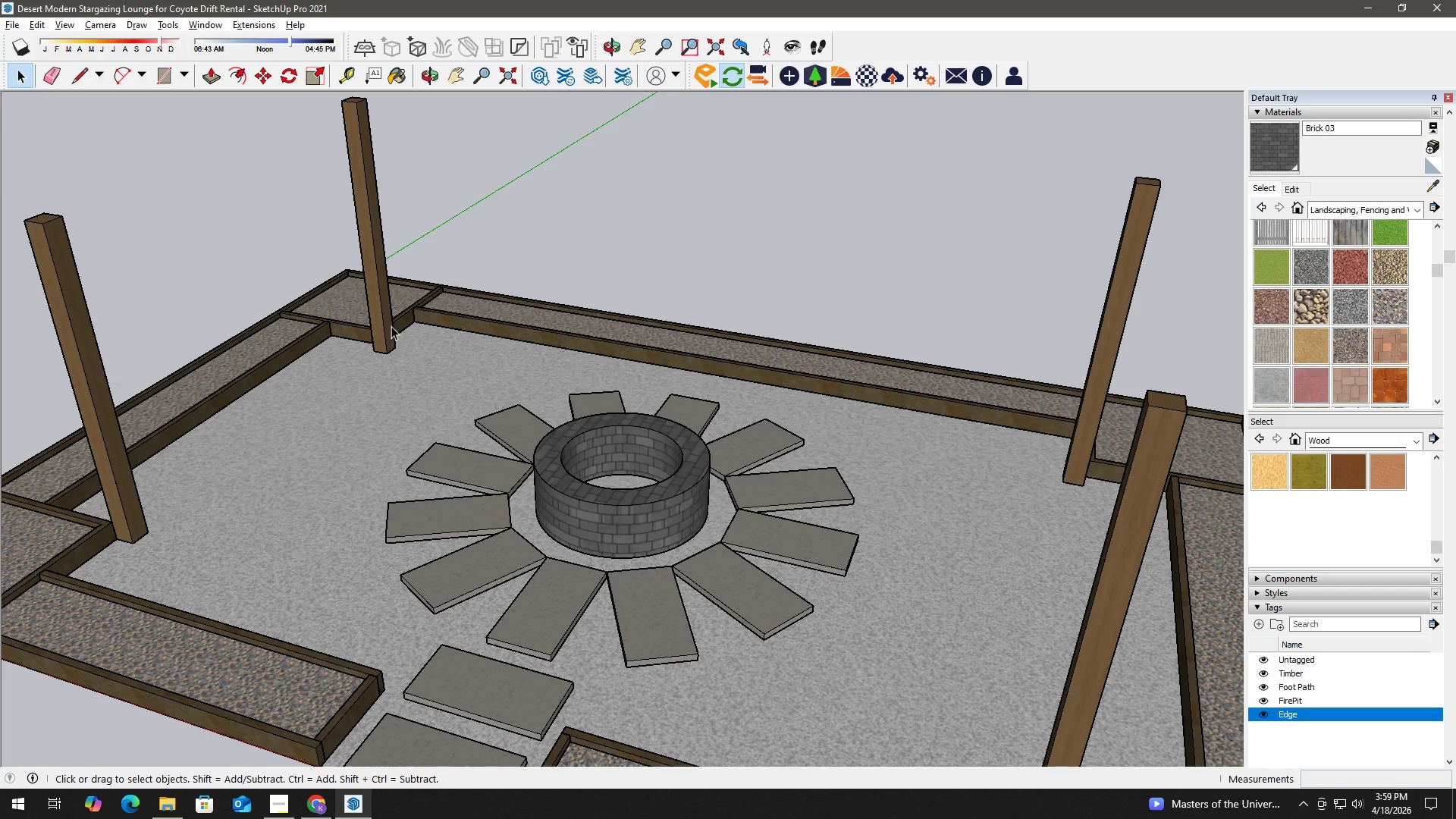 
key(H)
 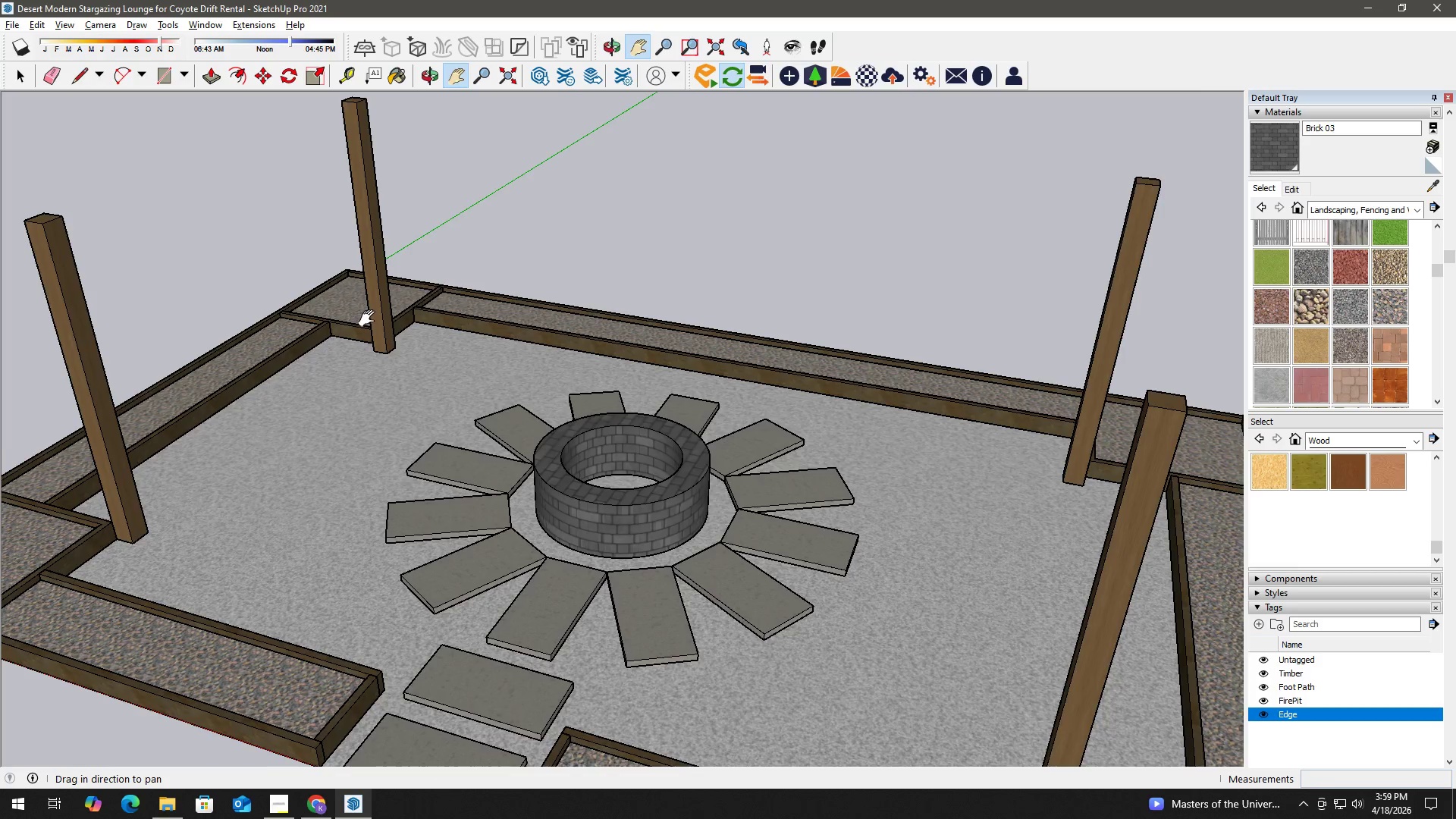 
left_click_drag(start_coordinate=[371, 320], to_coordinate=[452, 400])
 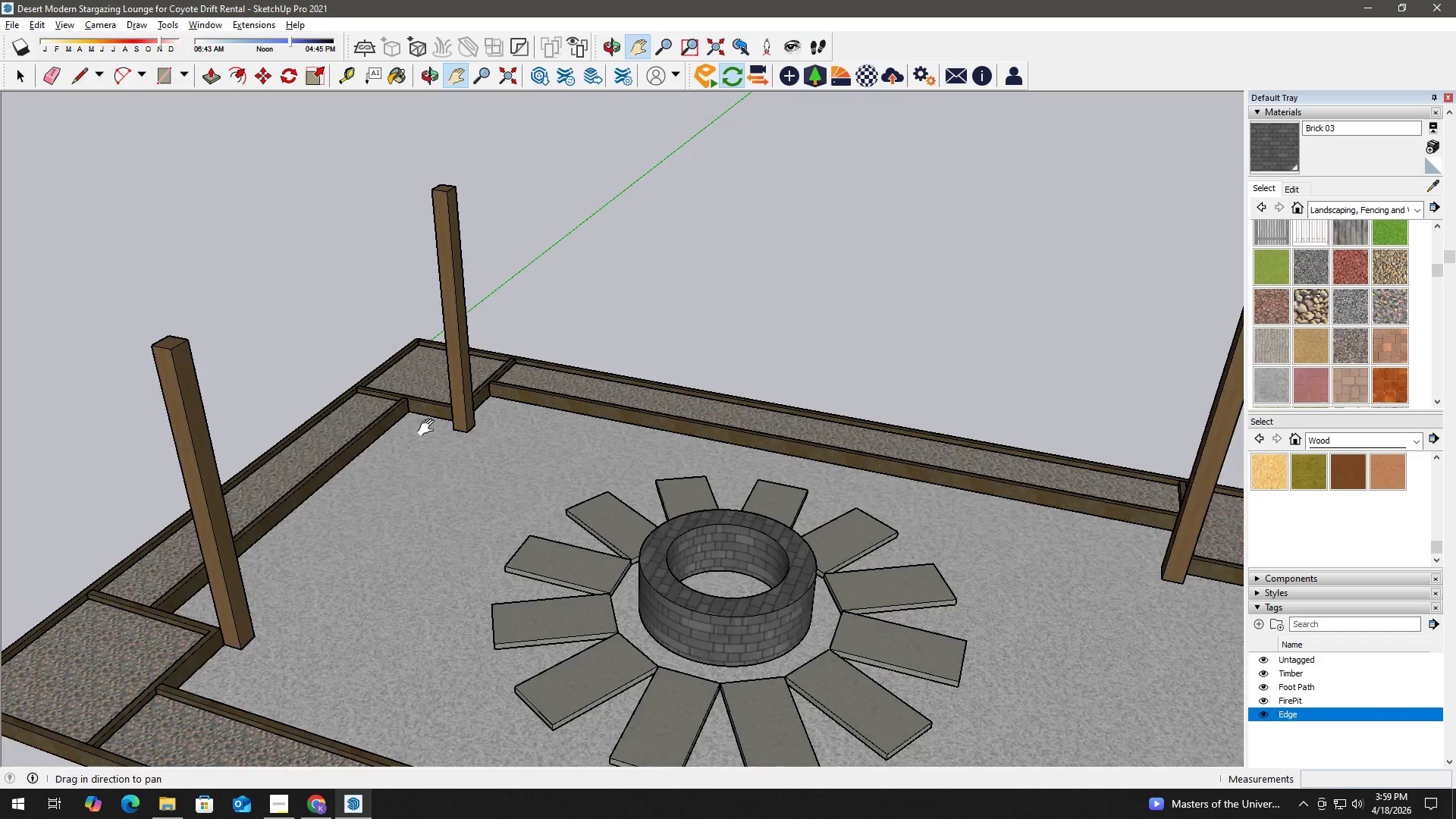 
key(Space)
 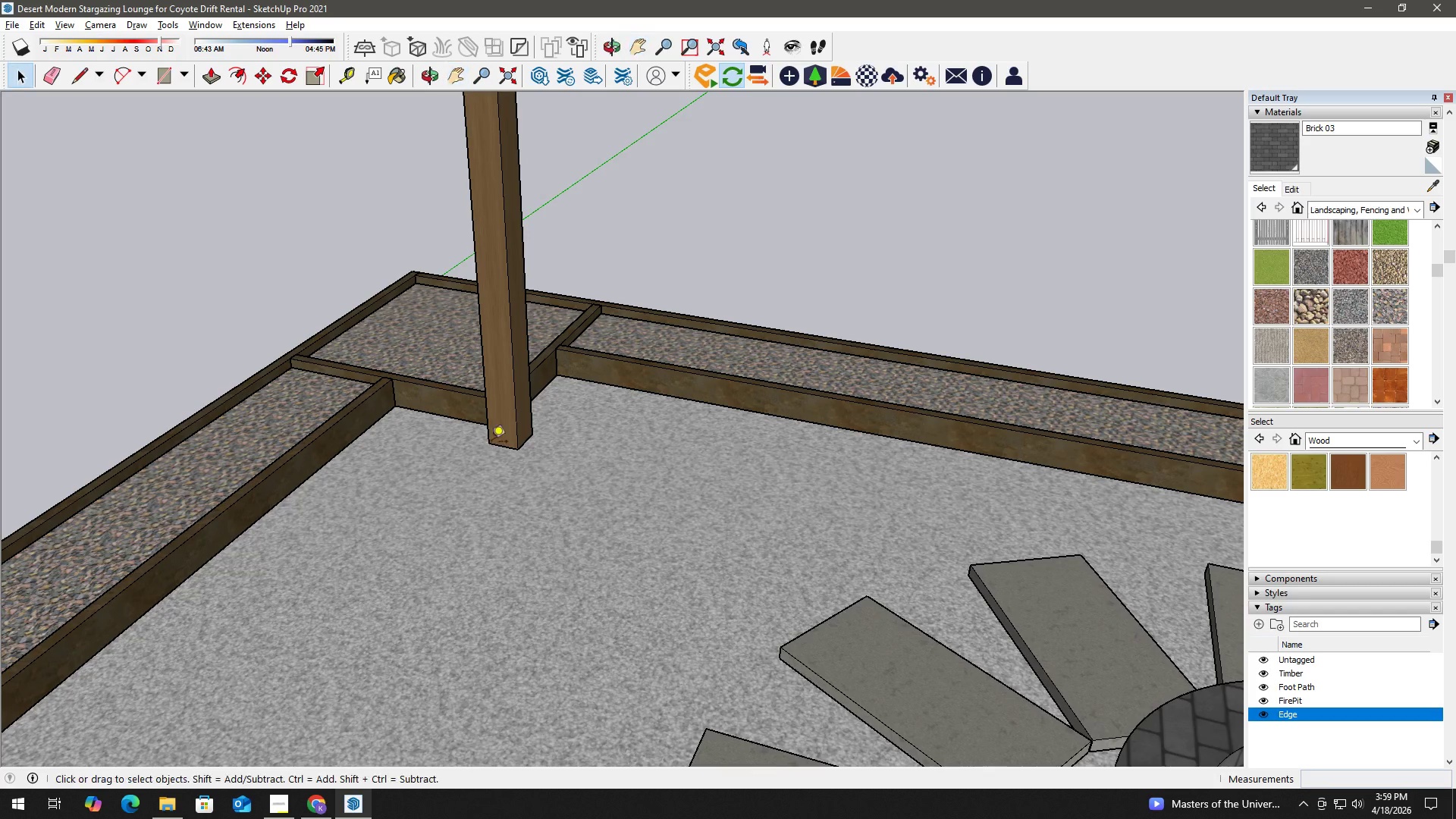 
key(T)
 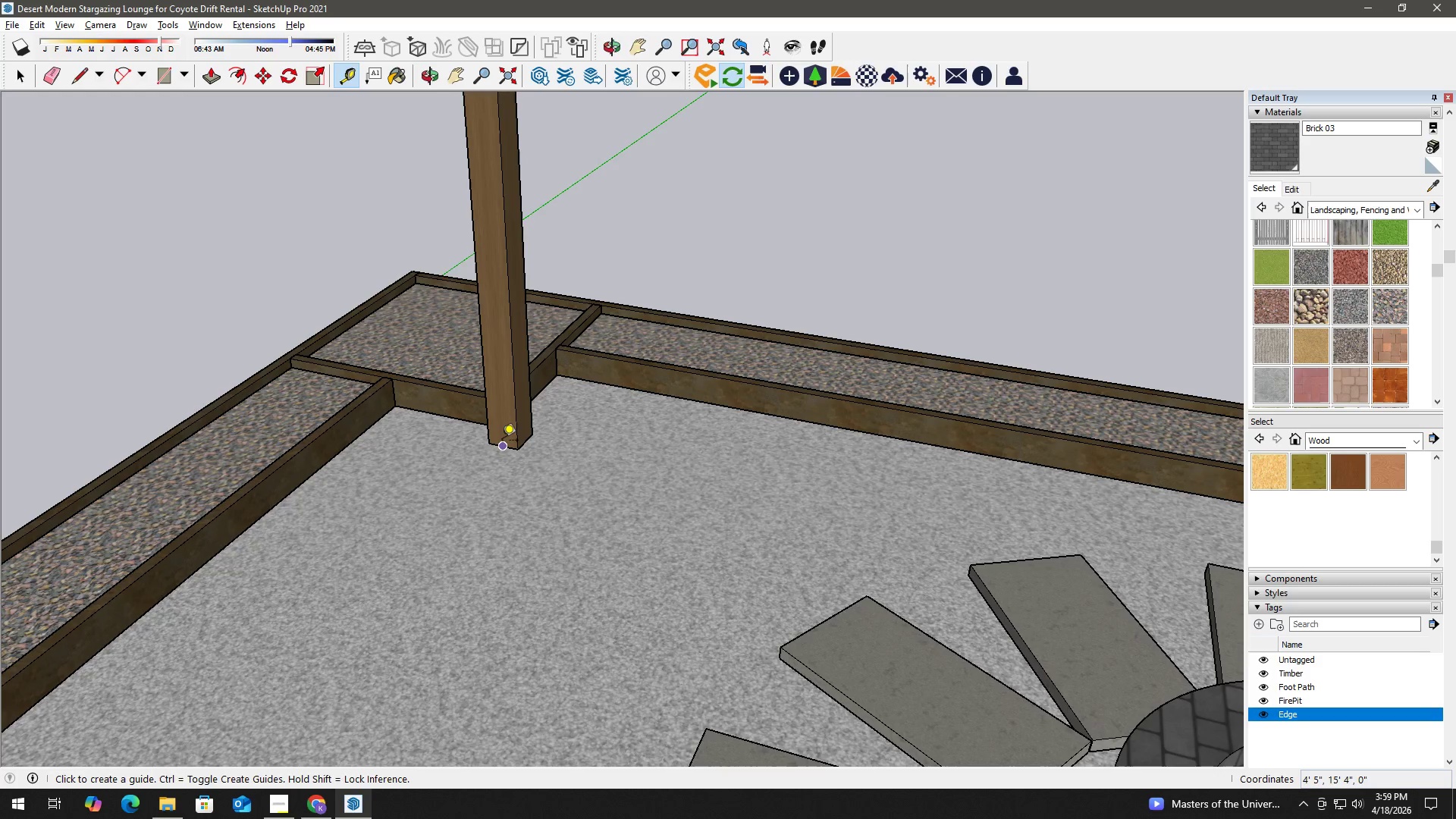 
scroll: coordinate [423, 406], scroll_direction: up, amount: 7.0
 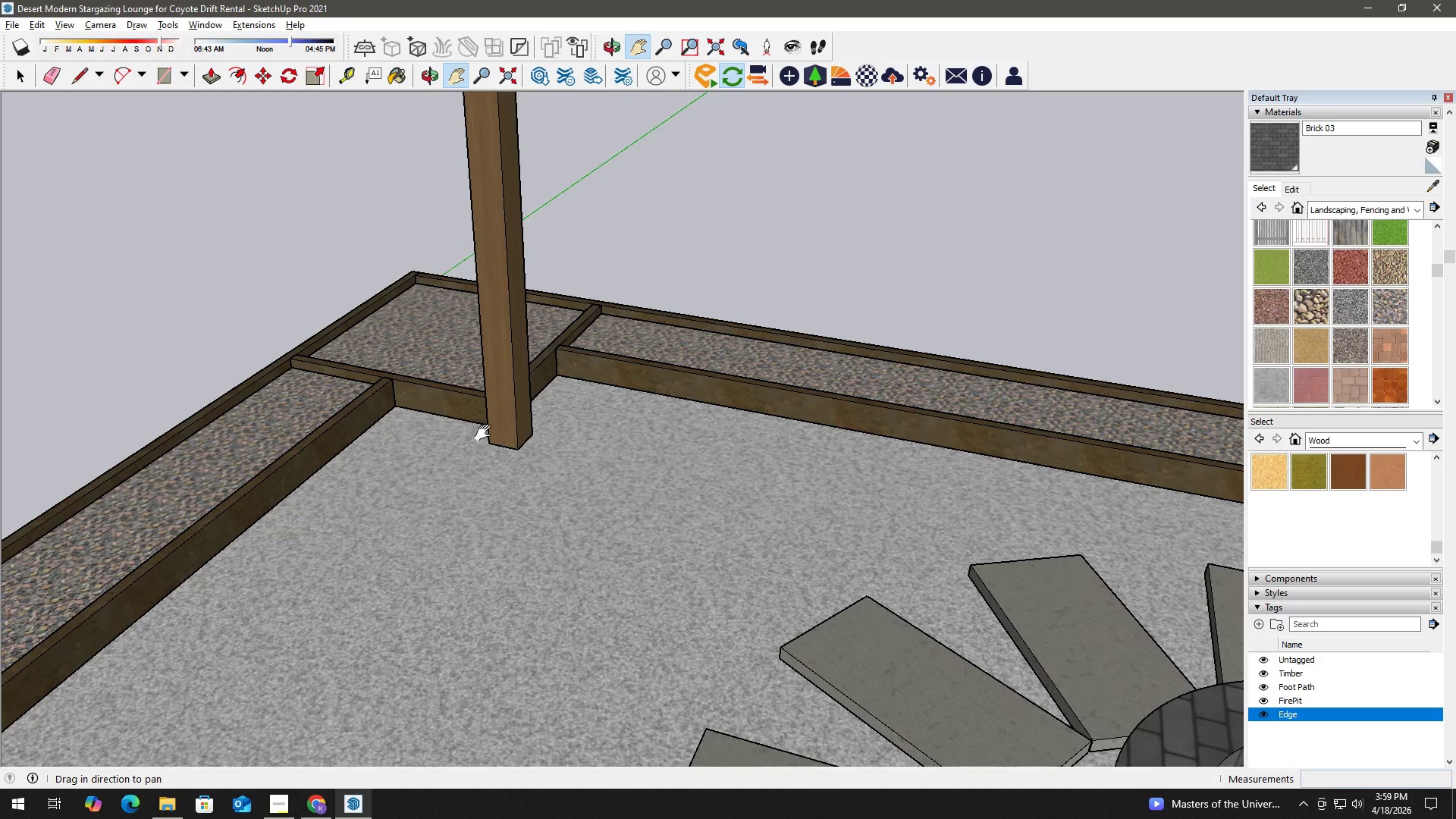 
left_click([502, 441])
 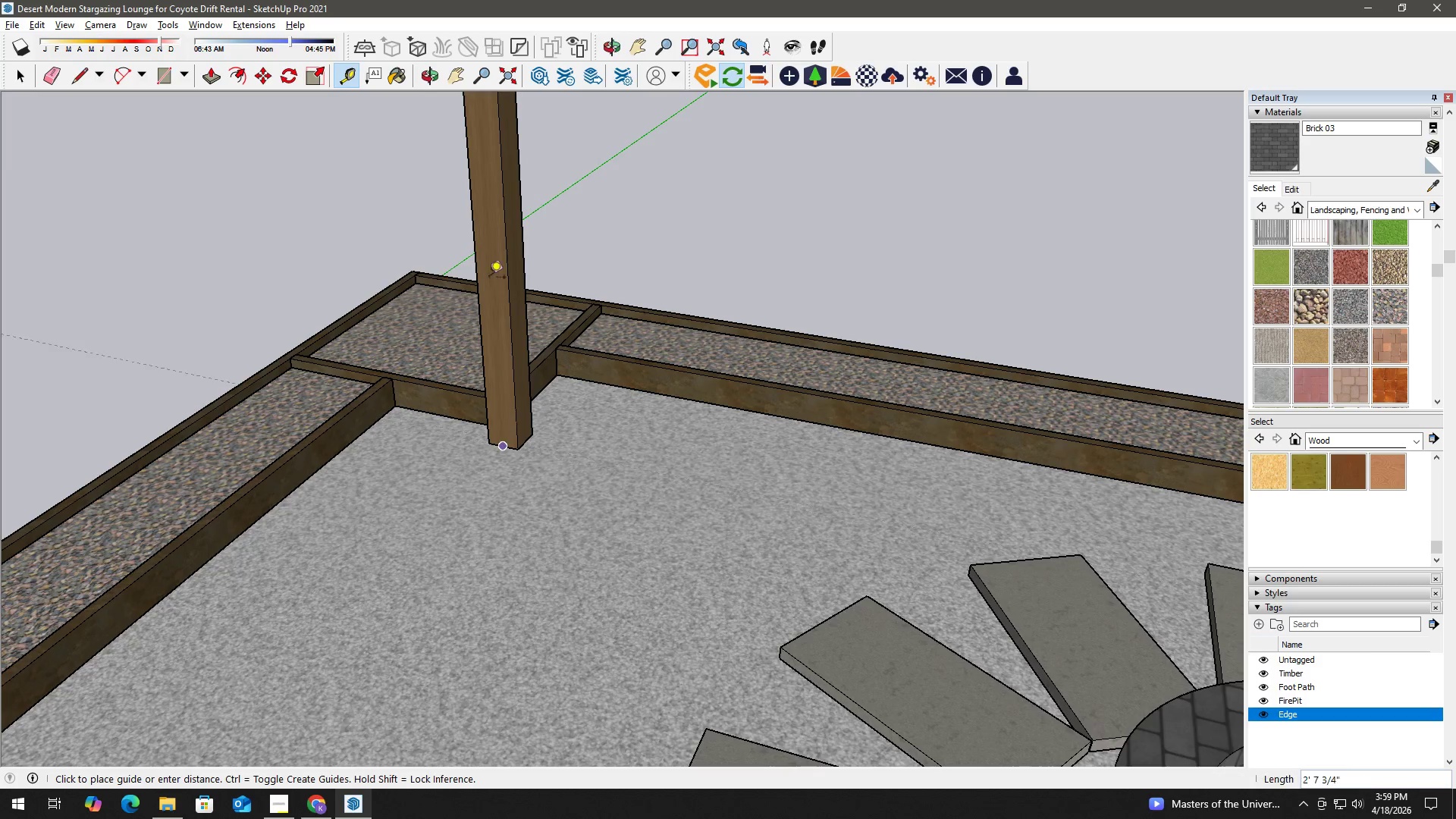 
hold_key(key=ShiftLeft, duration=0.55)
 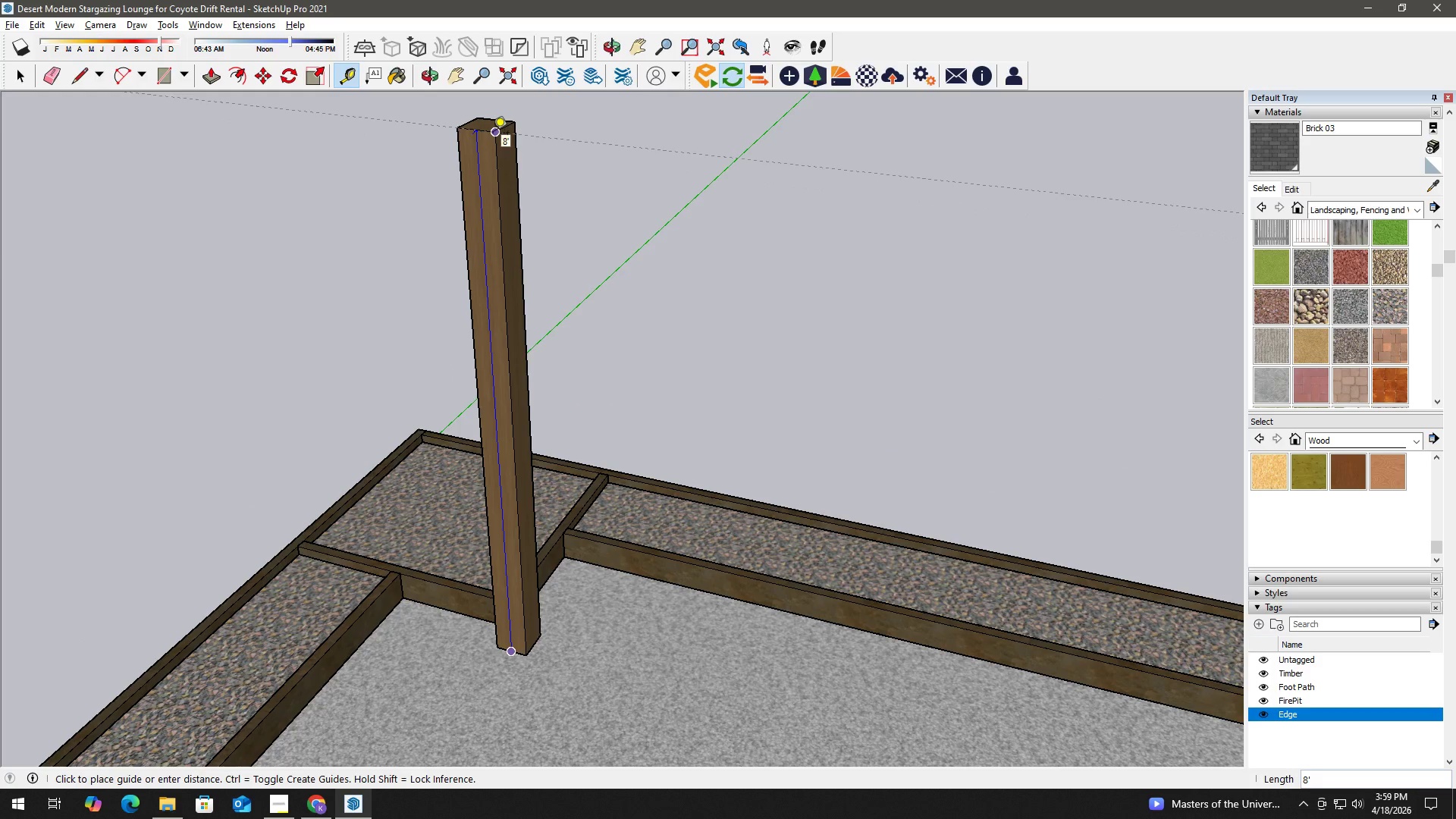 
key(Space)
 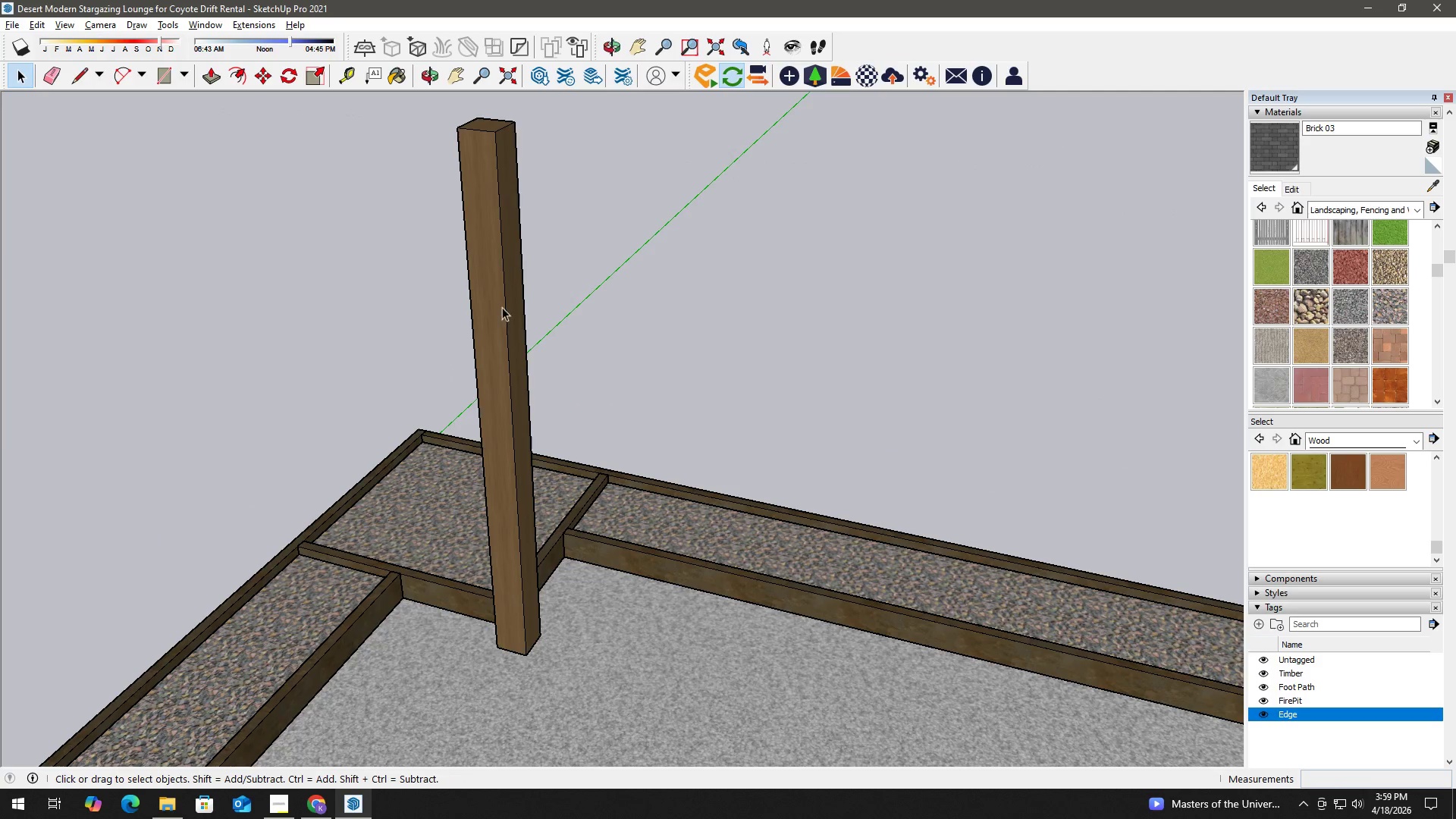 
key(H)
 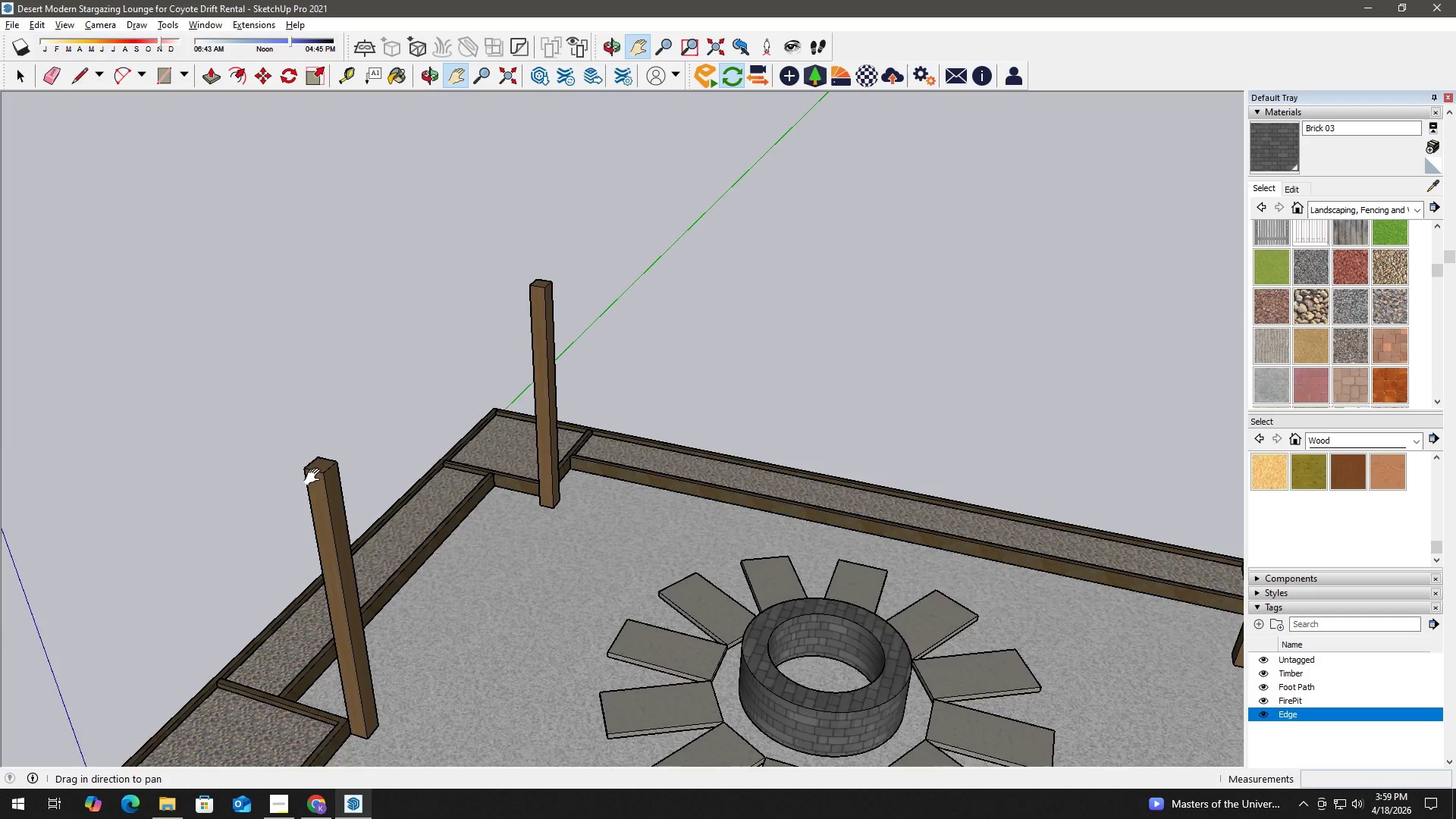 
key(Space)
 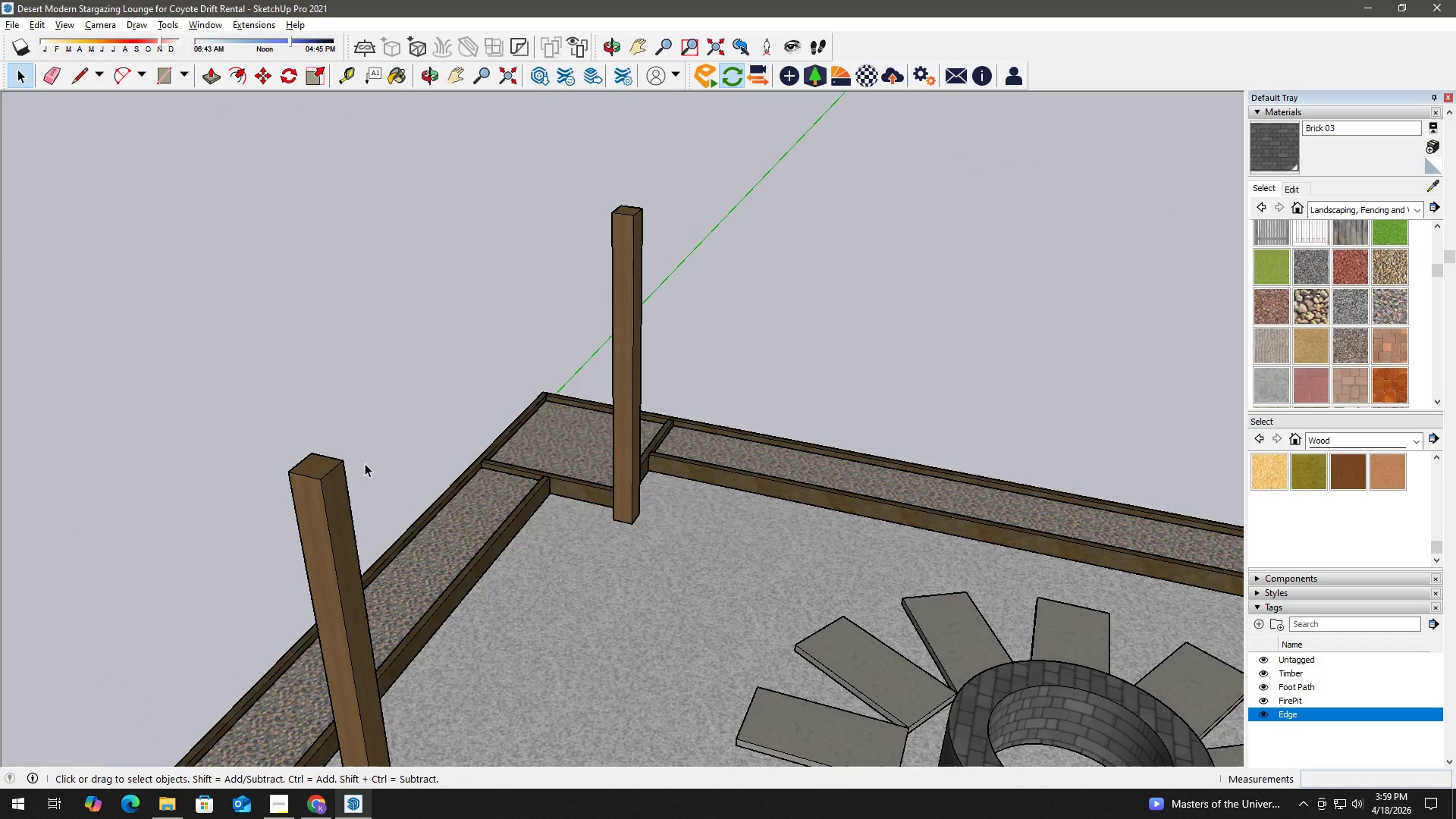 
scroll: coordinate [332, 460], scroll_direction: down, amount: 2.0
 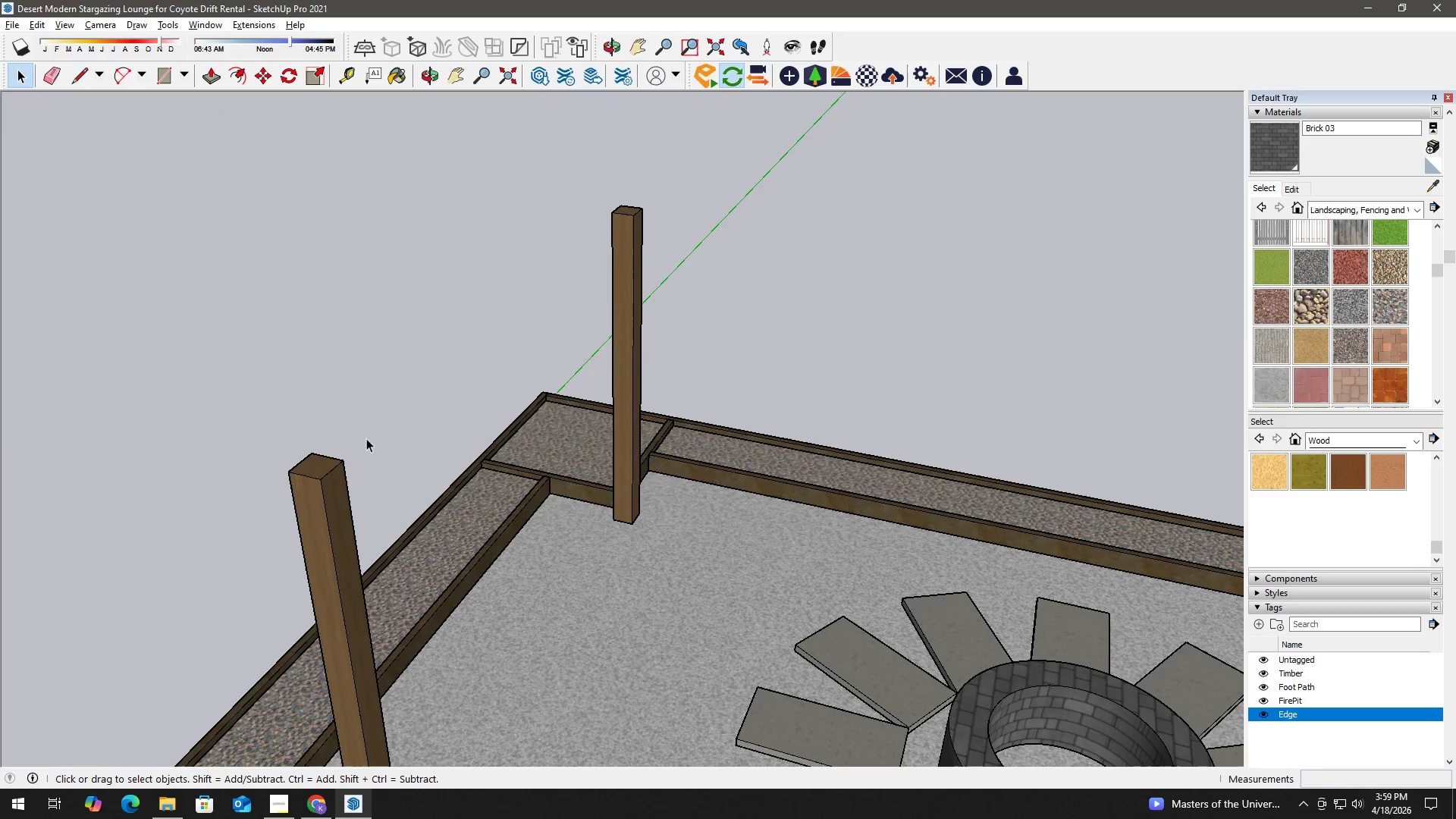 
key(Alt+Tab)
 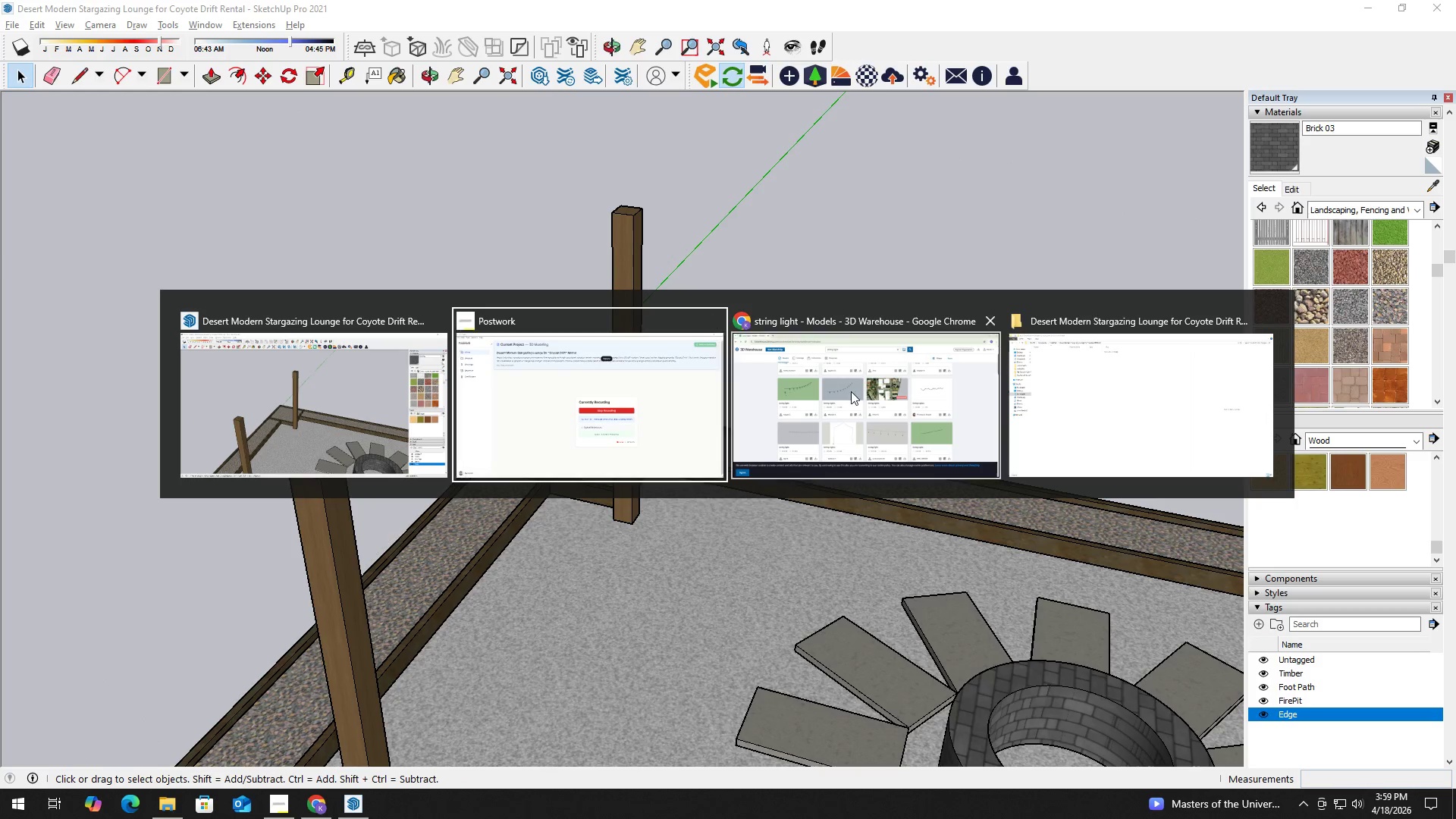 
left_click([868, 389])
 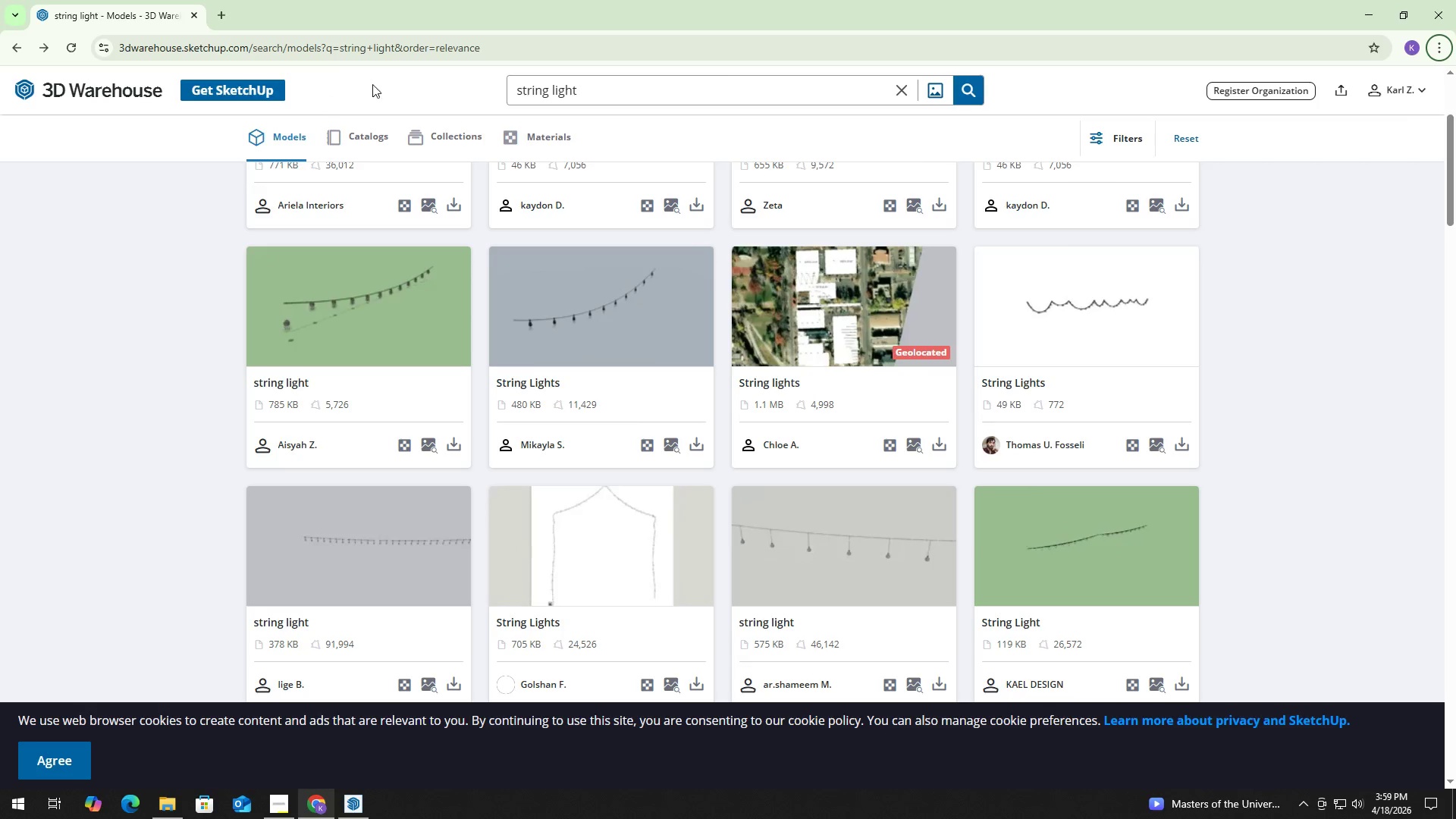 
left_click([602, 95])
 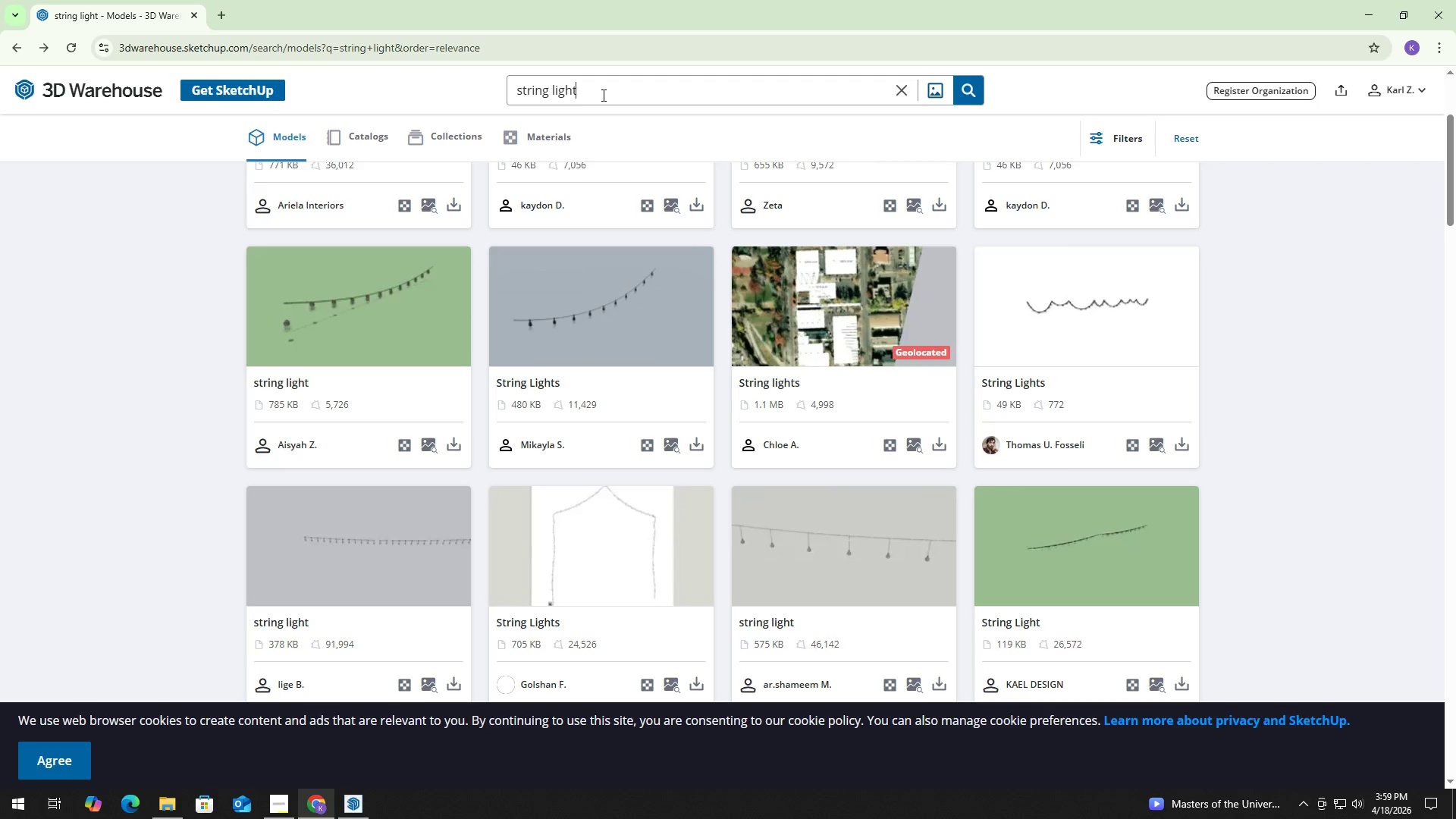 
key(Control+ControlLeft)
 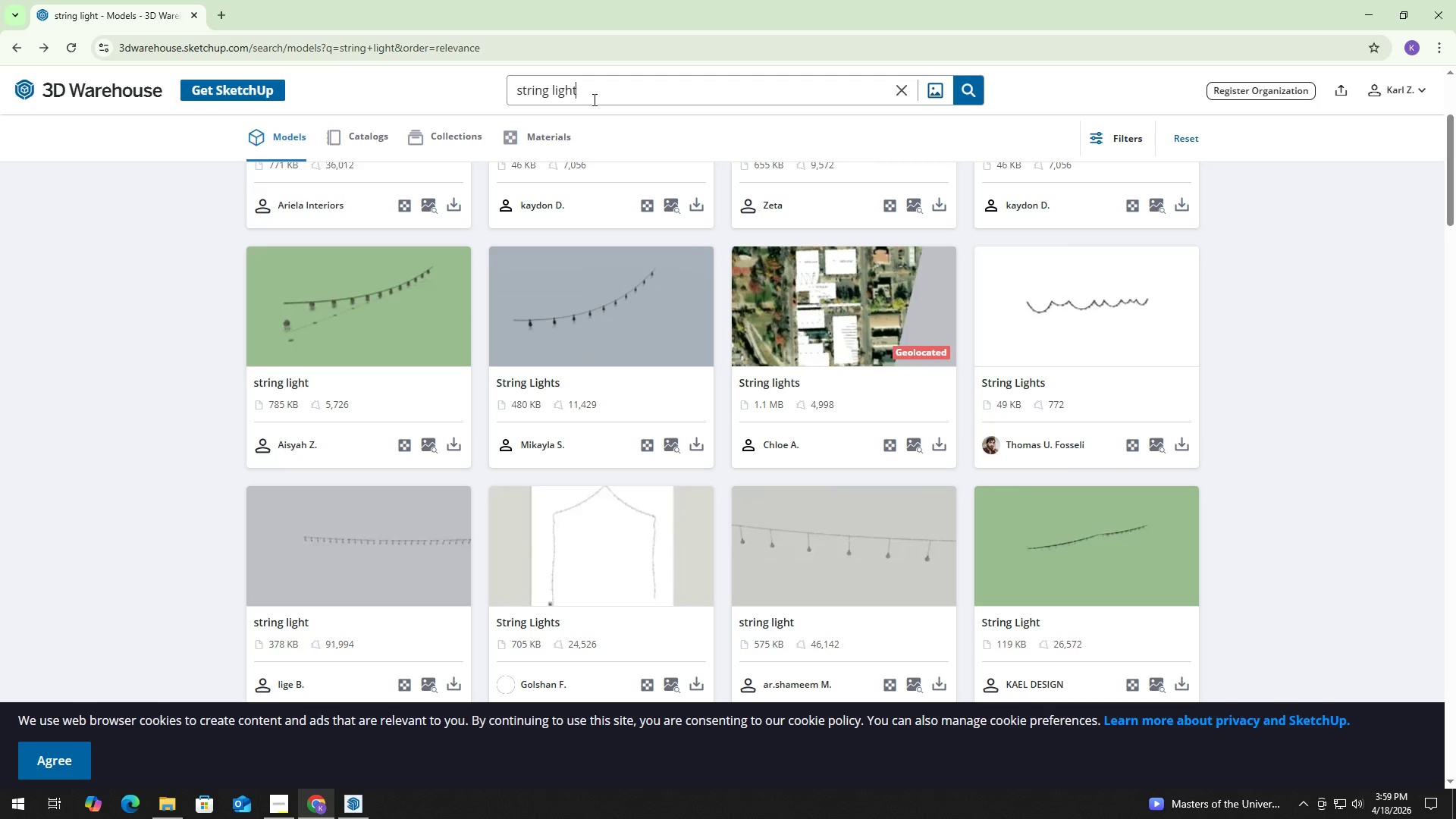 
key(Control+A)
 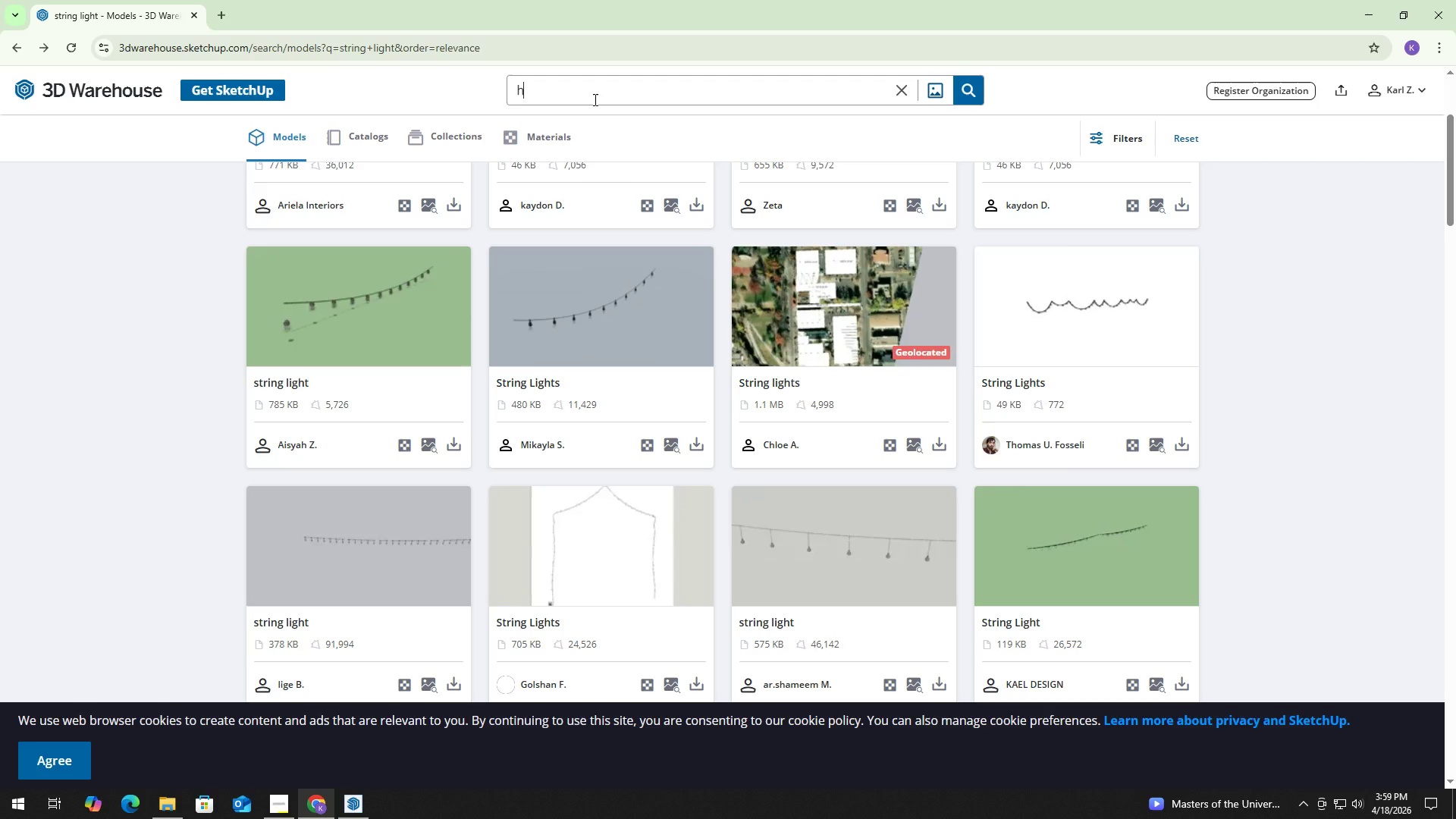 
type(hook)
 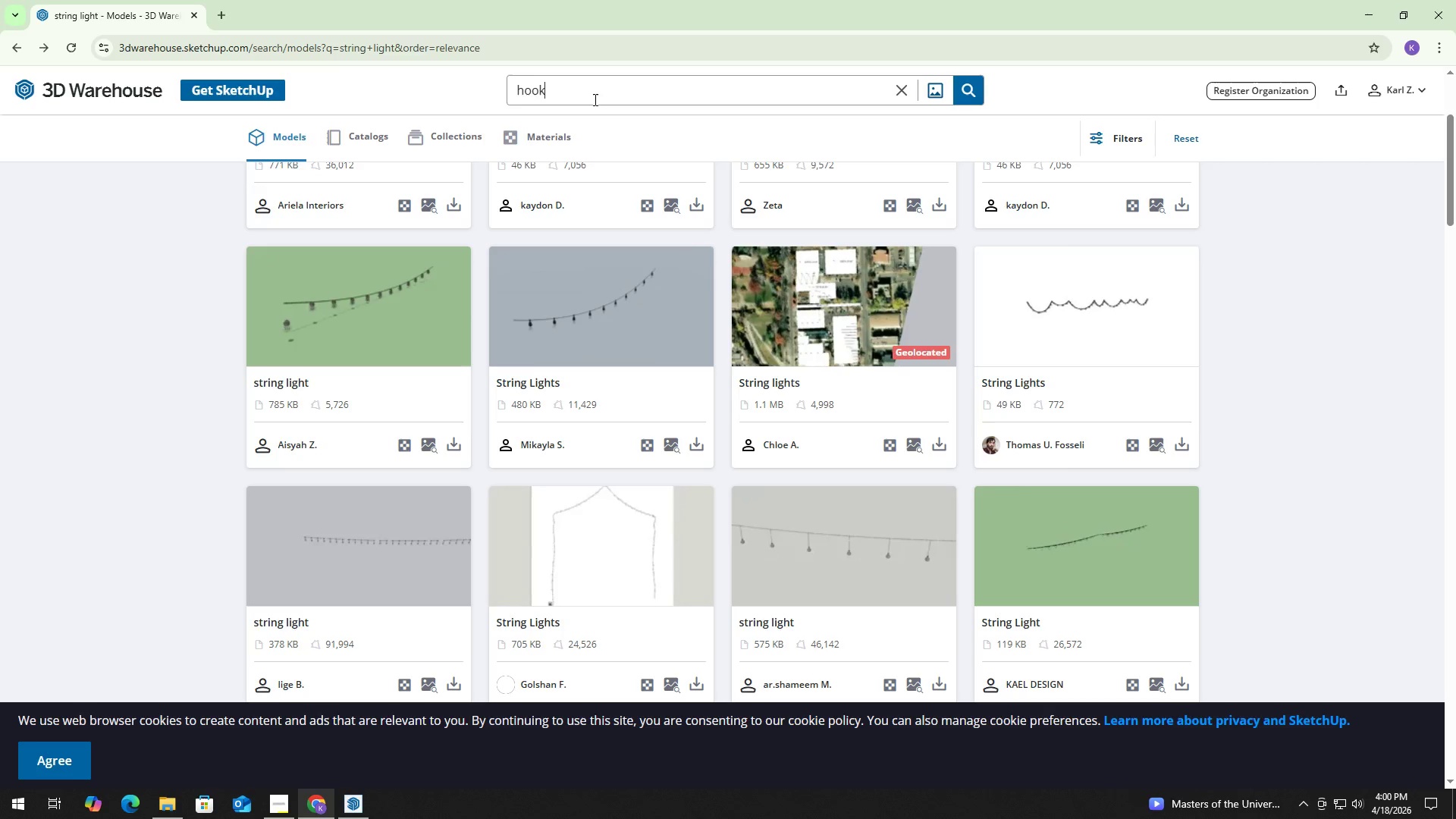 
key(Enter)
 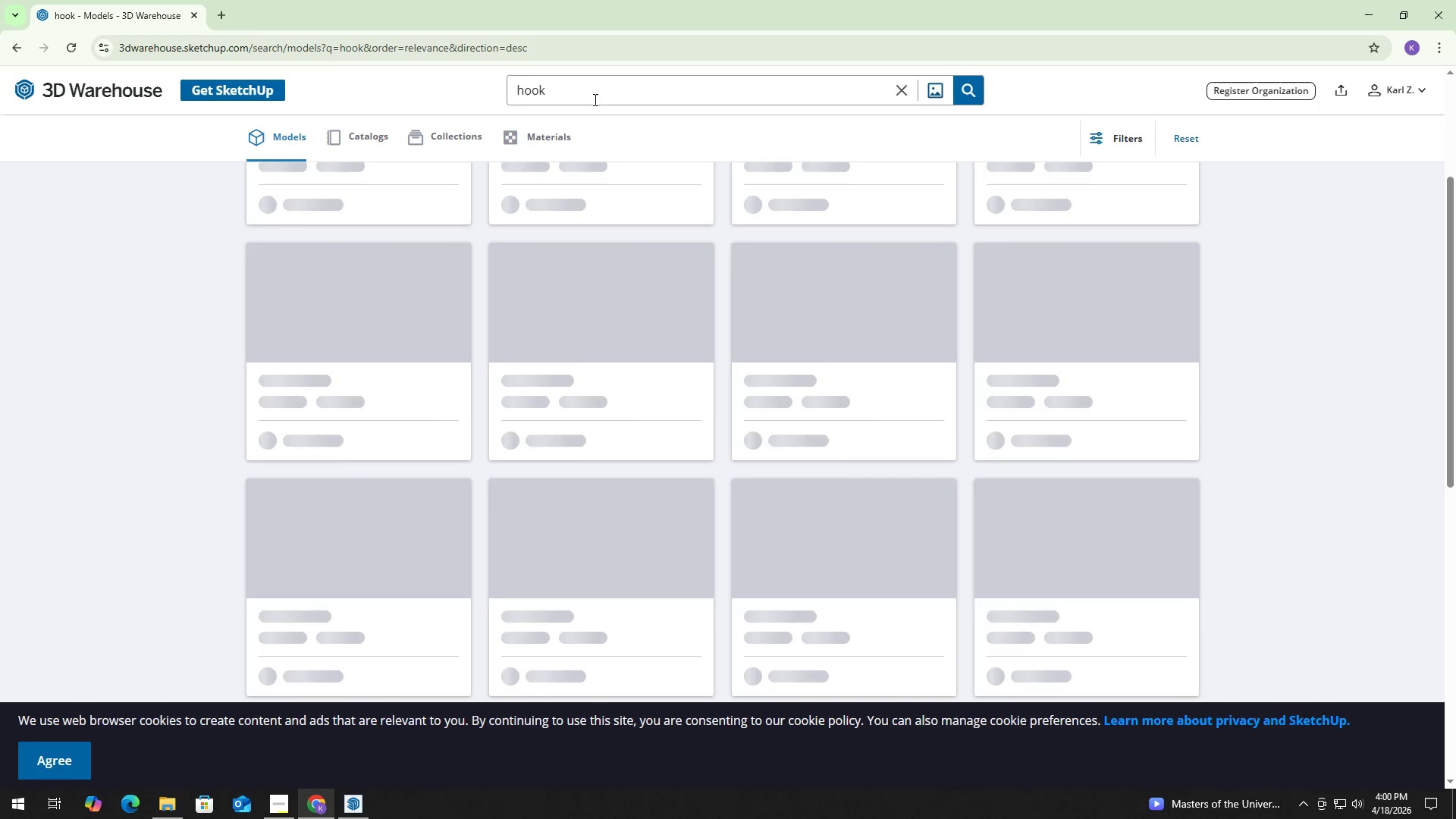 
key(Alt+AltLeft)
 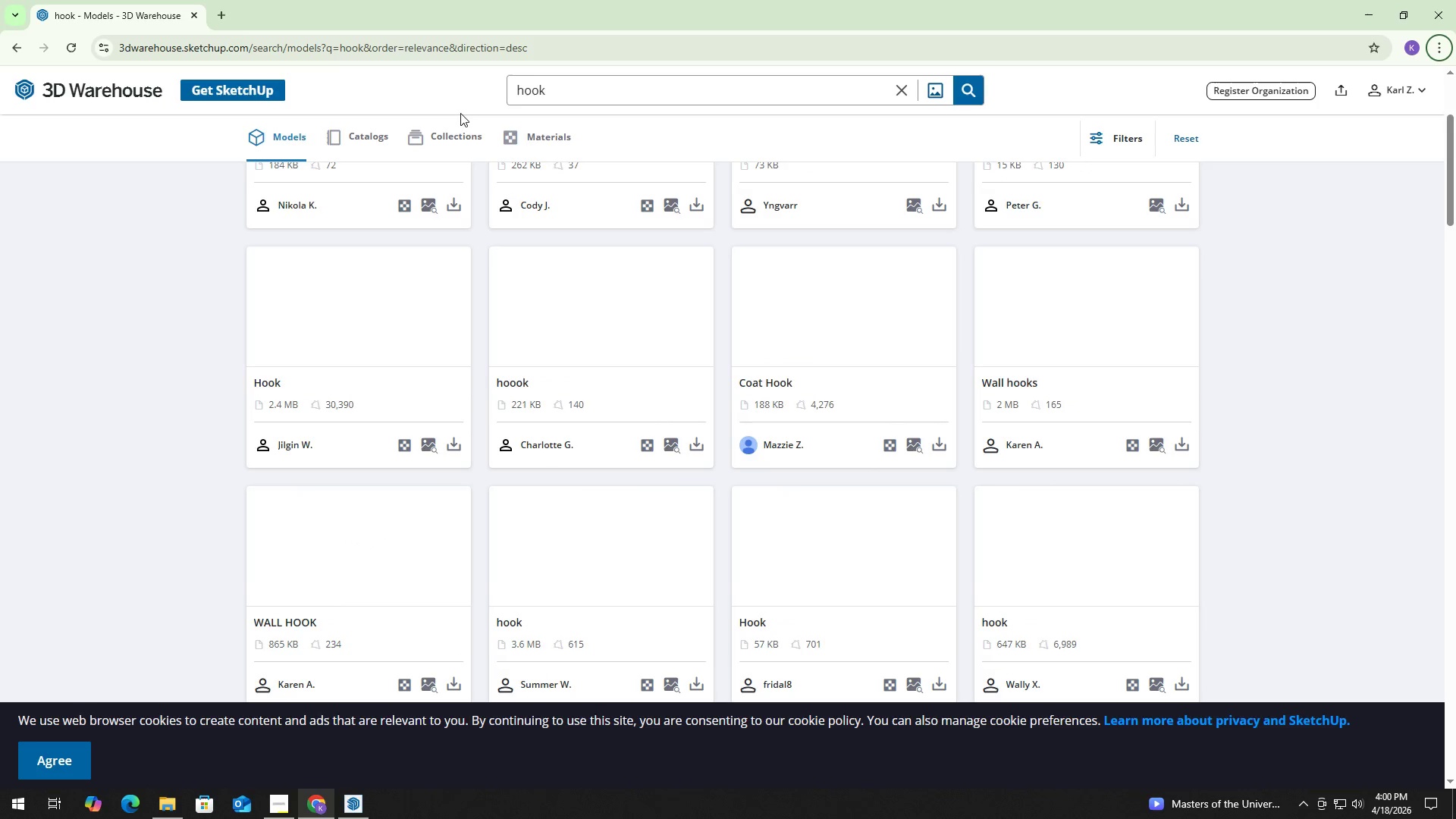 
scroll: coordinate [482, 331], scroll_direction: up, amount: 4.0
 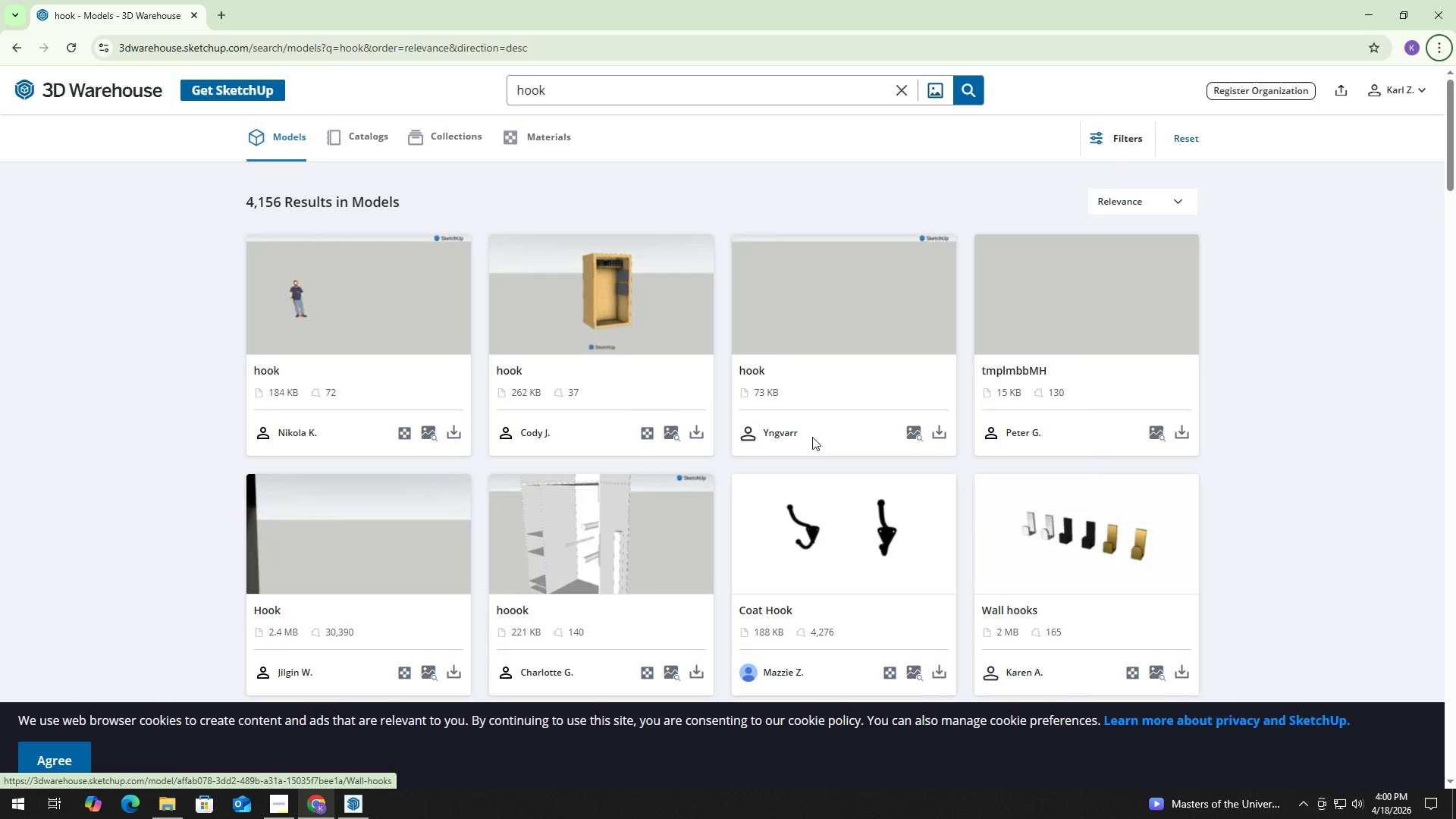 
scroll: coordinate [406, 368], scroll_direction: down, amount: 16.0
 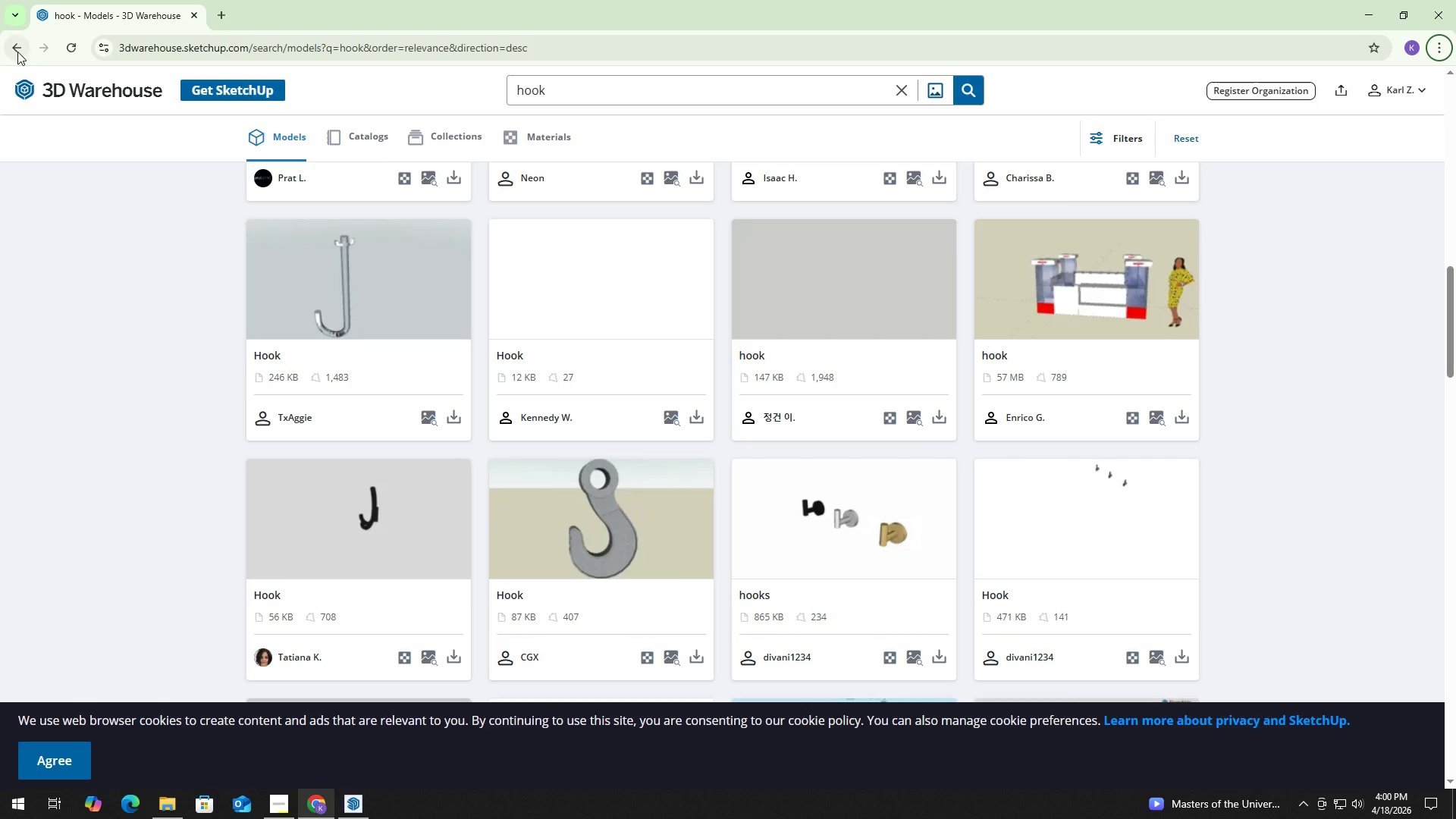 
left_click([17, 52])
 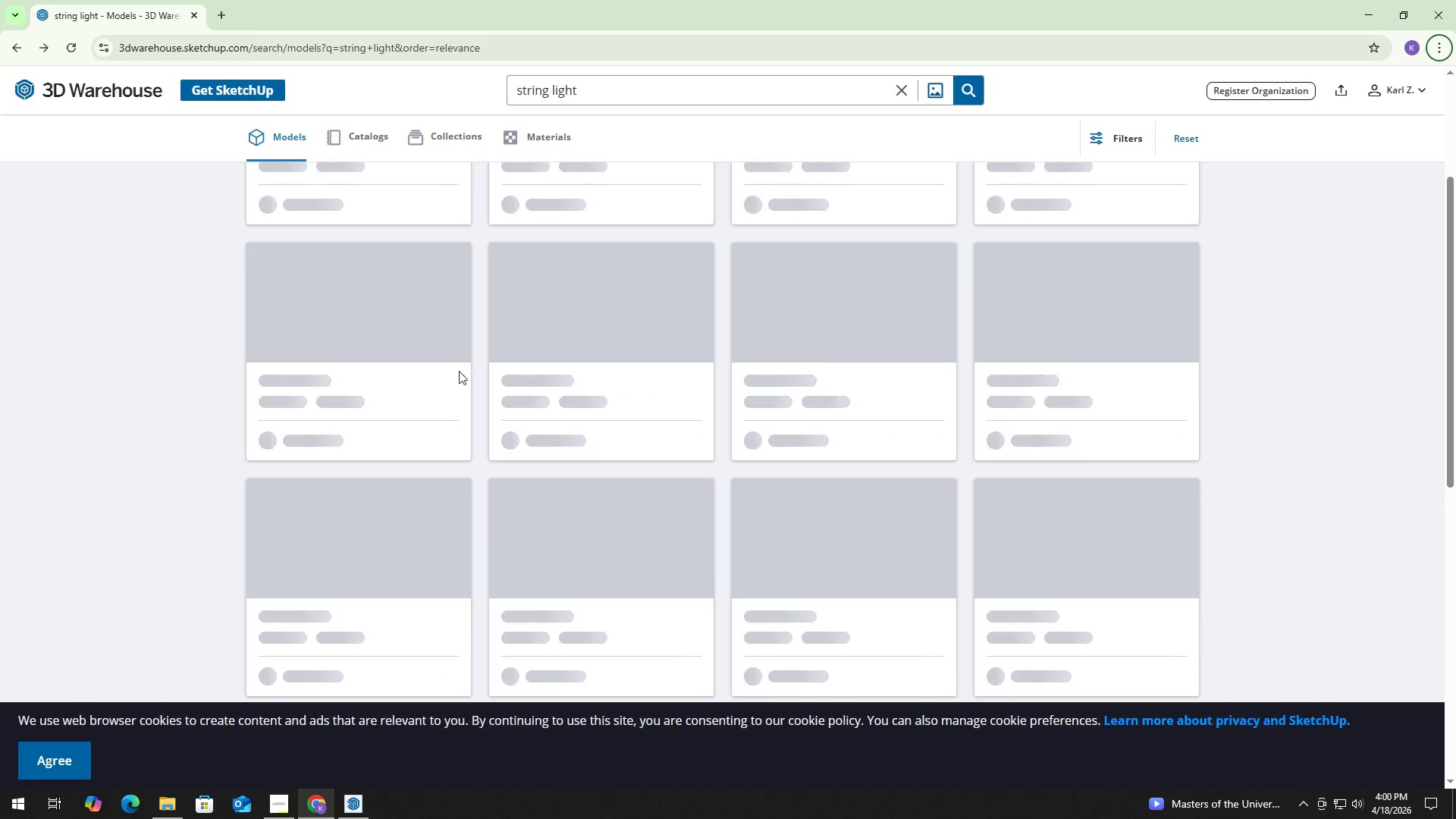 
scroll: coordinate [463, 379], scroll_direction: up, amount: 3.0
 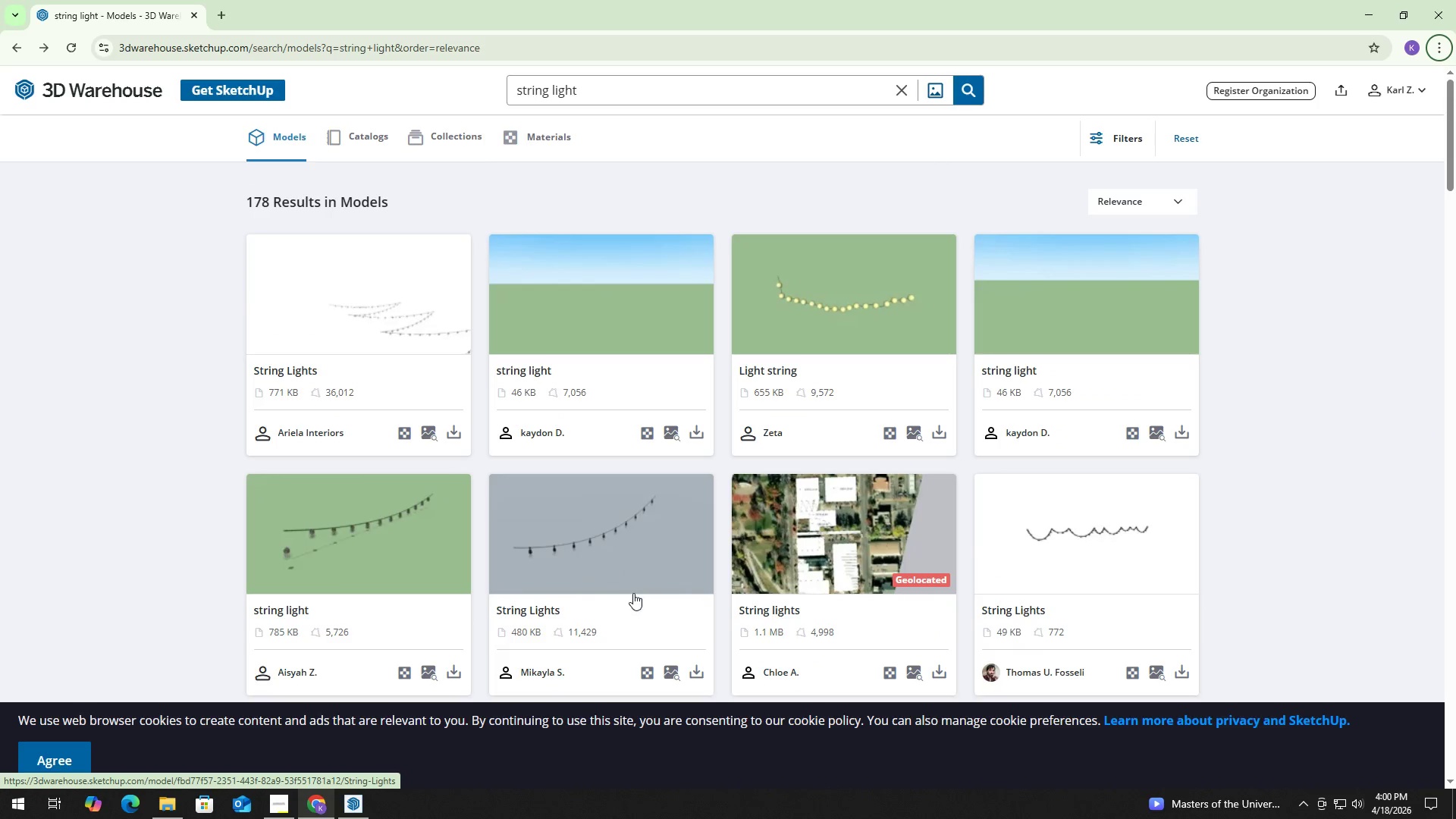 
left_click([703, 669])
 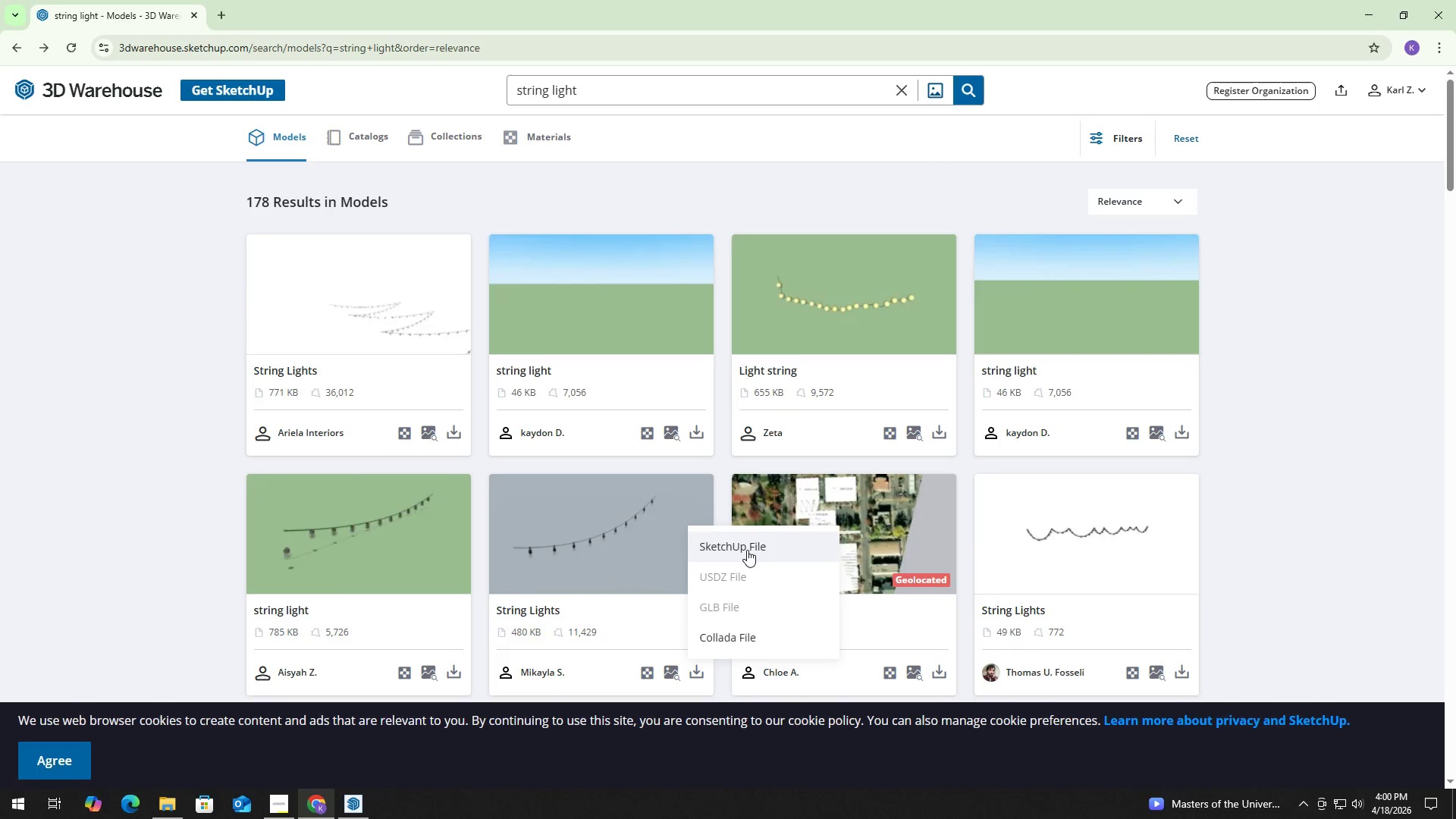 
left_click([747, 550])
 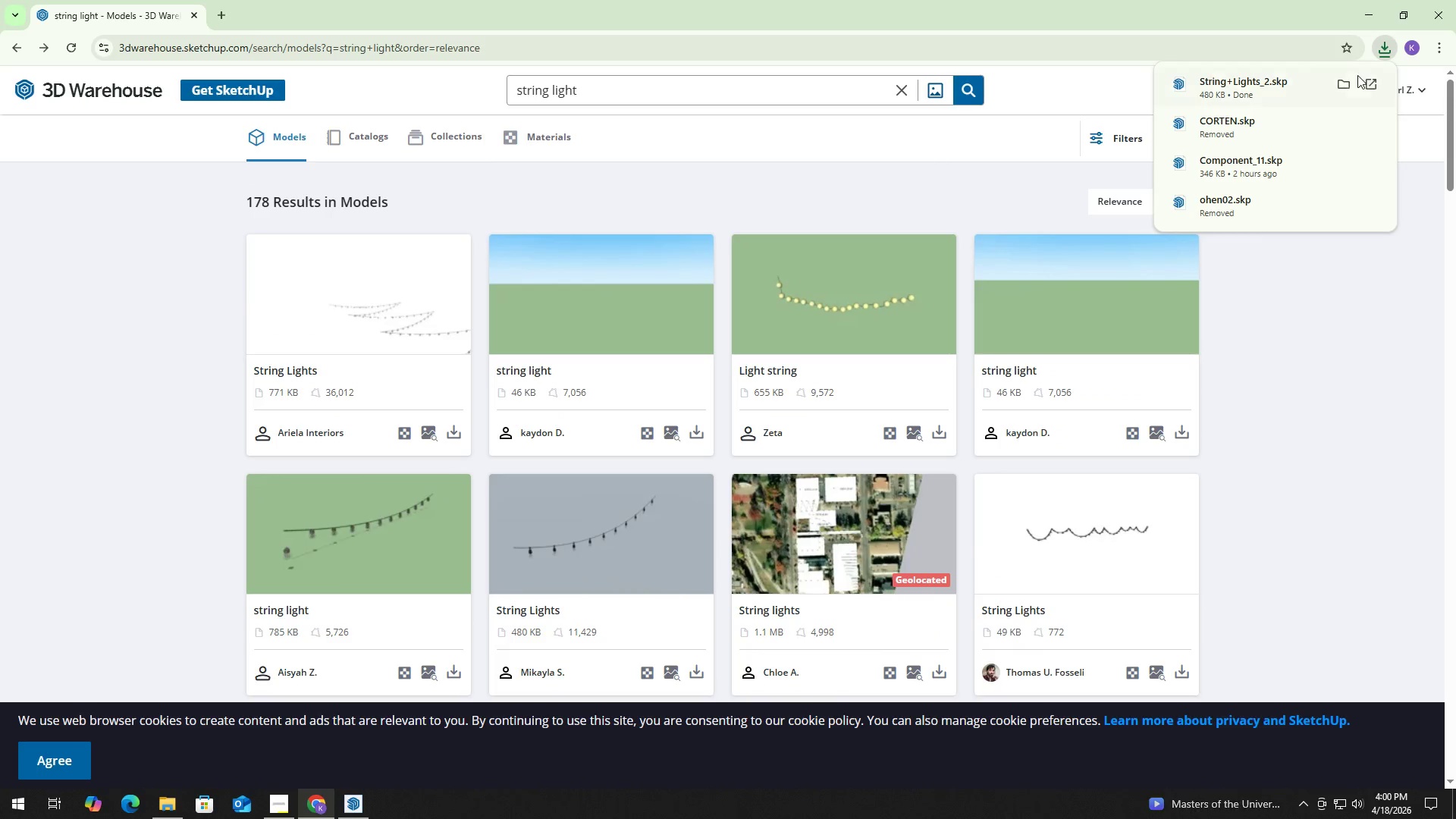 
key(Alt+Tab)
 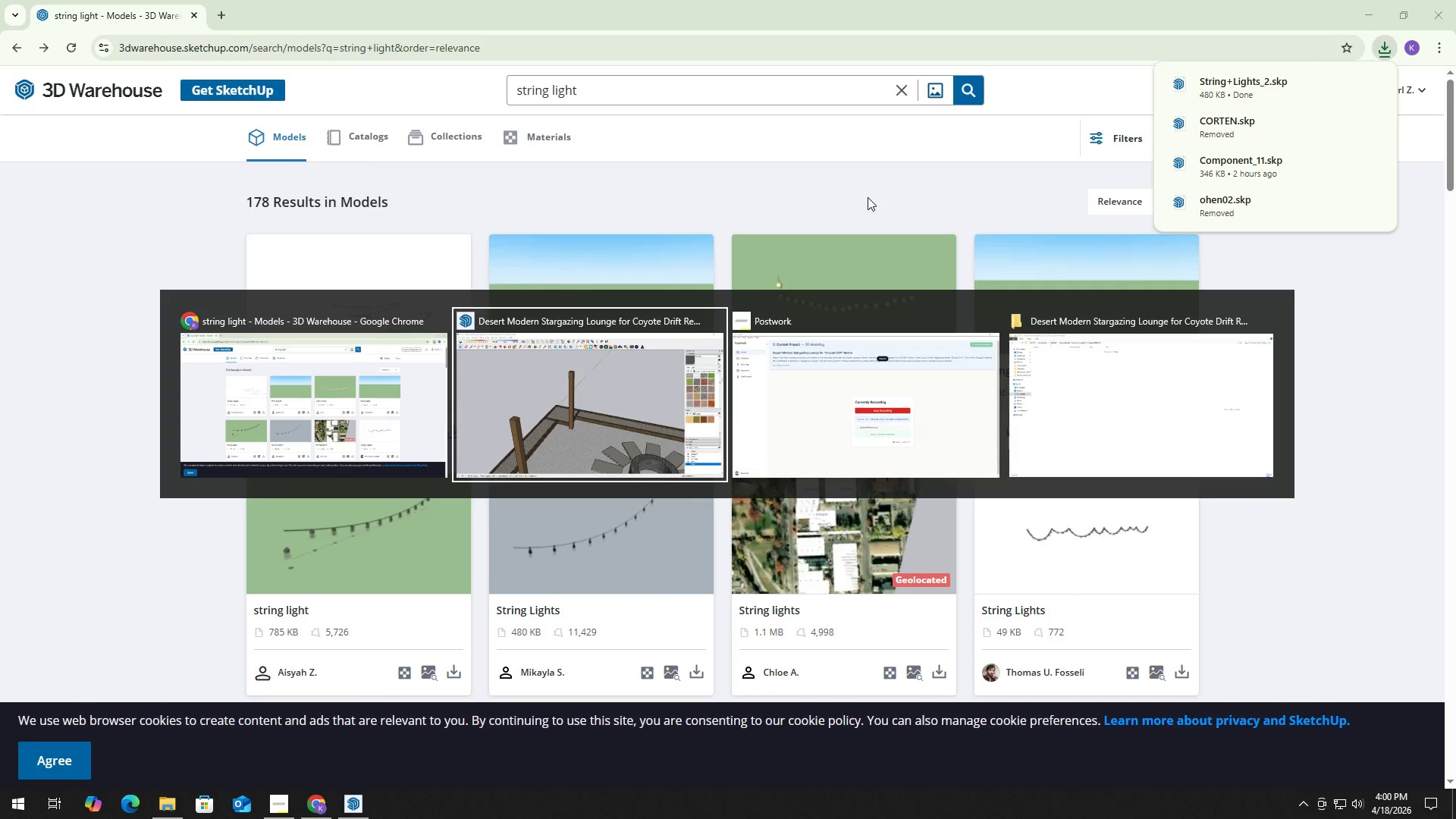 
left_click([584, 376])
 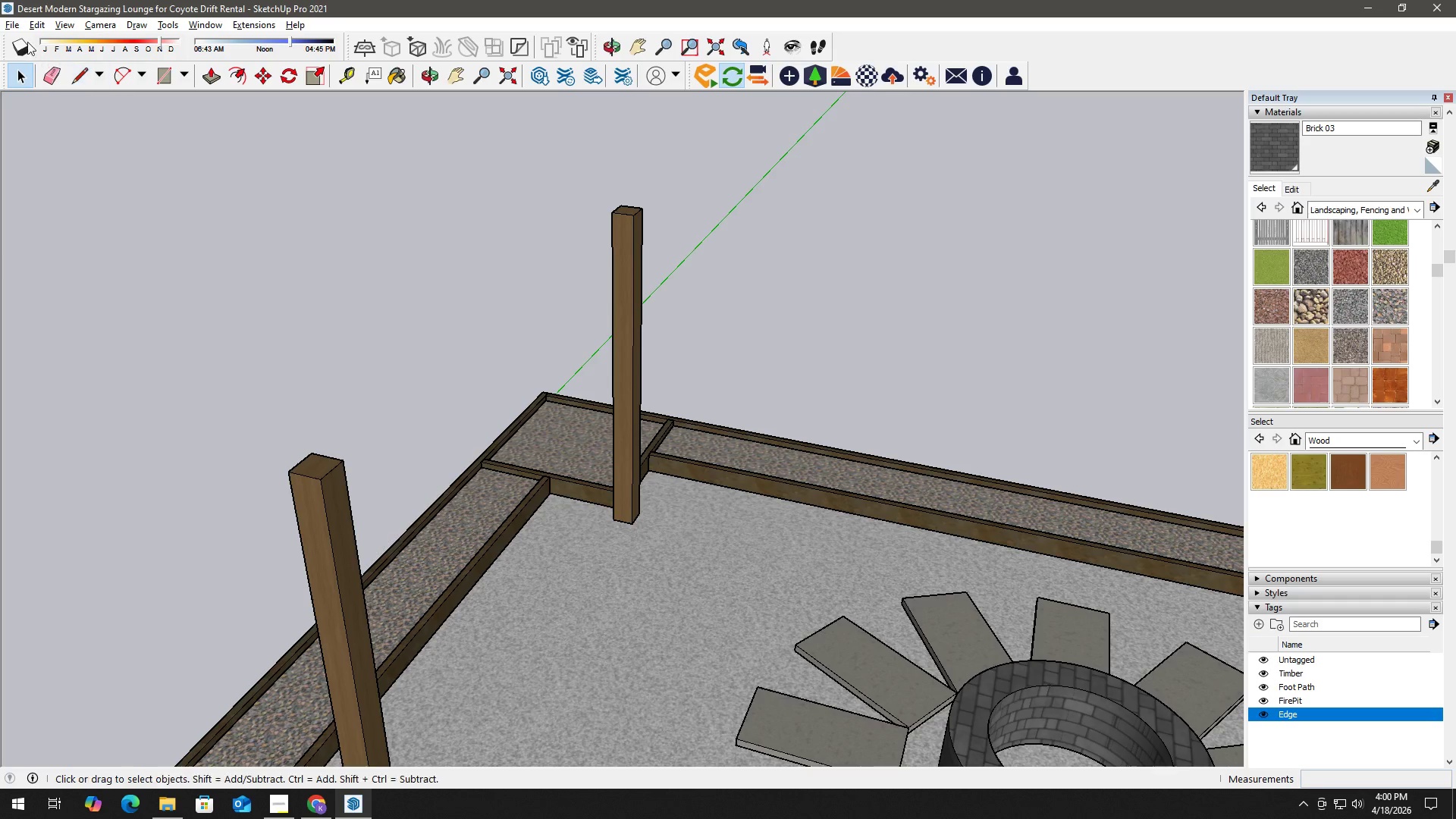 
left_click([8, 28])
 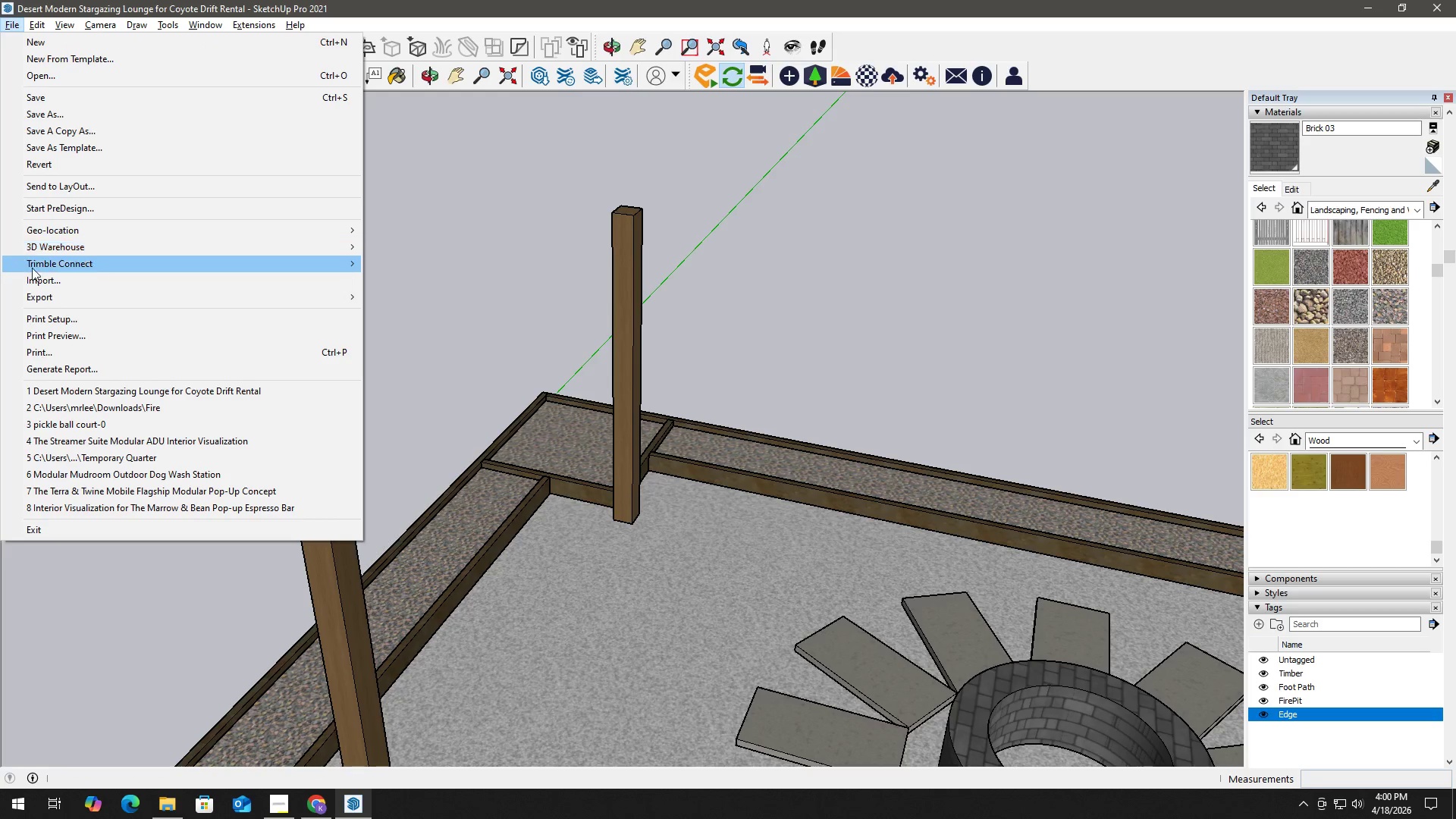 
left_click([41, 278])
 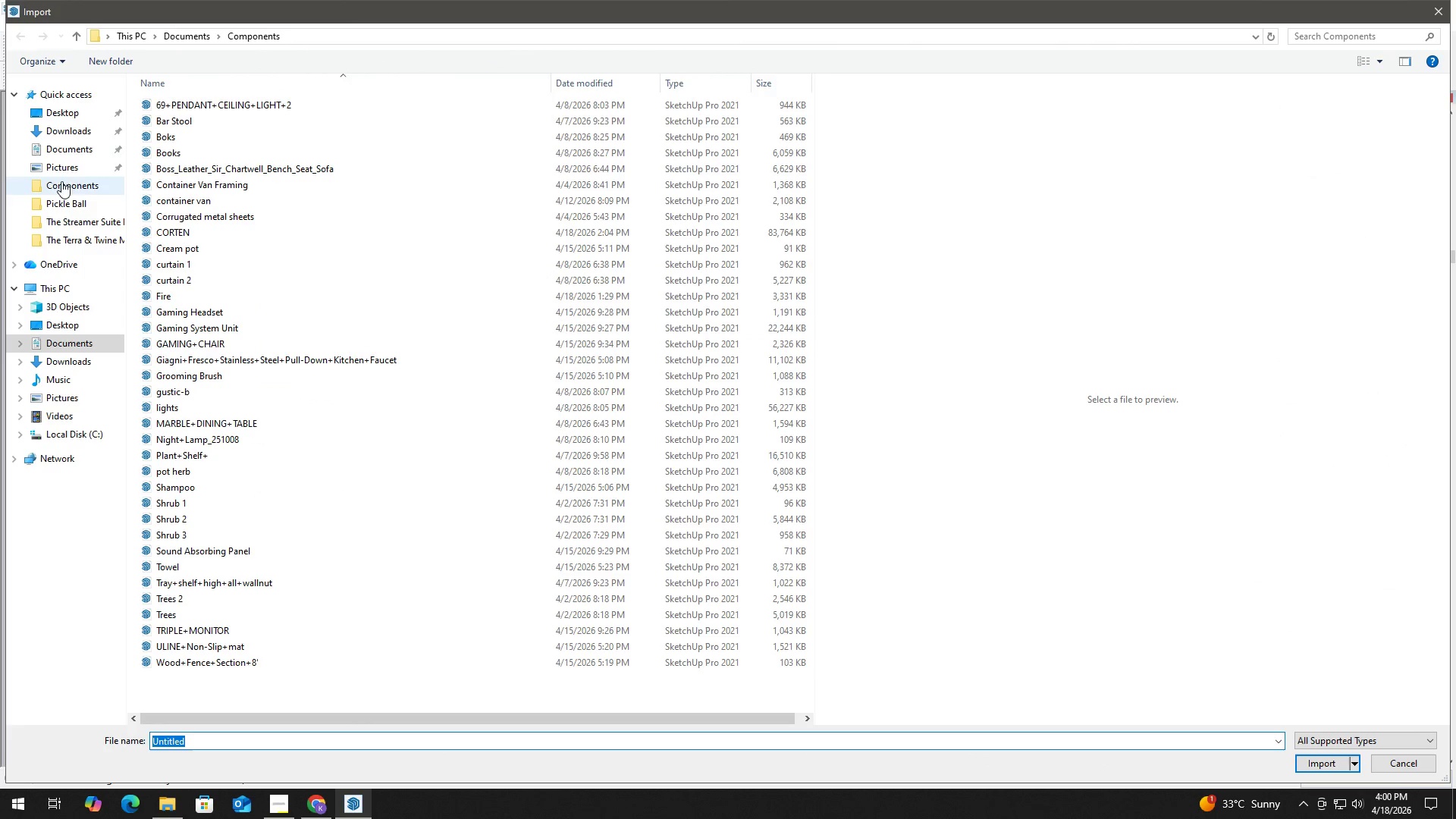 
double_click([75, 125])
 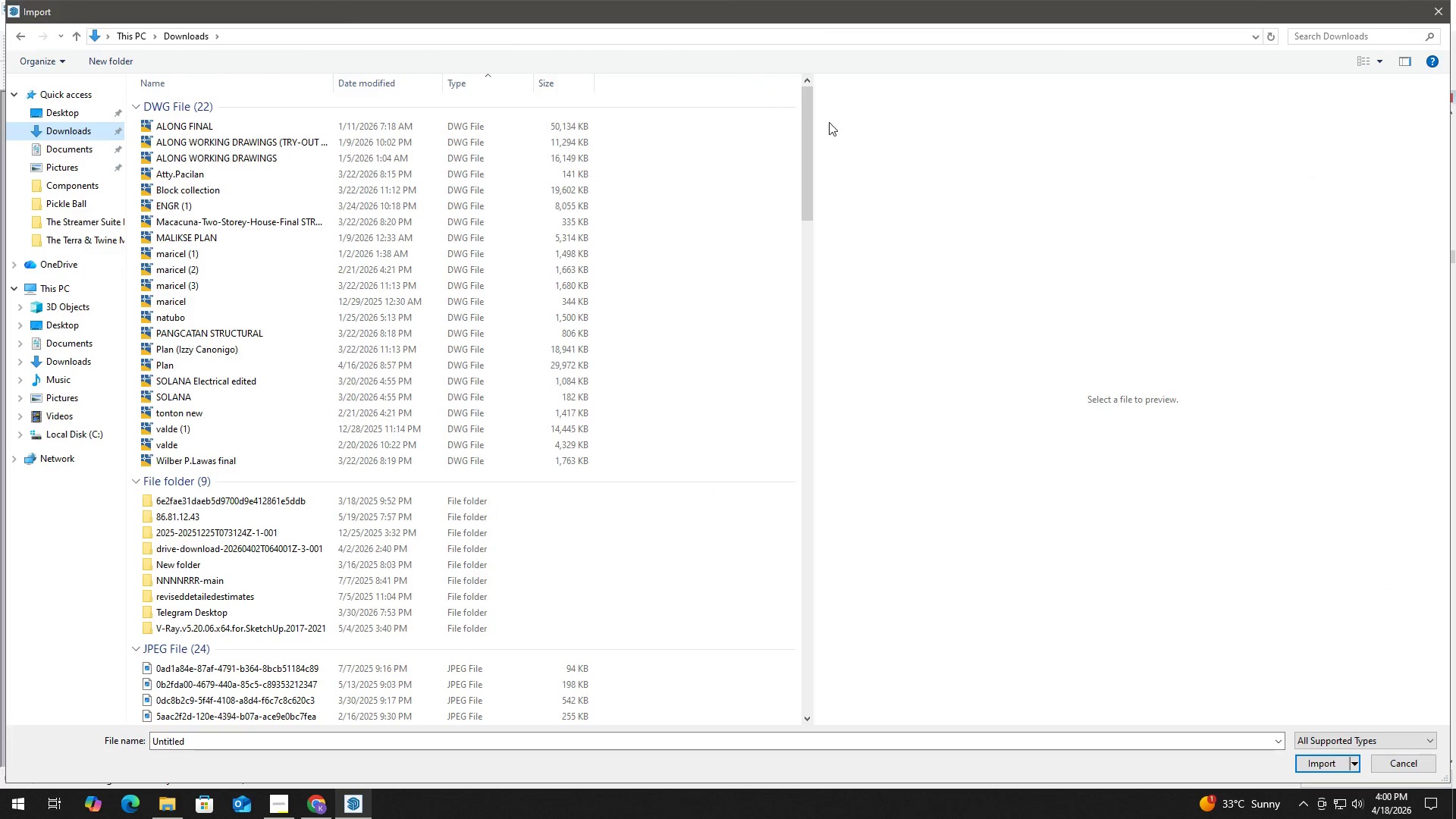 
left_click_drag(start_coordinate=[808, 116], to_coordinate=[796, 733])
 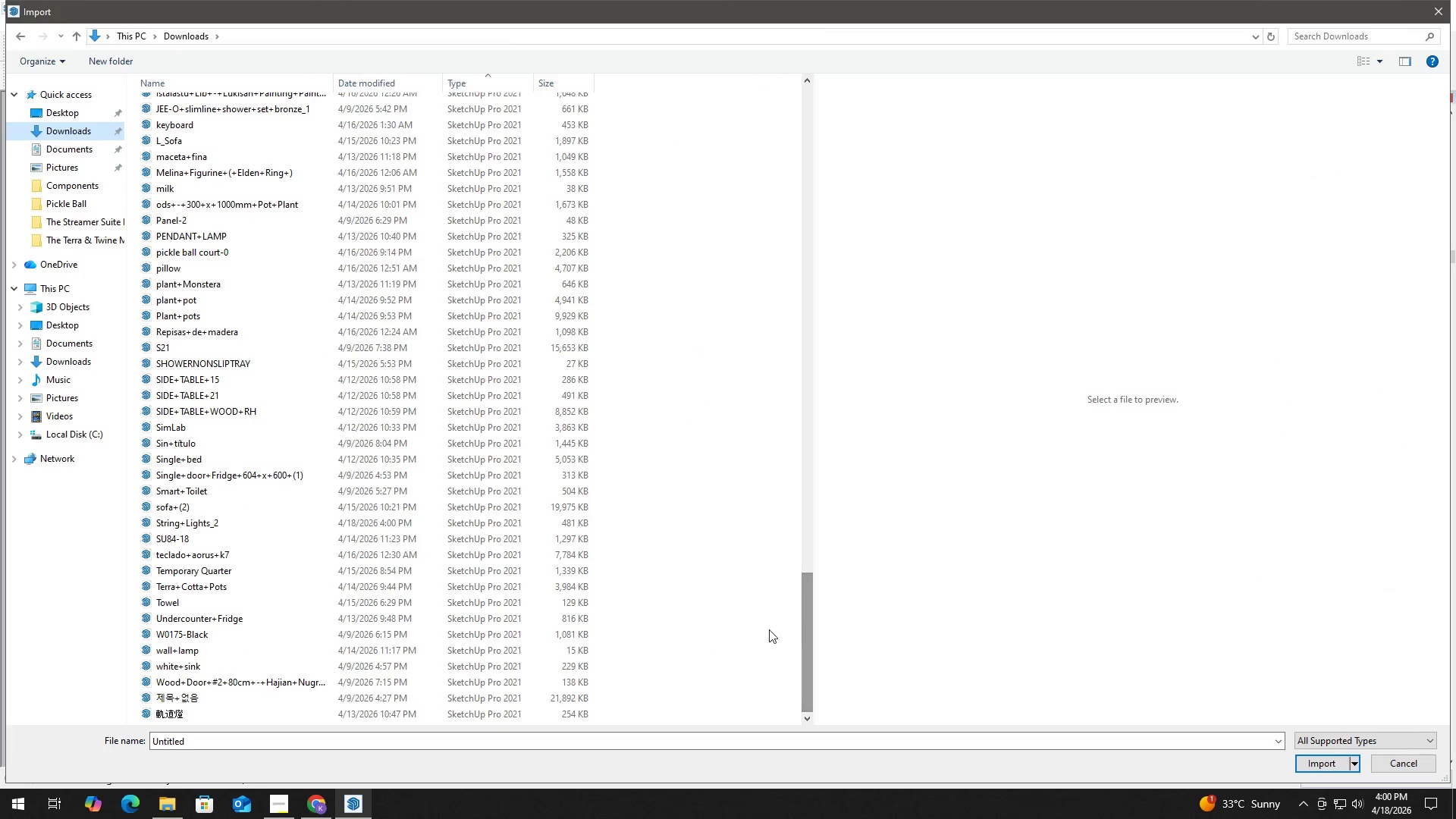 
left_click([776, 616])
 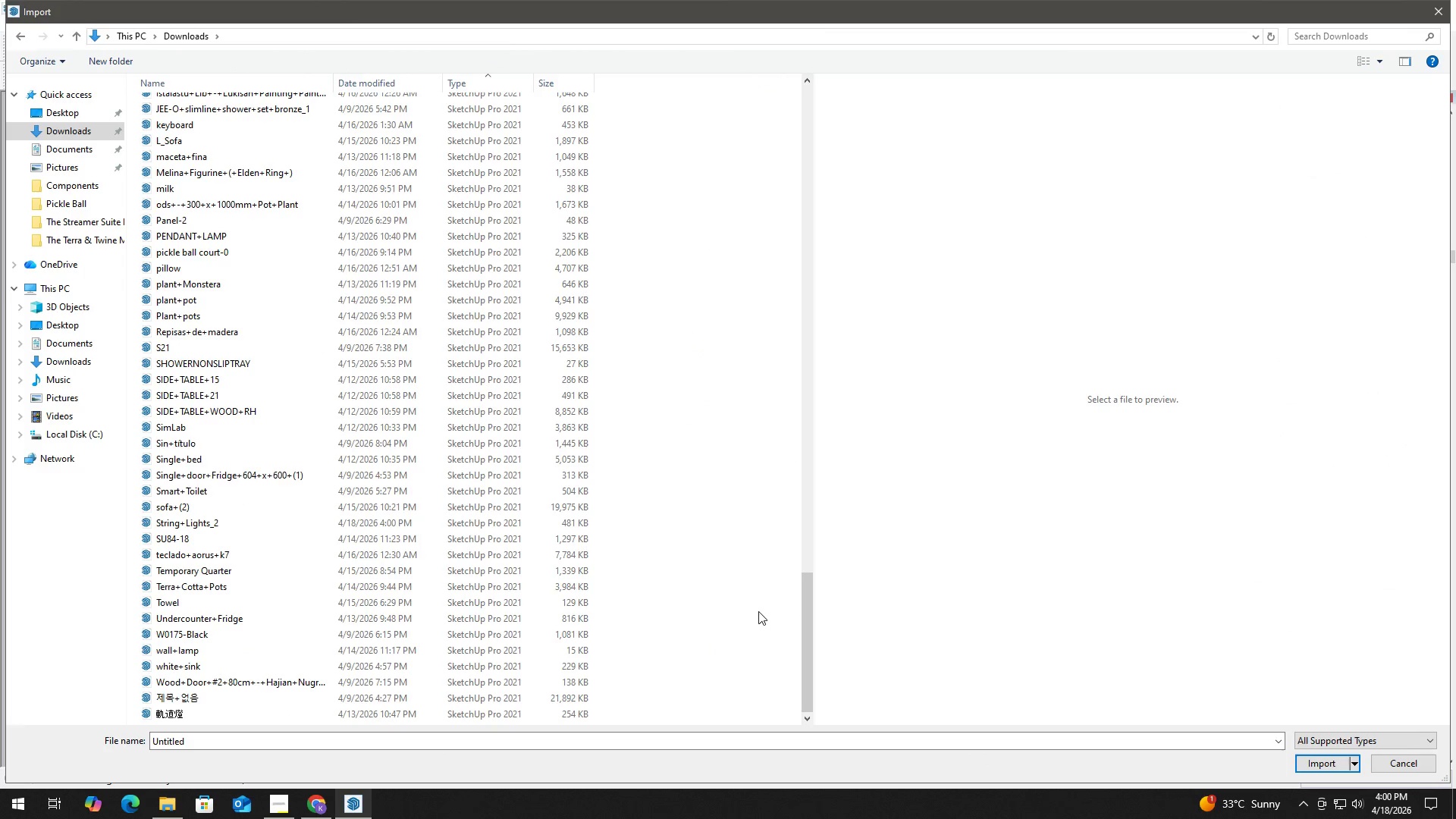 
key(S)
 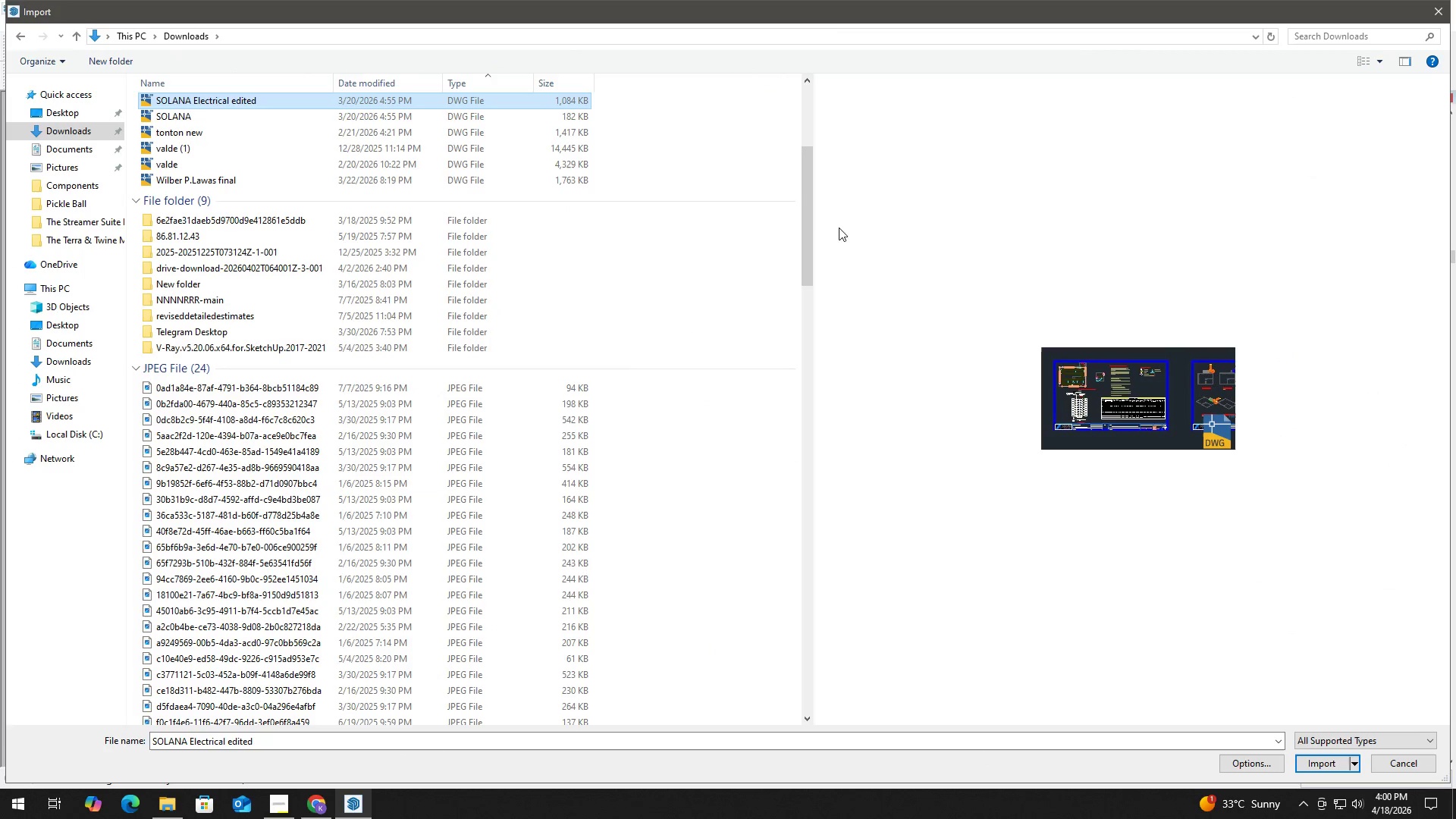 
left_click_drag(start_coordinate=[811, 215], to_coordinate=[787, 720])
 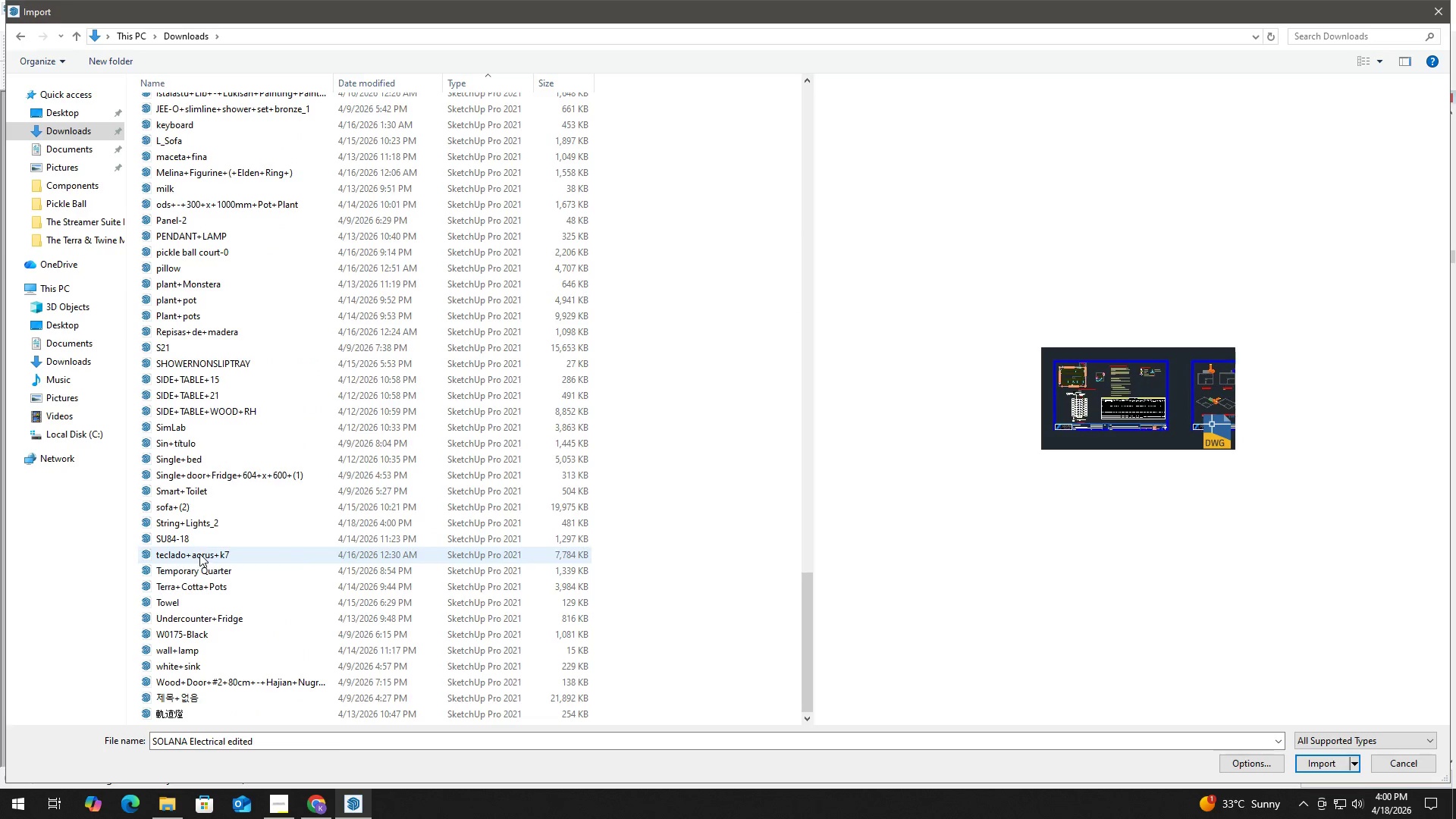 
left_click([193, 521])
 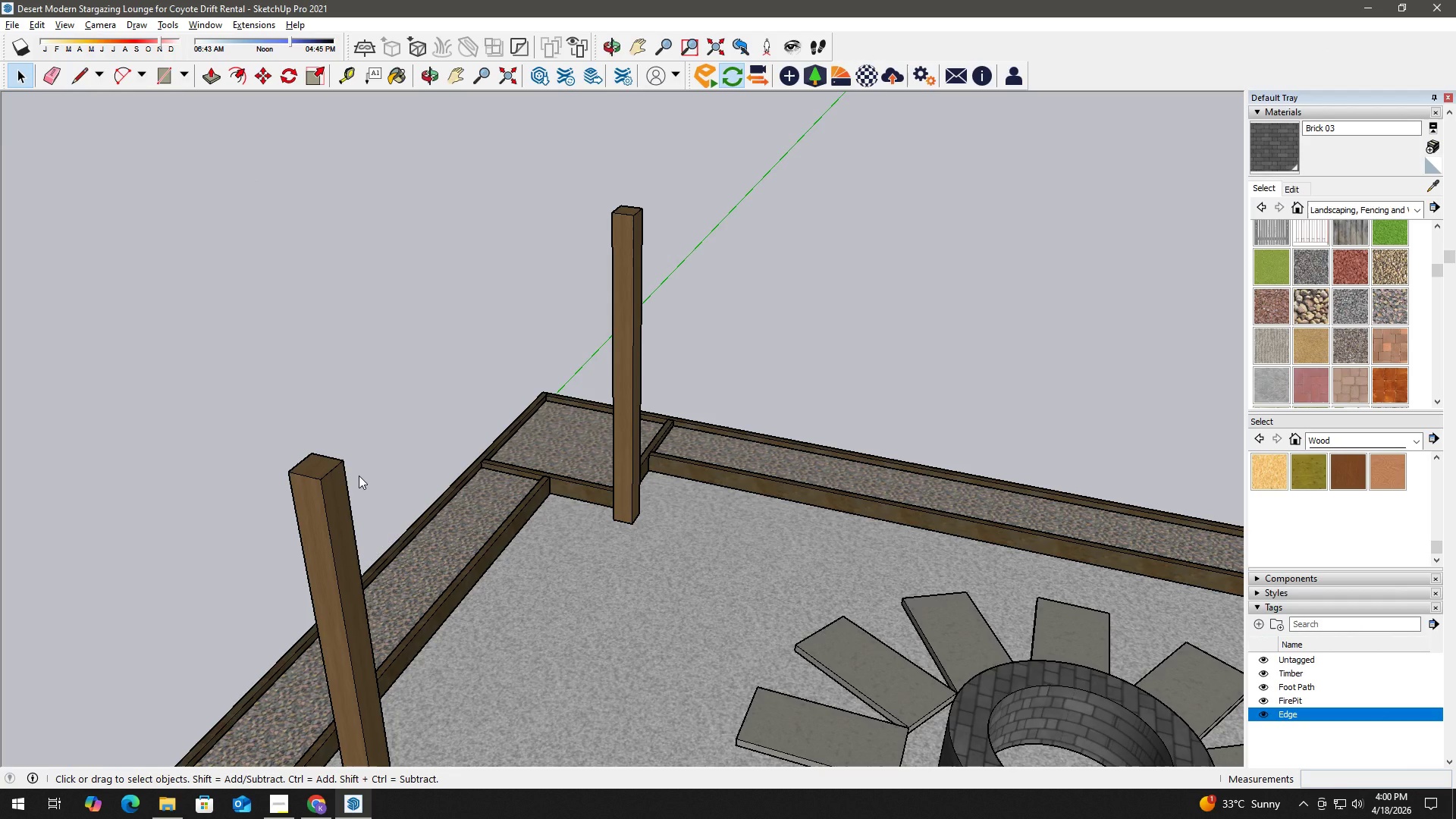 
wait(8.92)
 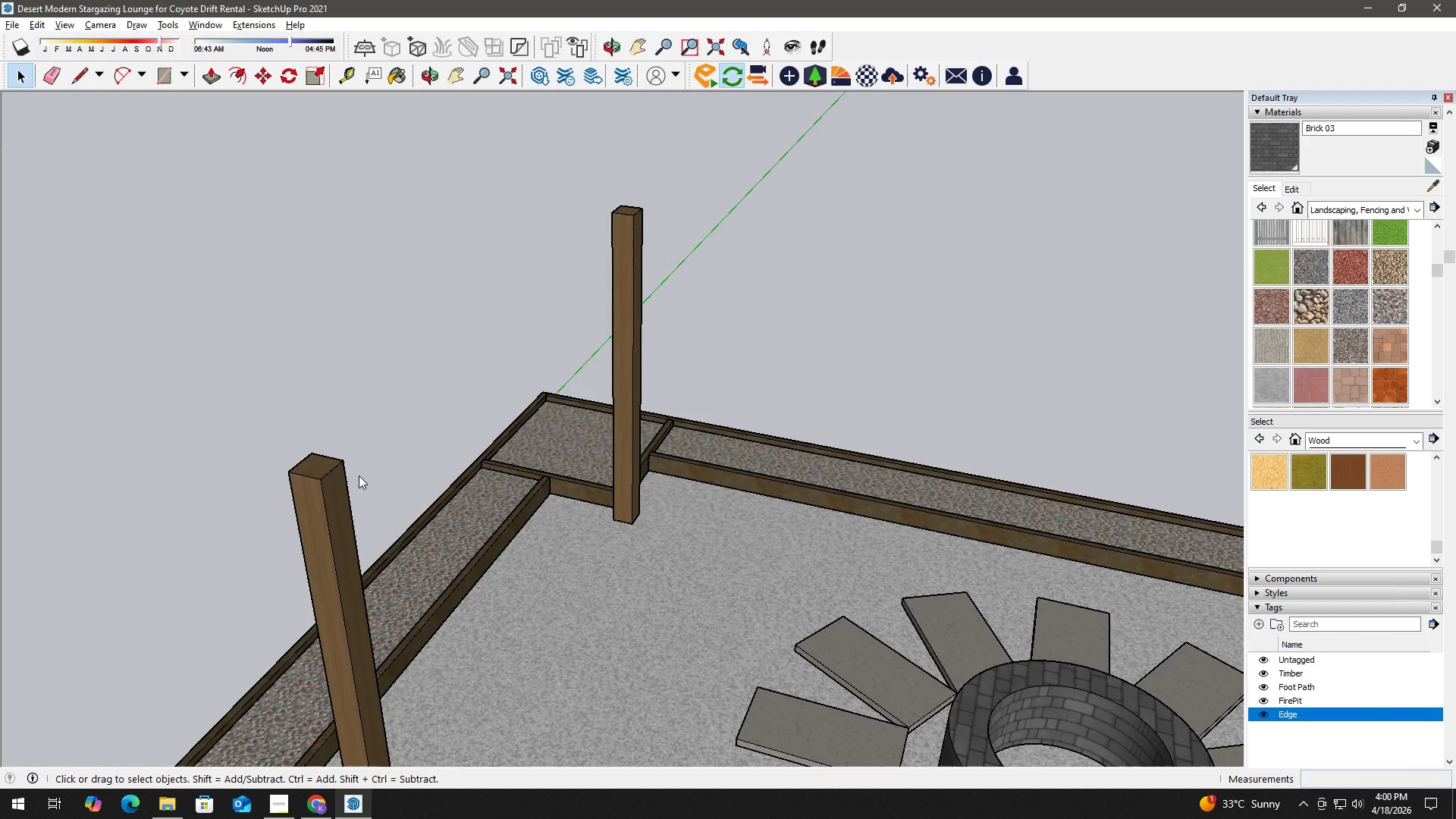 
left_click([500, 339])
 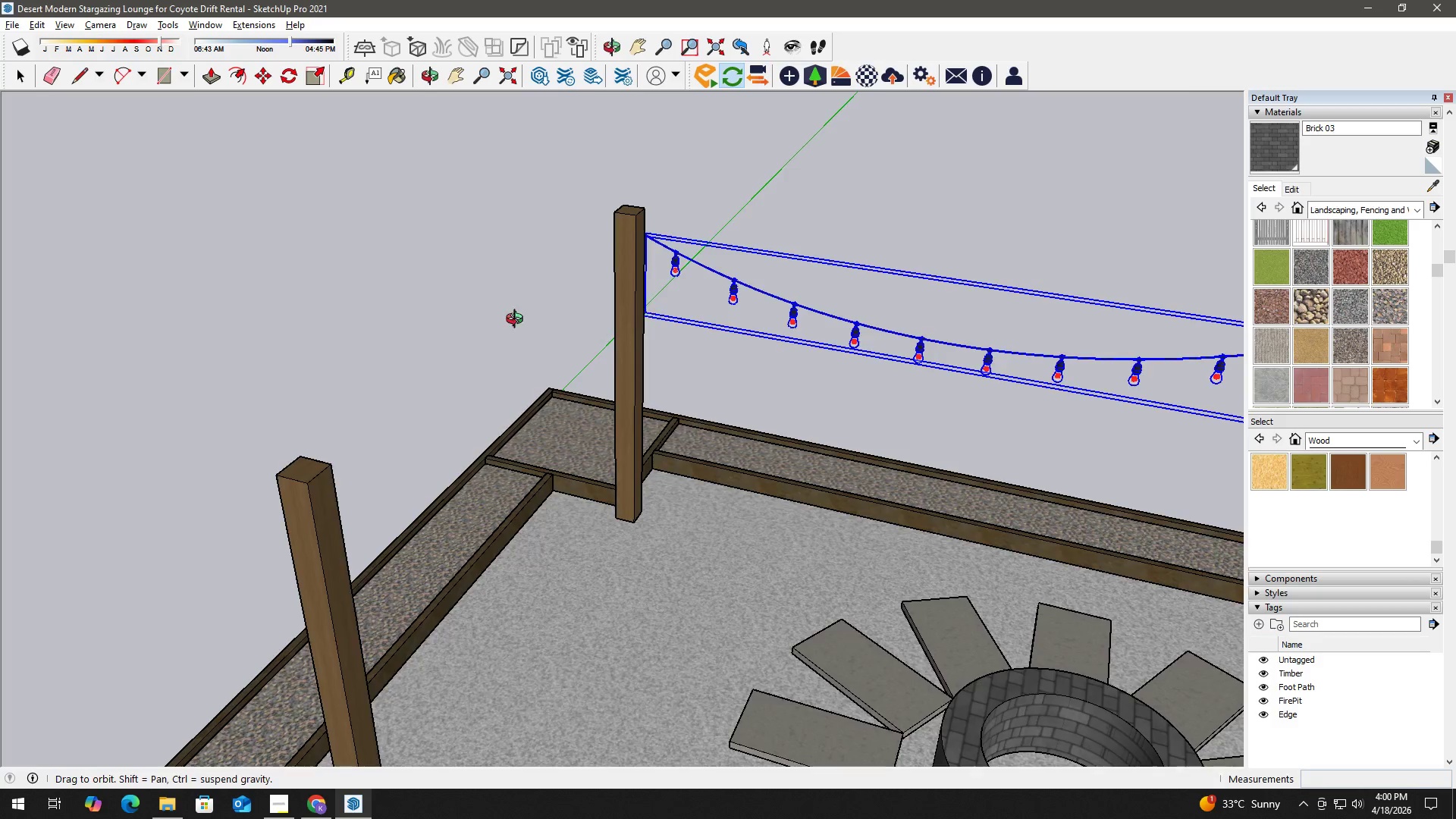 
scroll: coordinate [814, 408], scroll_direction: down, amount: 6.0
 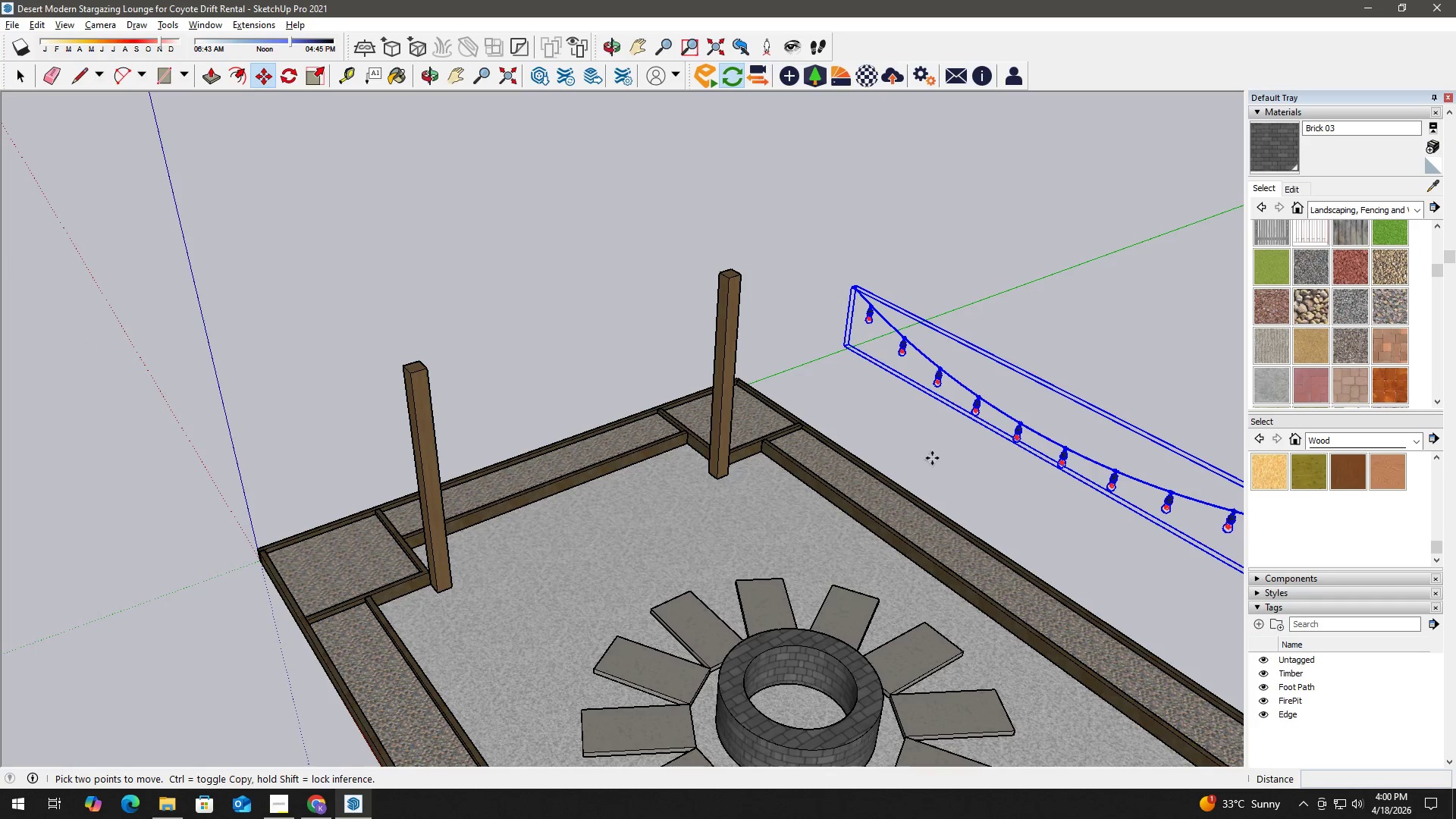 
hold_key(key=ShiftLeft, duration=0.44)
 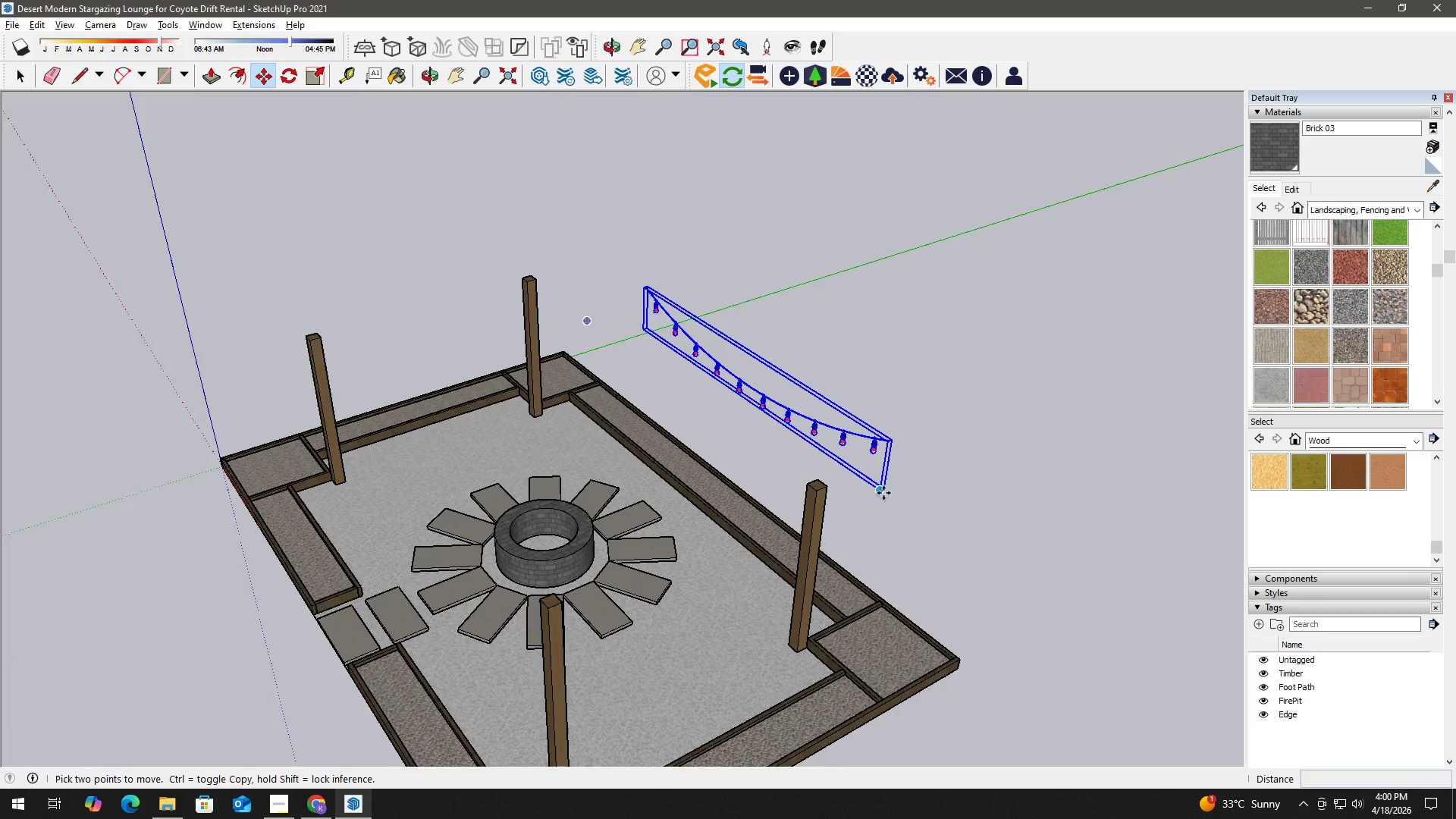 
scroll: coordinate [952, 532], scroll_direction: down, amount: 5.0
 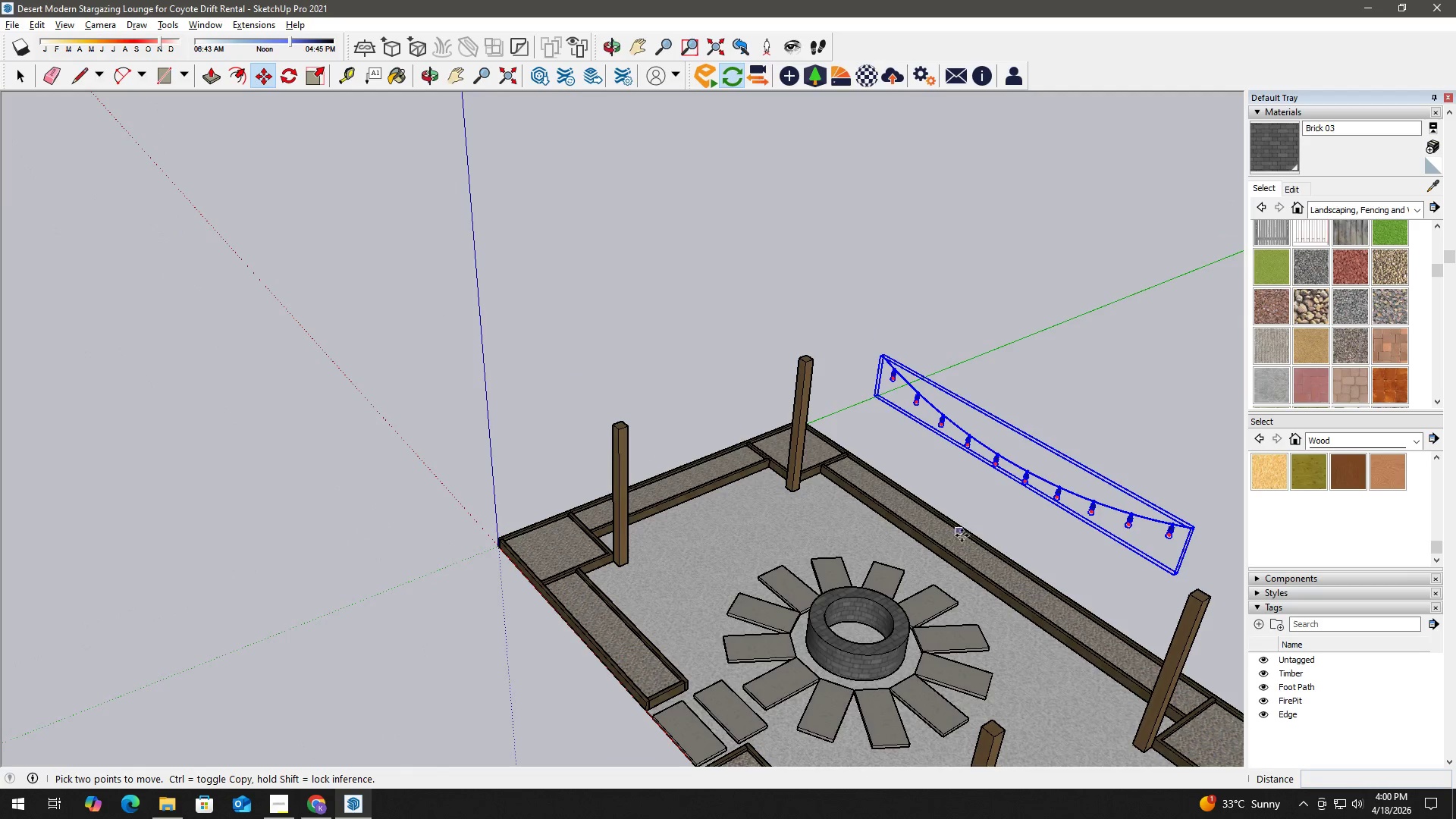 
scroll: coordinate [912, 430], scroll_direction: up, amount: 17.0
 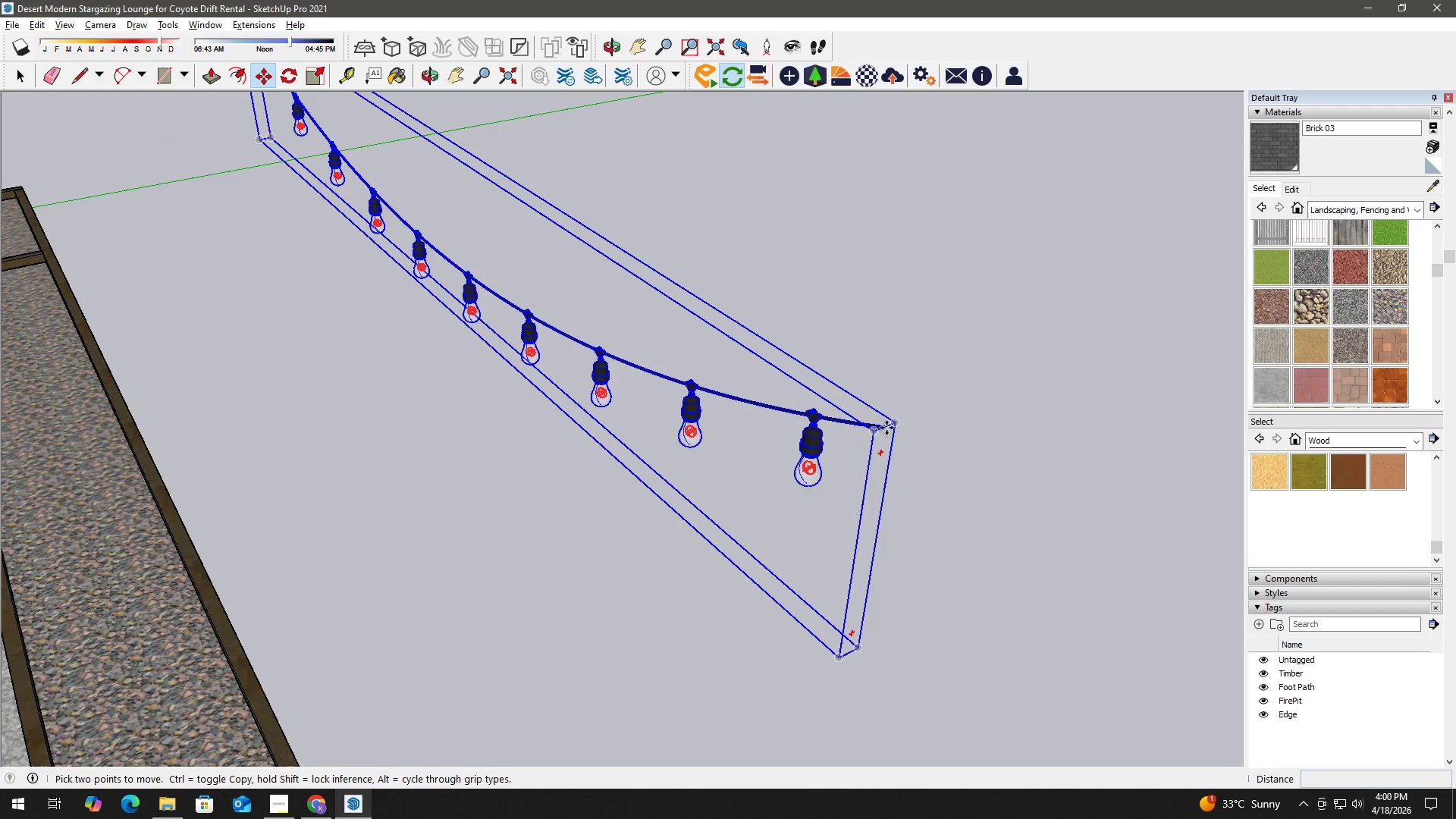 
hold_key(key=ShiftLeft, duration=0.58)
 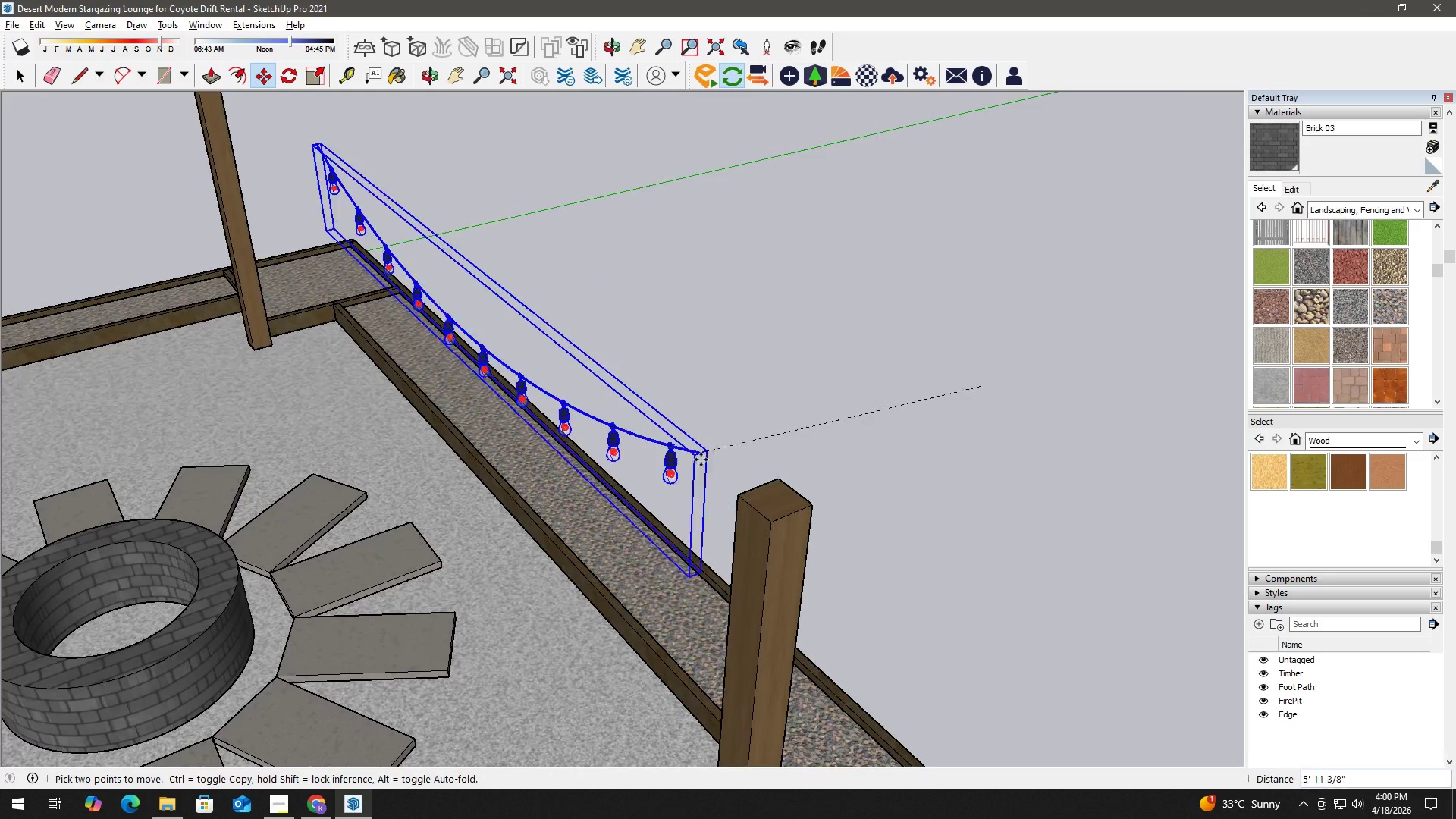 
scroll: coordinate [442, 516], scroll_direction: down, amount: 9.0
 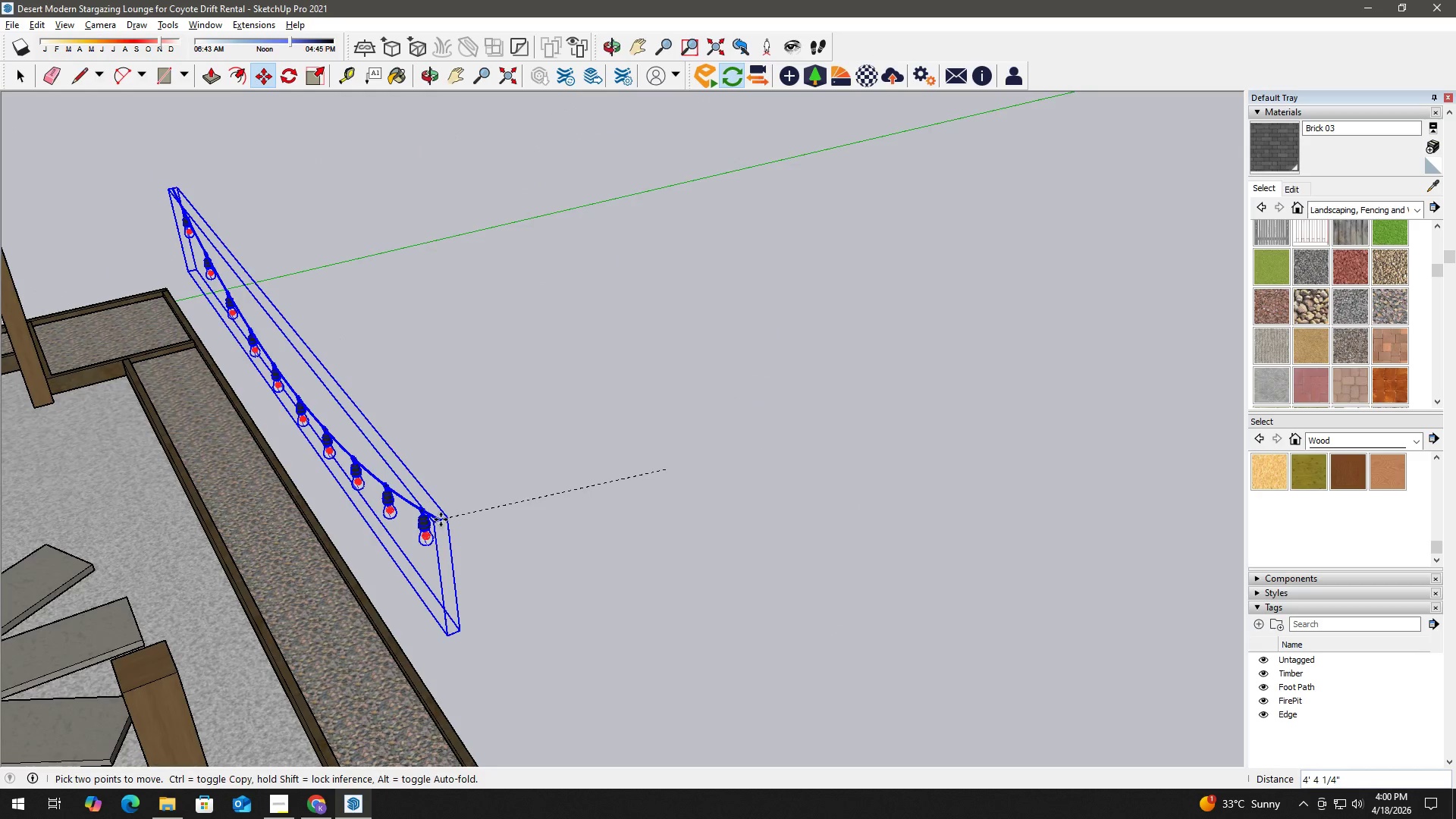 
scroll: coordinate [711, 471], scroll_direction: up, amount: 3.0
 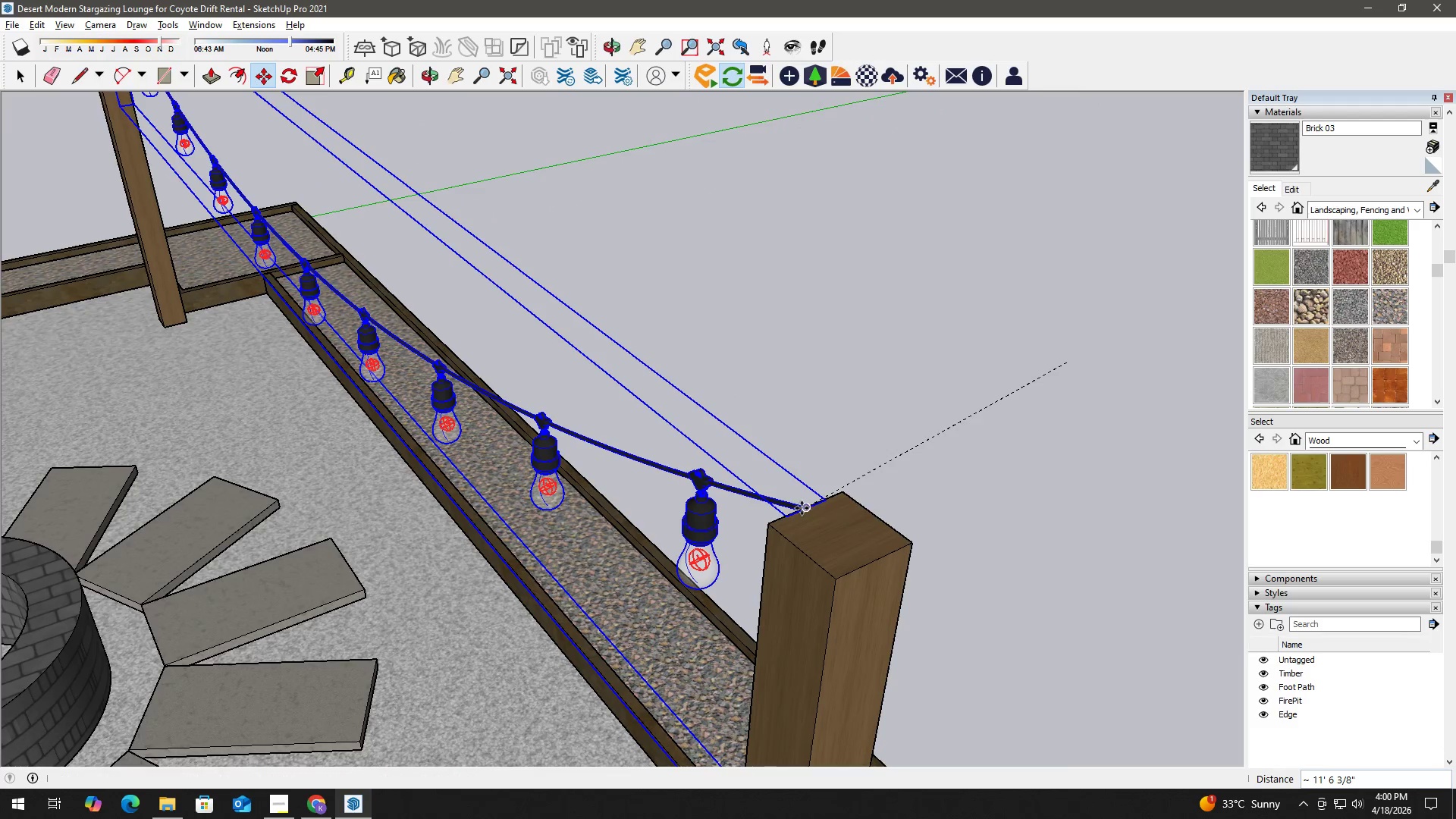 
hold_key(key=ShiftLeft, duration=0.69)
 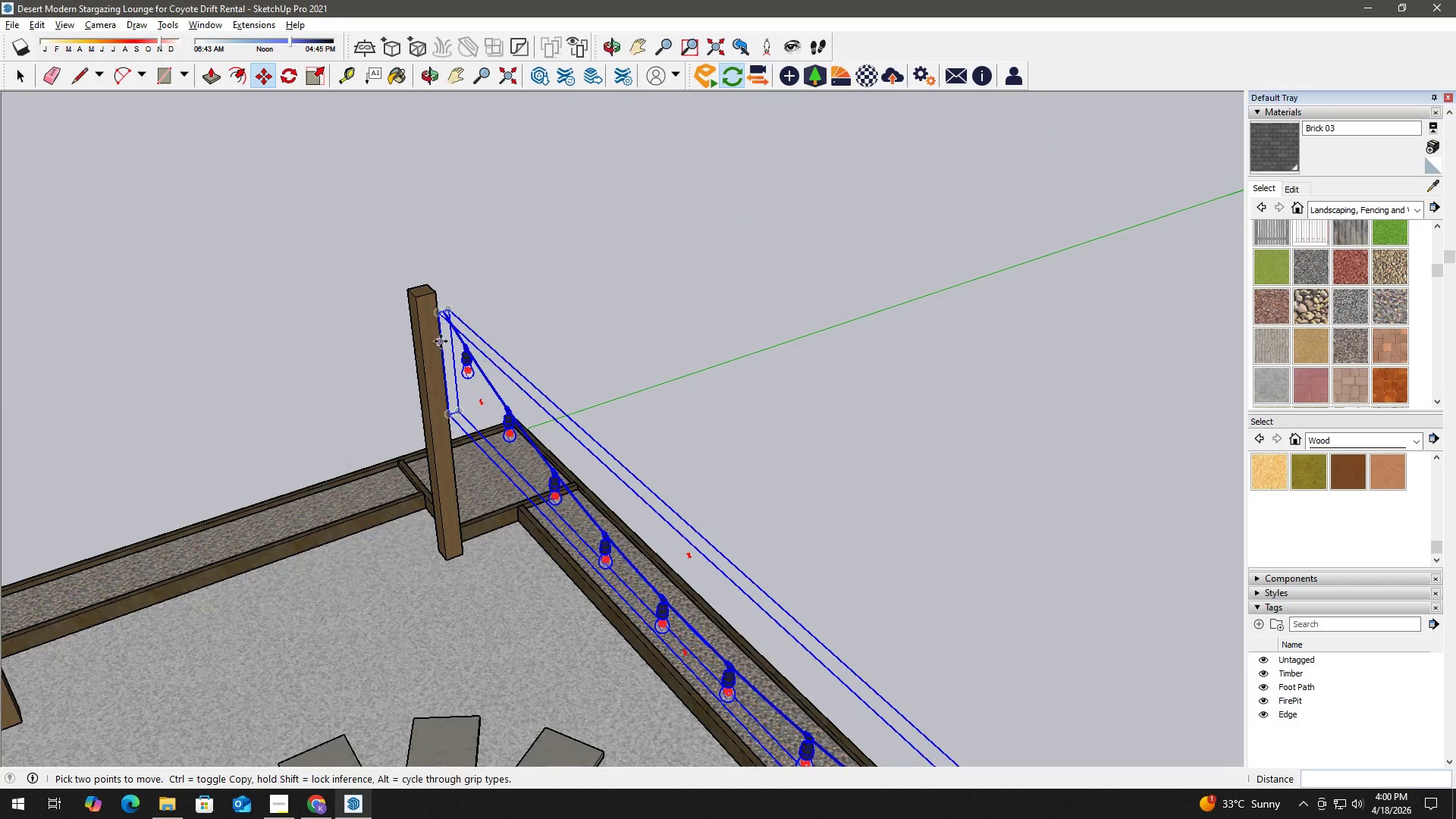 
scroll: coordinate [595, 383], scroll_direction: down, amount: 3.0
 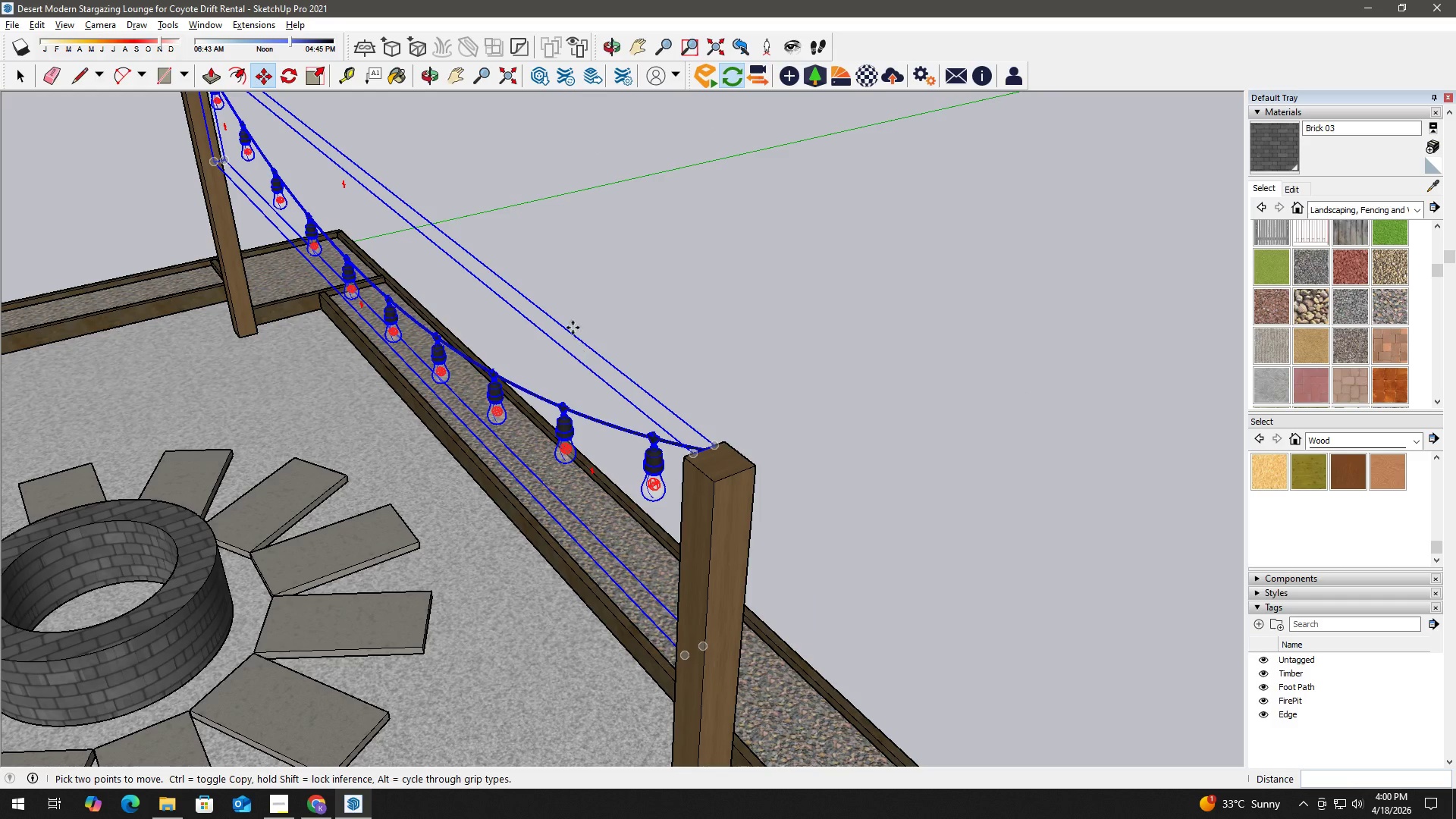 
scroll: coordinate [447, 300], scroll_direction: up, amount: 10.0
 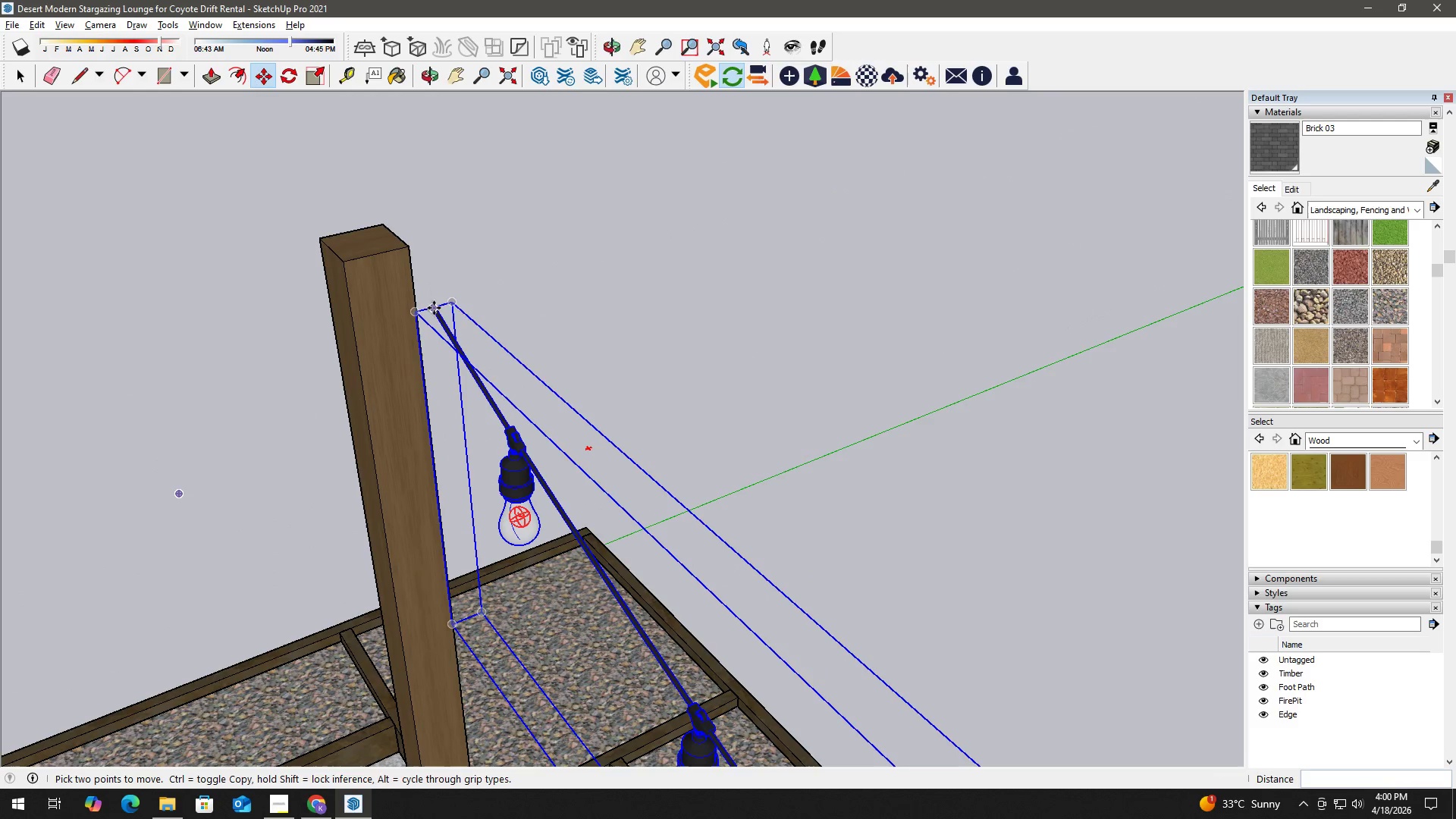 
key(S)
 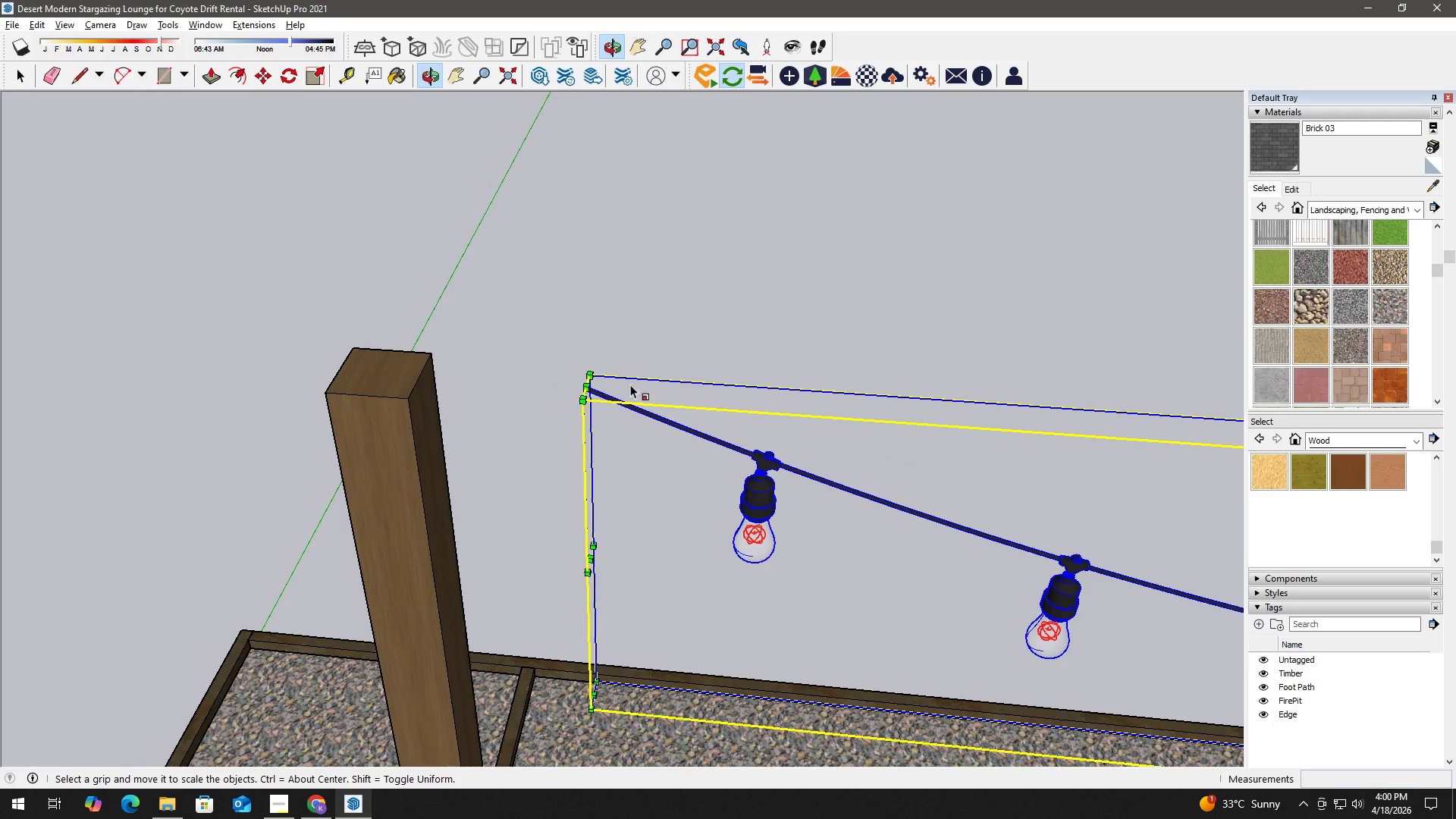 
left_click([588, 388])
 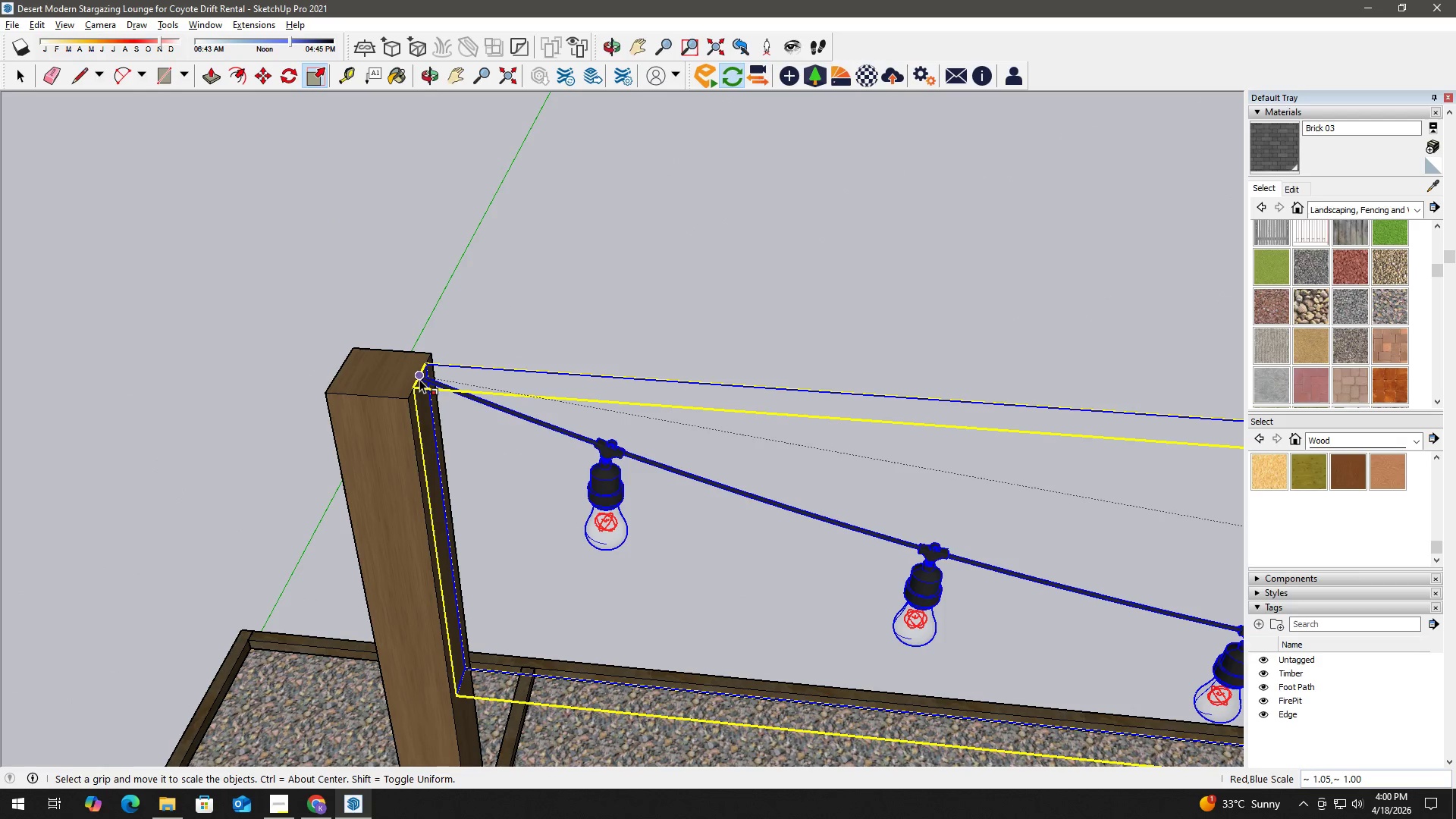 
left_click([419, 375])
 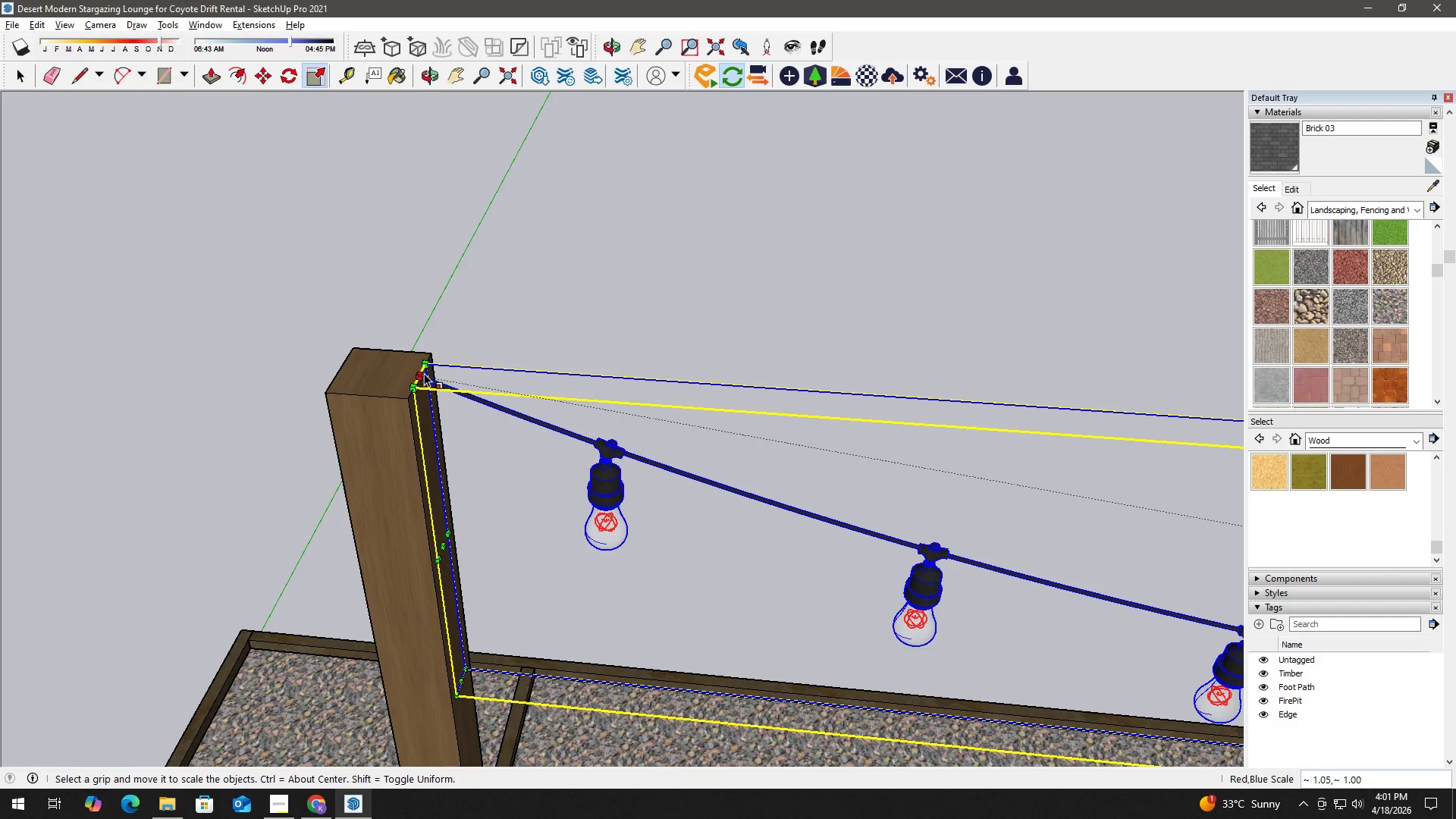 
key(Space)
 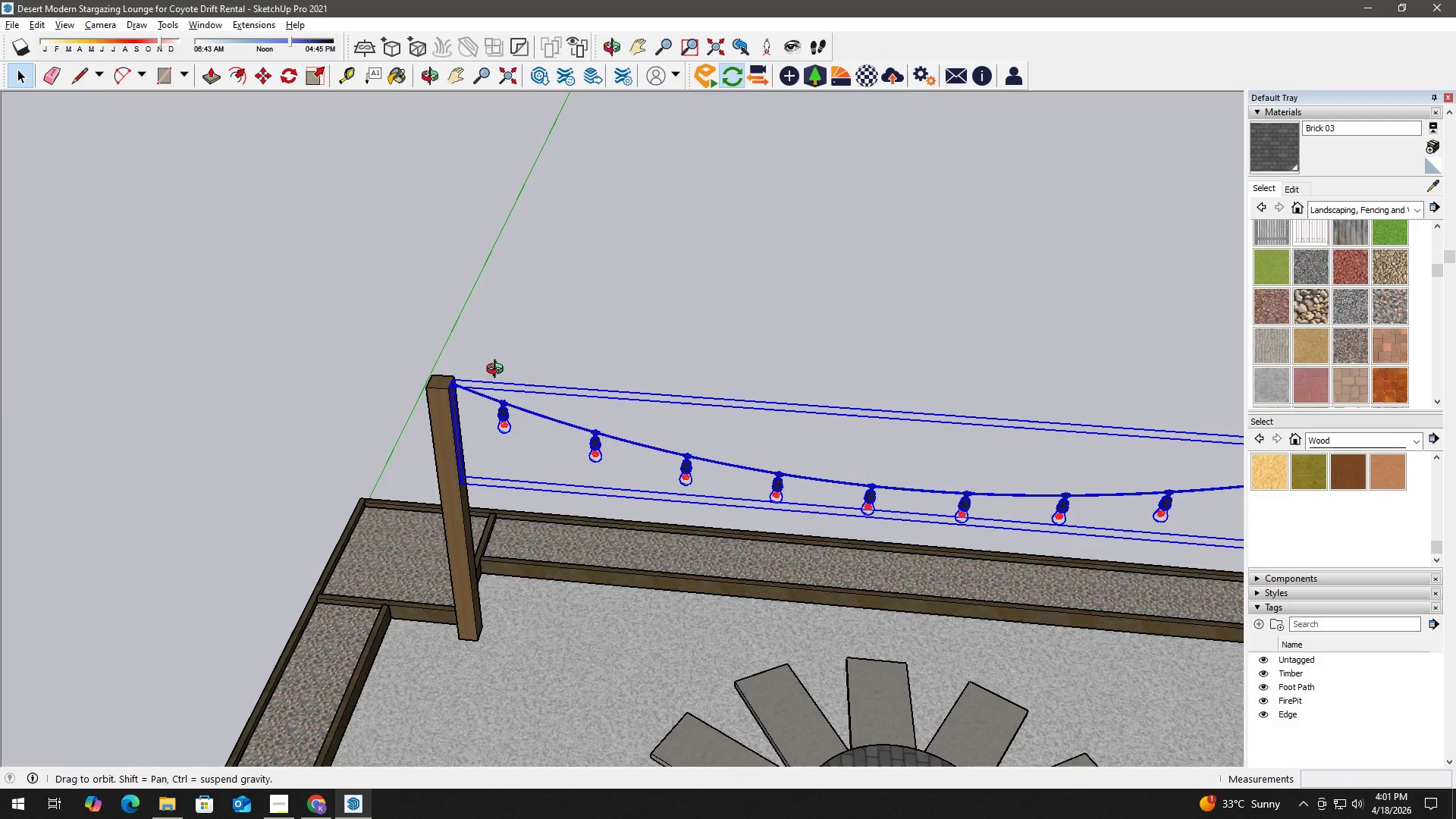 
scroll: coordinate [742, 377], scroll_direction: down, amount: 16.0
 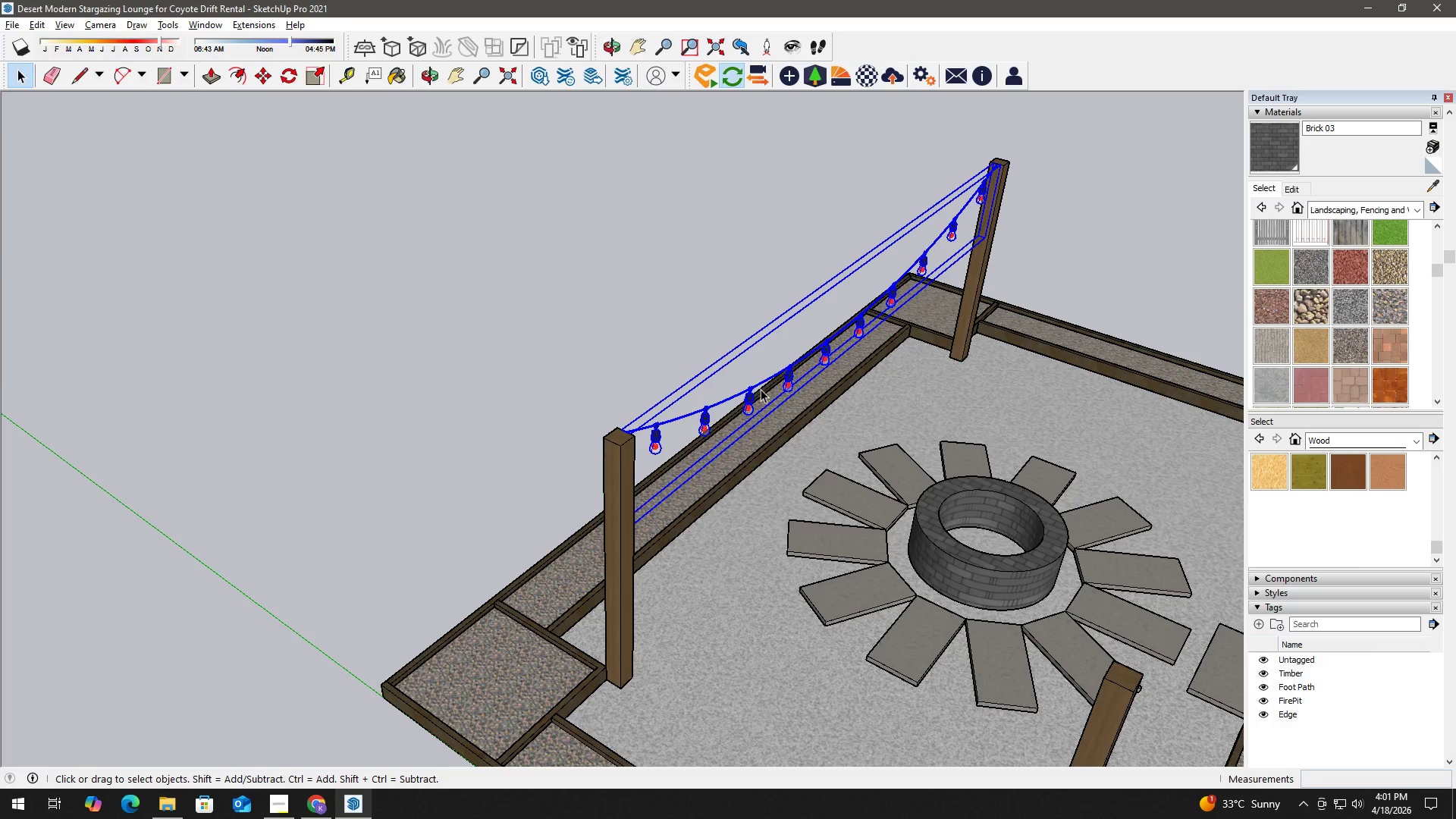 
hold_key(key=ControlLeft, duration=0.48)
 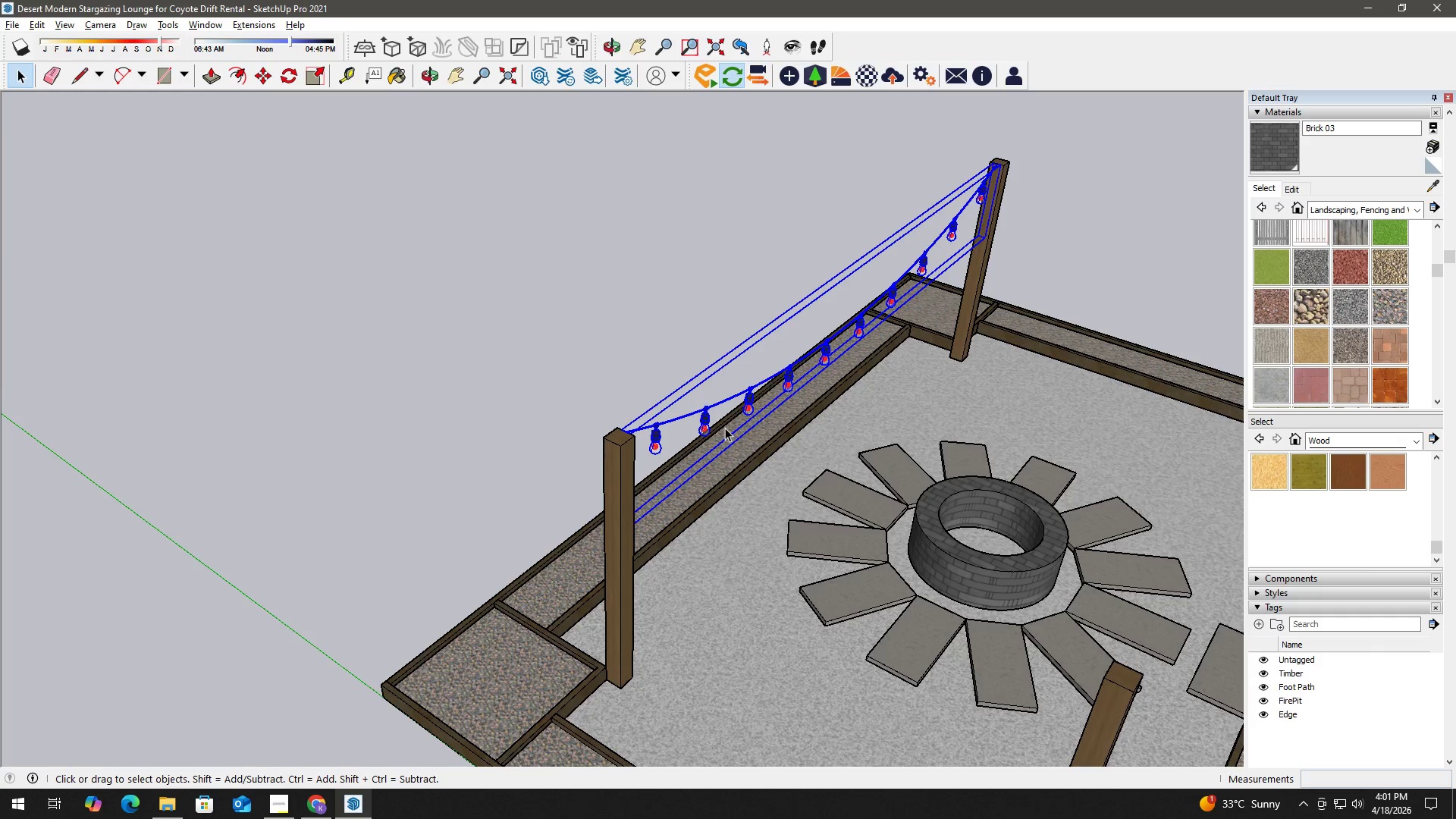 
hold_key(key=ControlLeft, duration=0.81)
 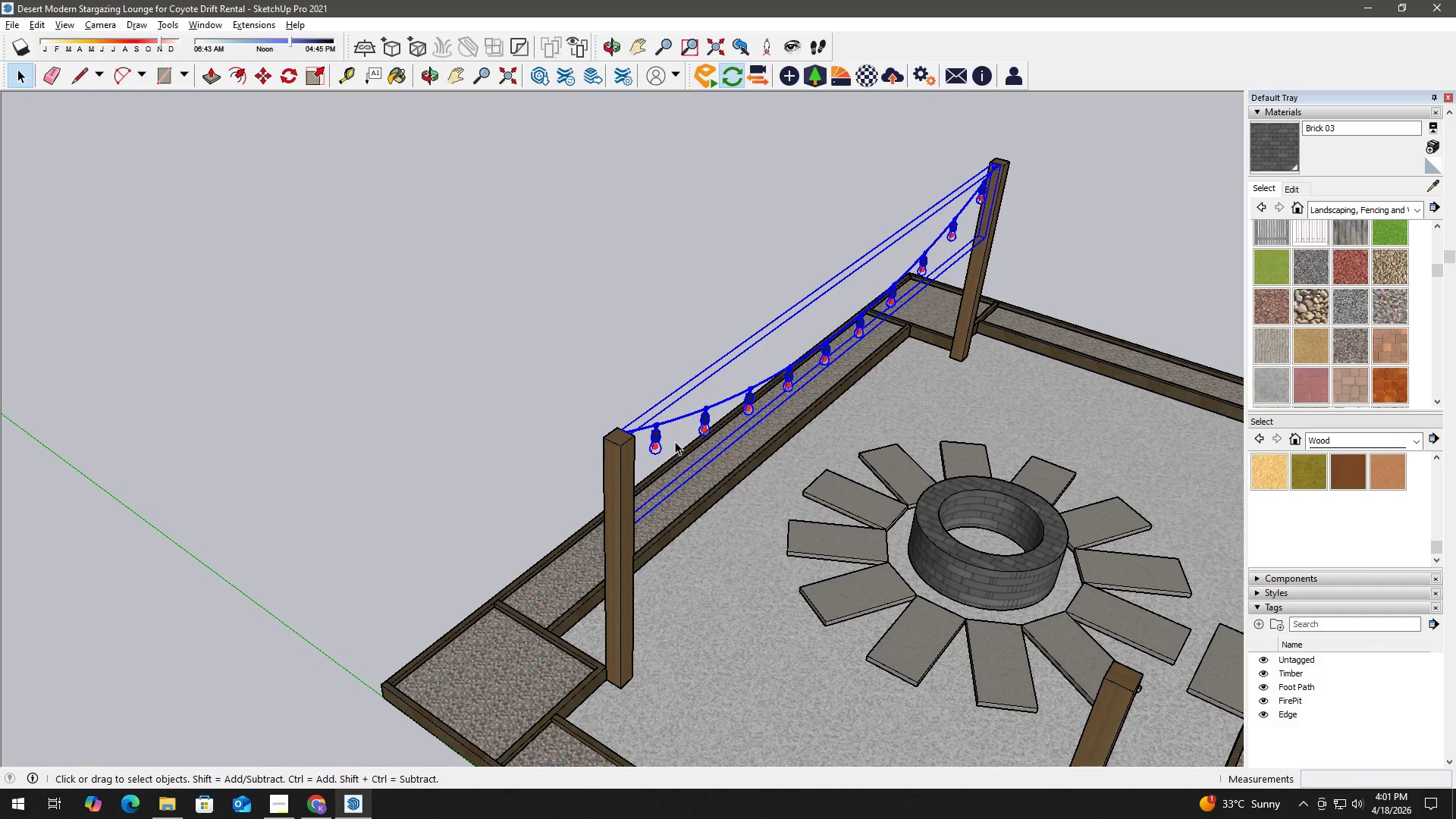 
key(M)
 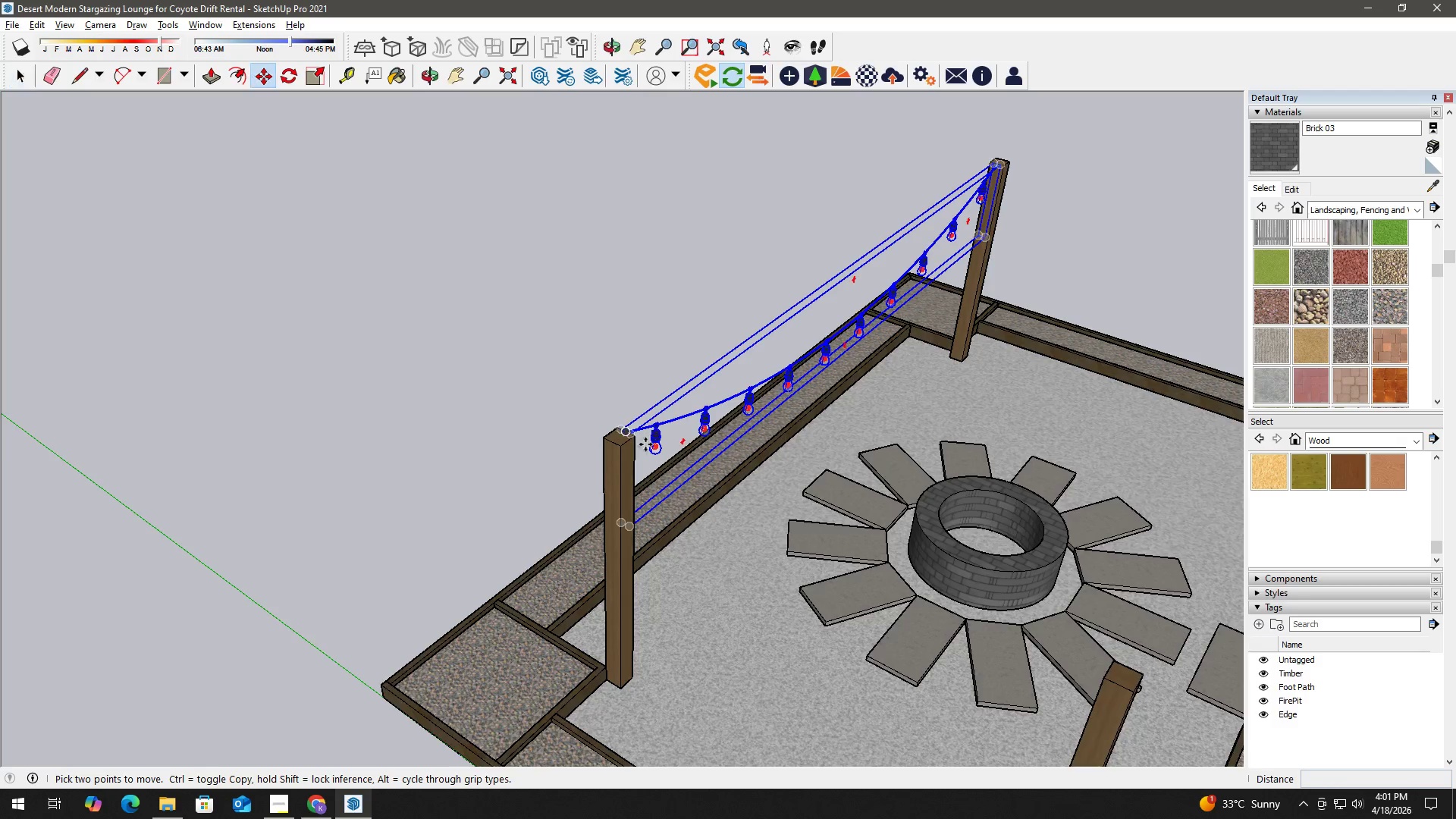 
scroll: coordinate [647, 450], scroll_direction: up, amount: 2.0
 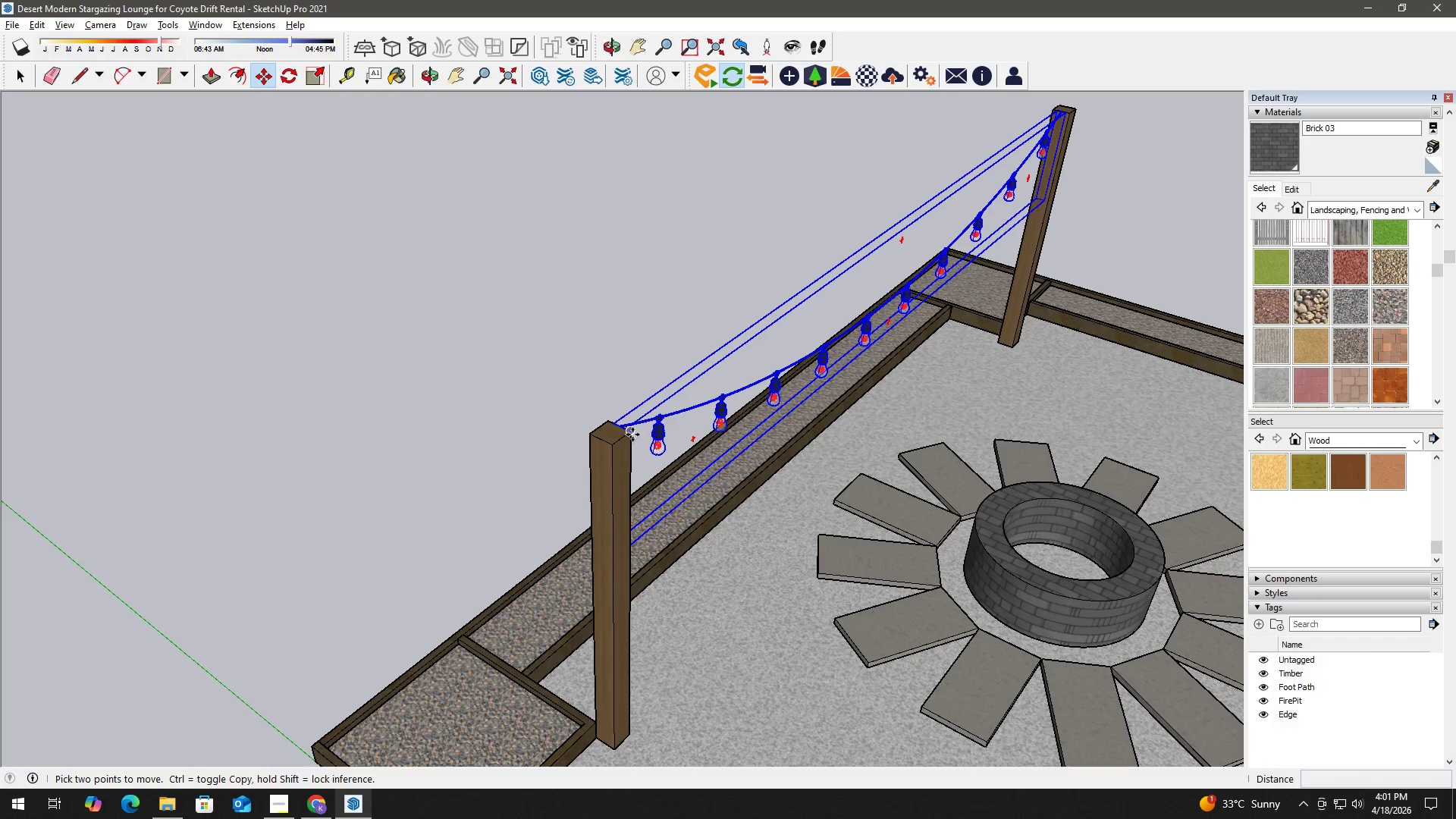 
left_click([632, 435])
 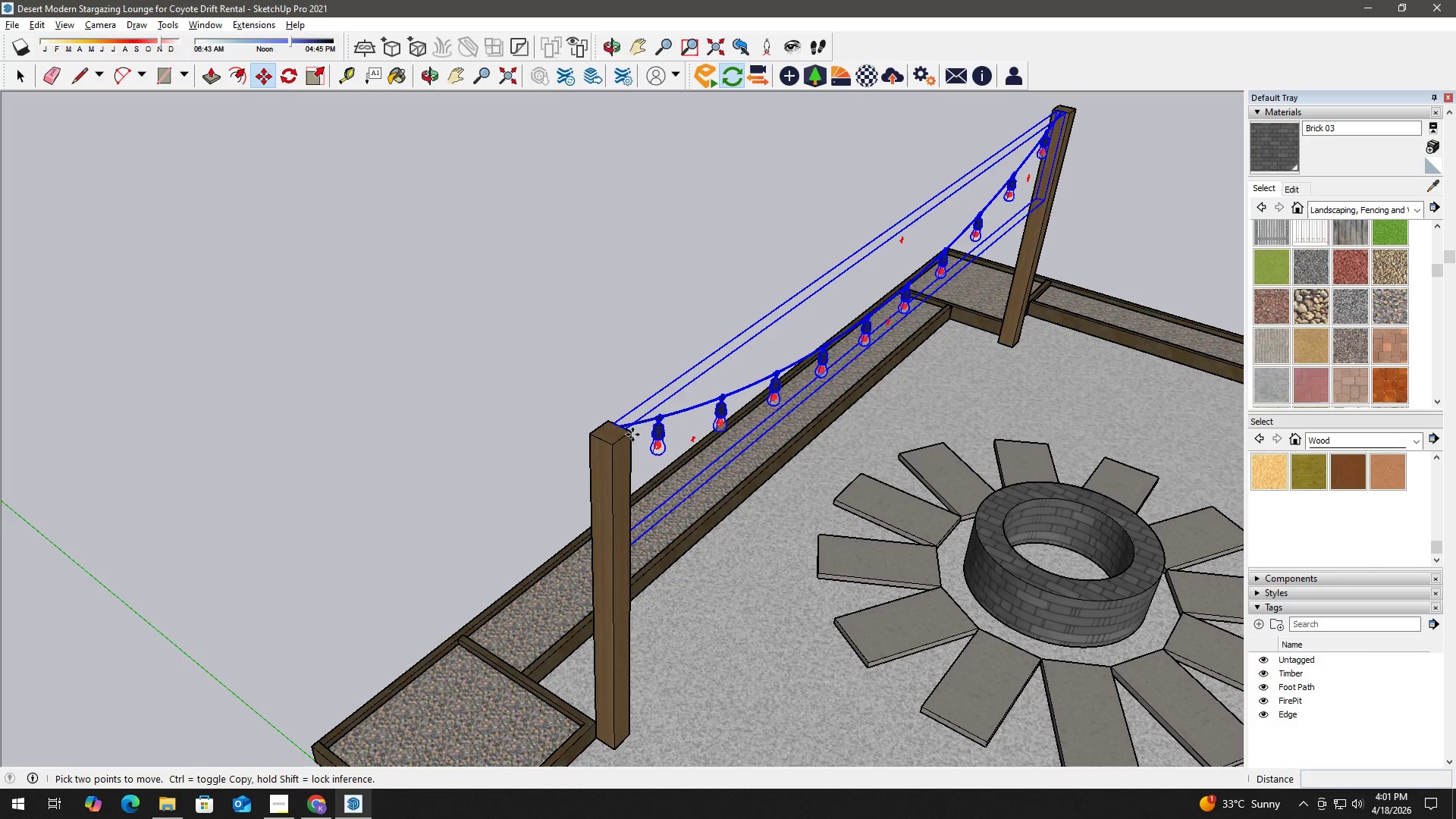 
key(Control+ControlLeft)
 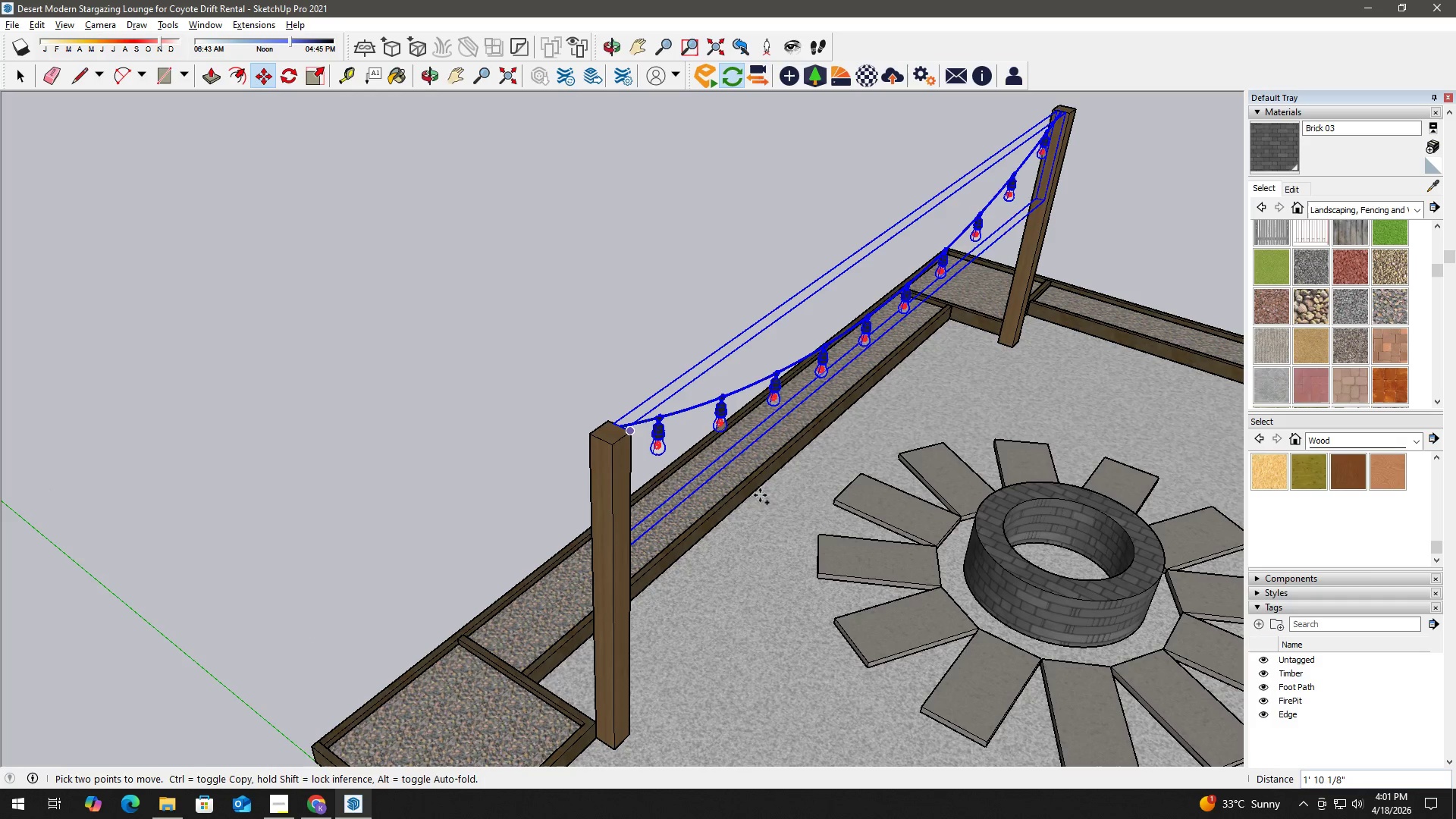 
hold_key(key=ShiftLeft, duration=0.64)
scroll: coordinate [915, 568], scroll_direction: down, amount: 9.0
 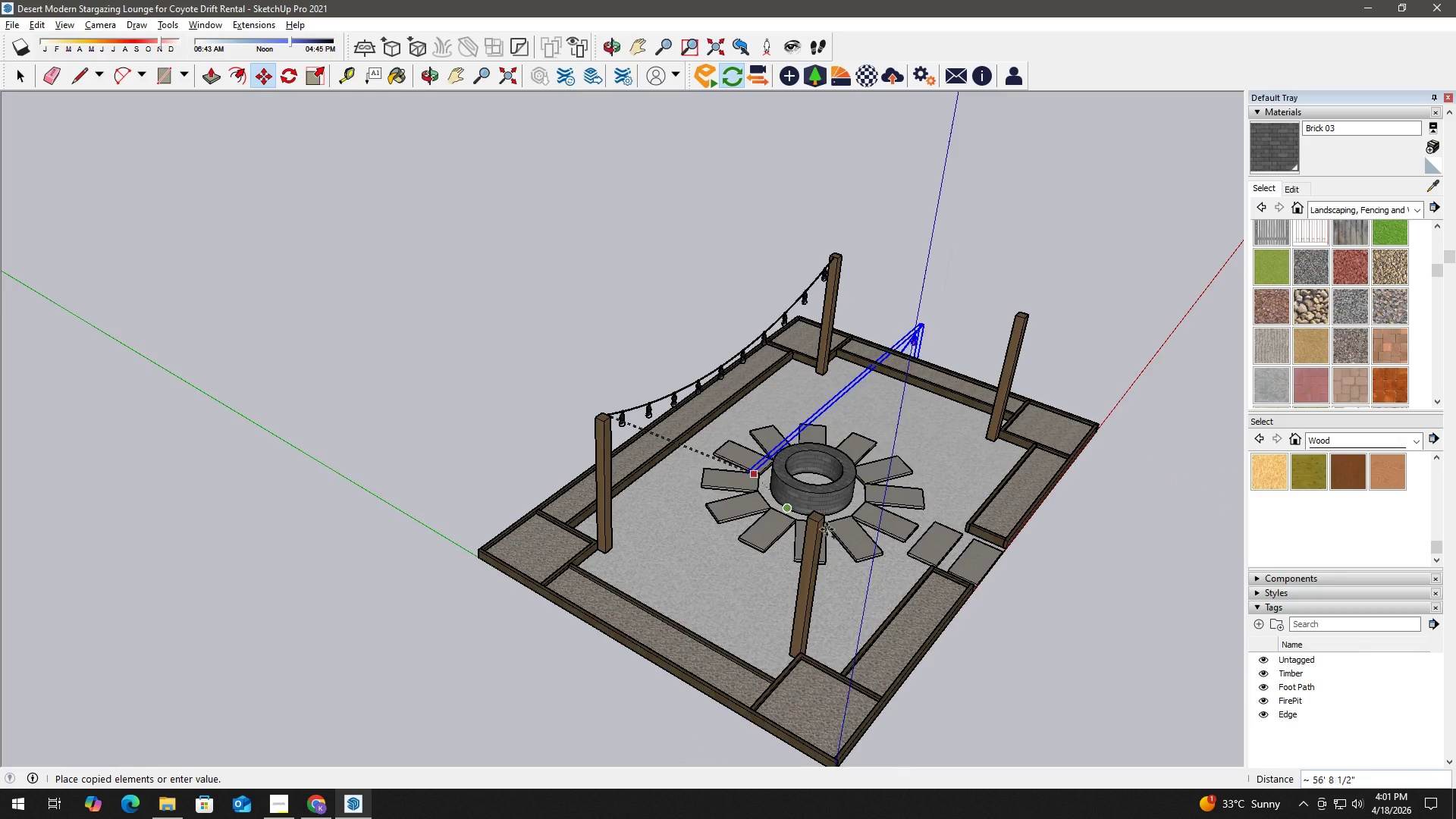 
hold_key(key=ShiftLeft, duration=4.33)
scroll: coordinate [843, 535], scroll_direction: up, amount: 3.0
 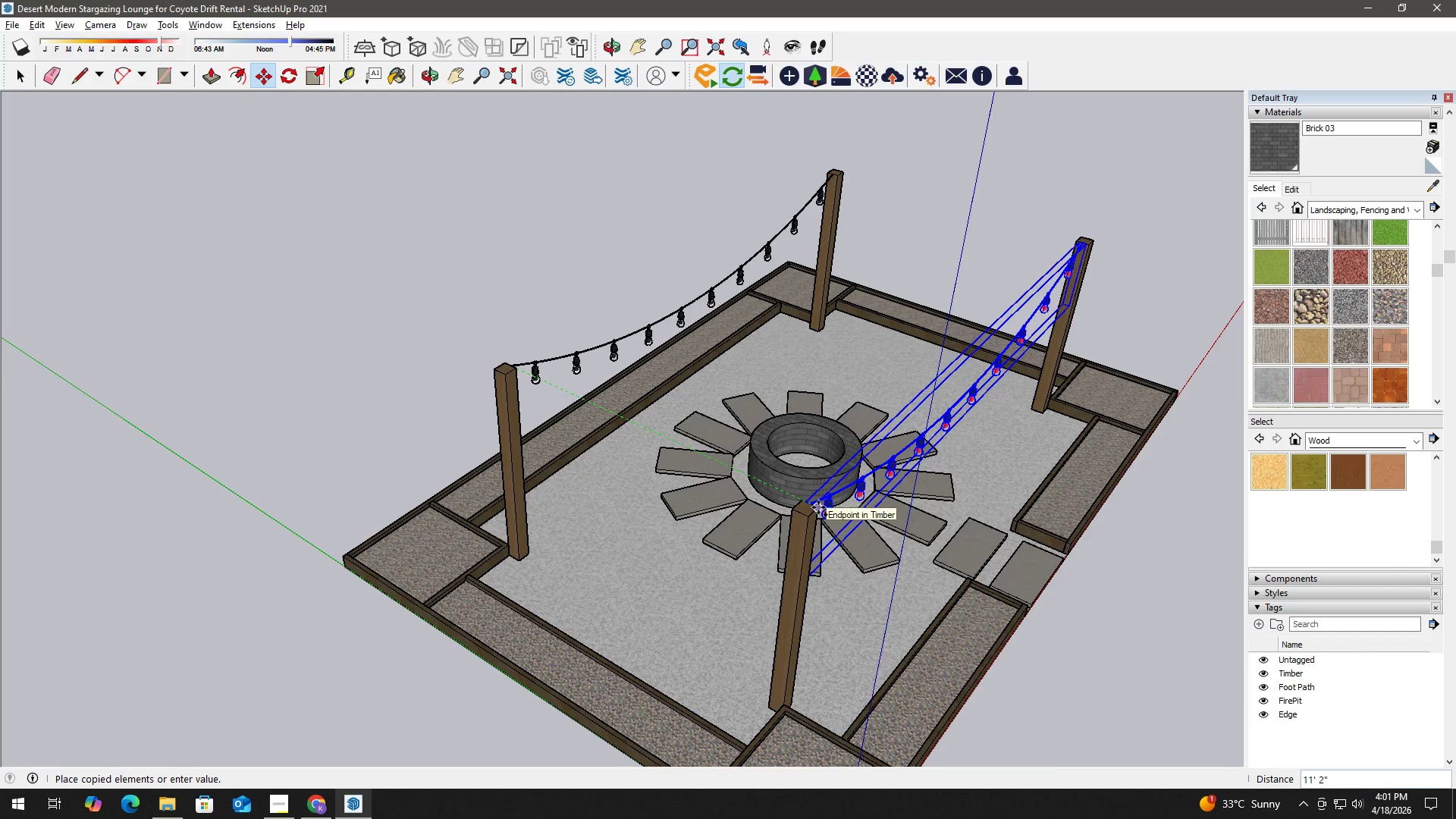 
left_click([818, 507])
 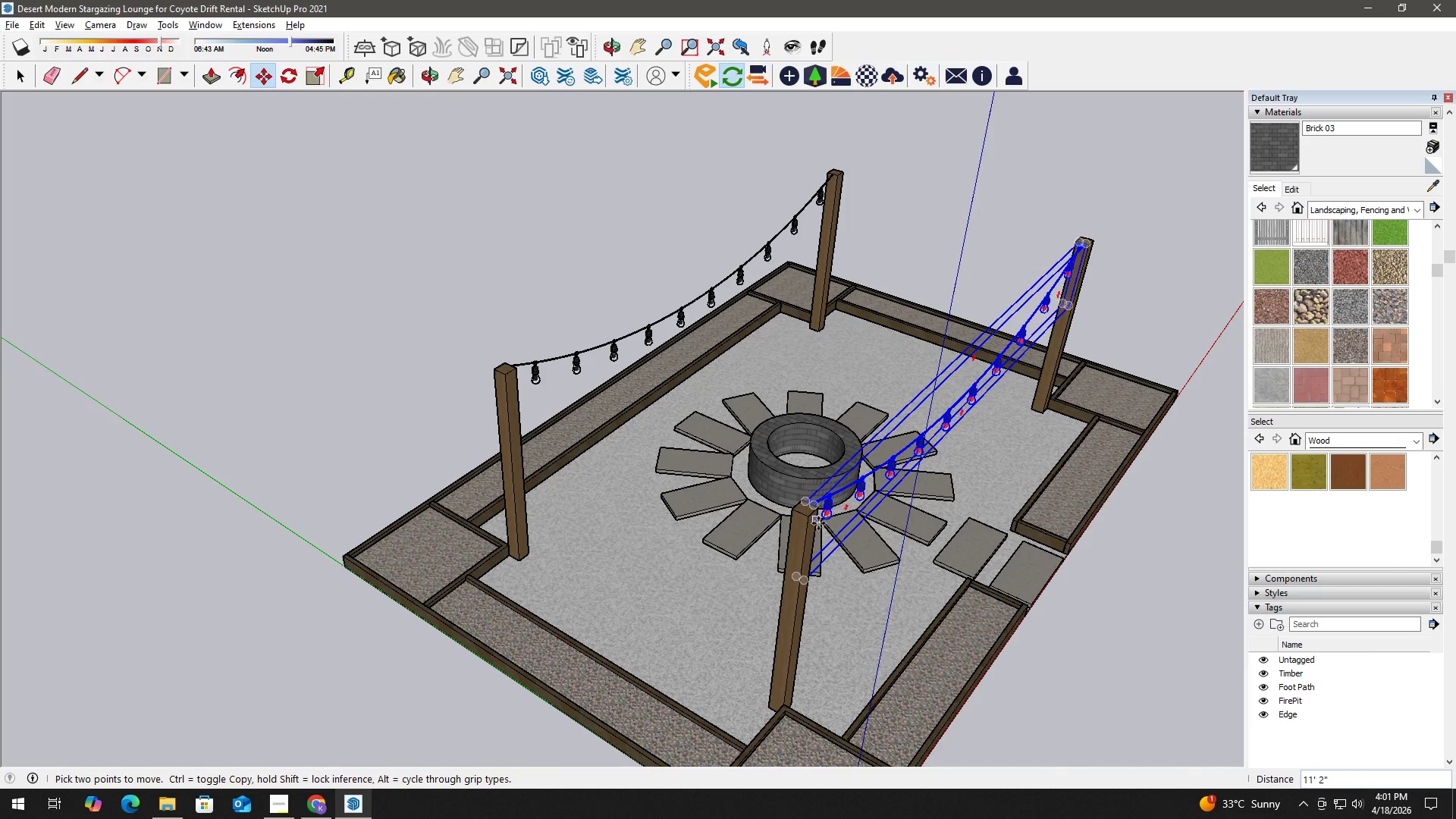 
key(Space)
 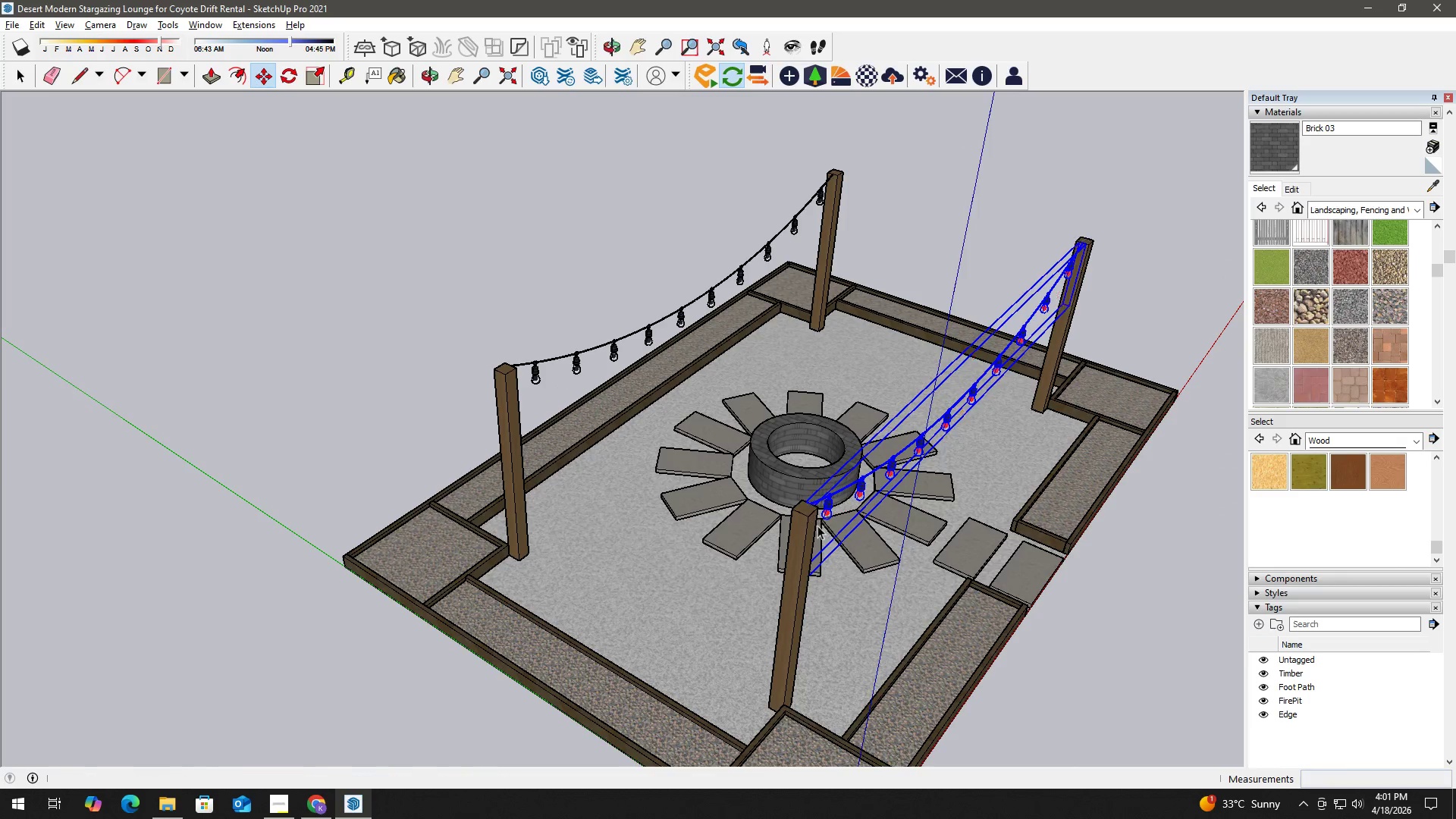 
key(M)
 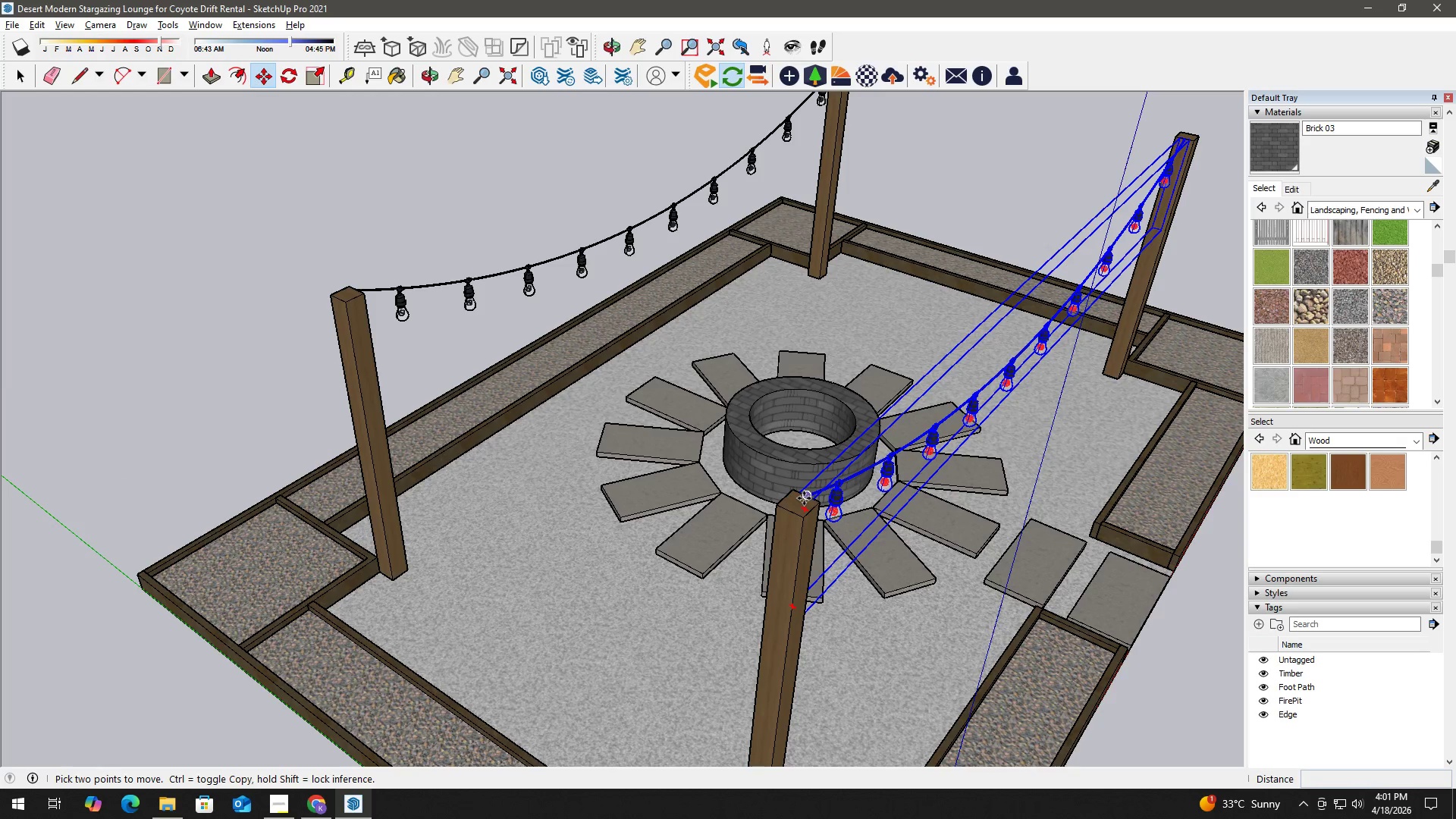 
scroll: coordinate [814, 511], scroll_direction: up, amount: 5.0
 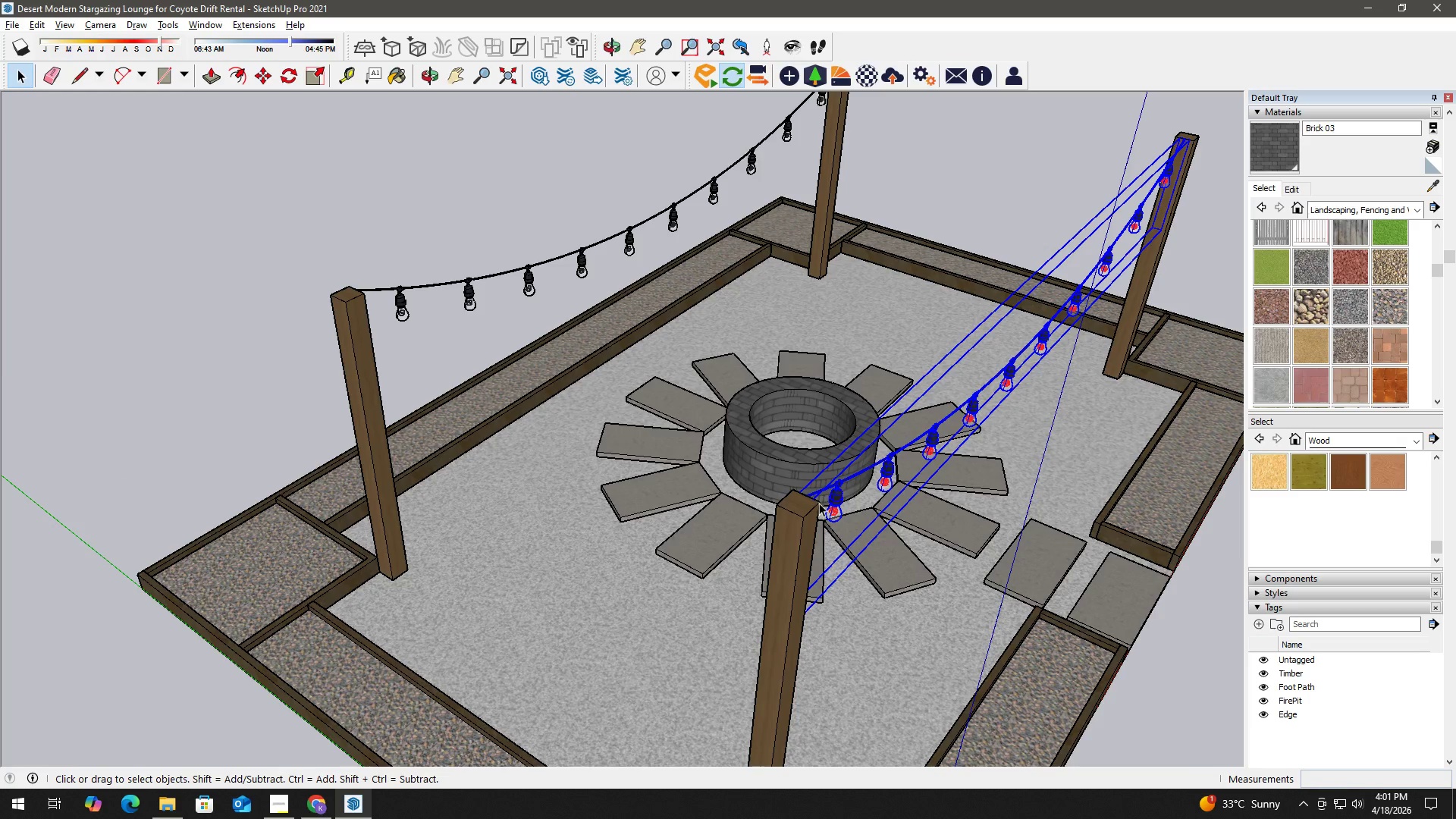 
left_click([805, 498])
 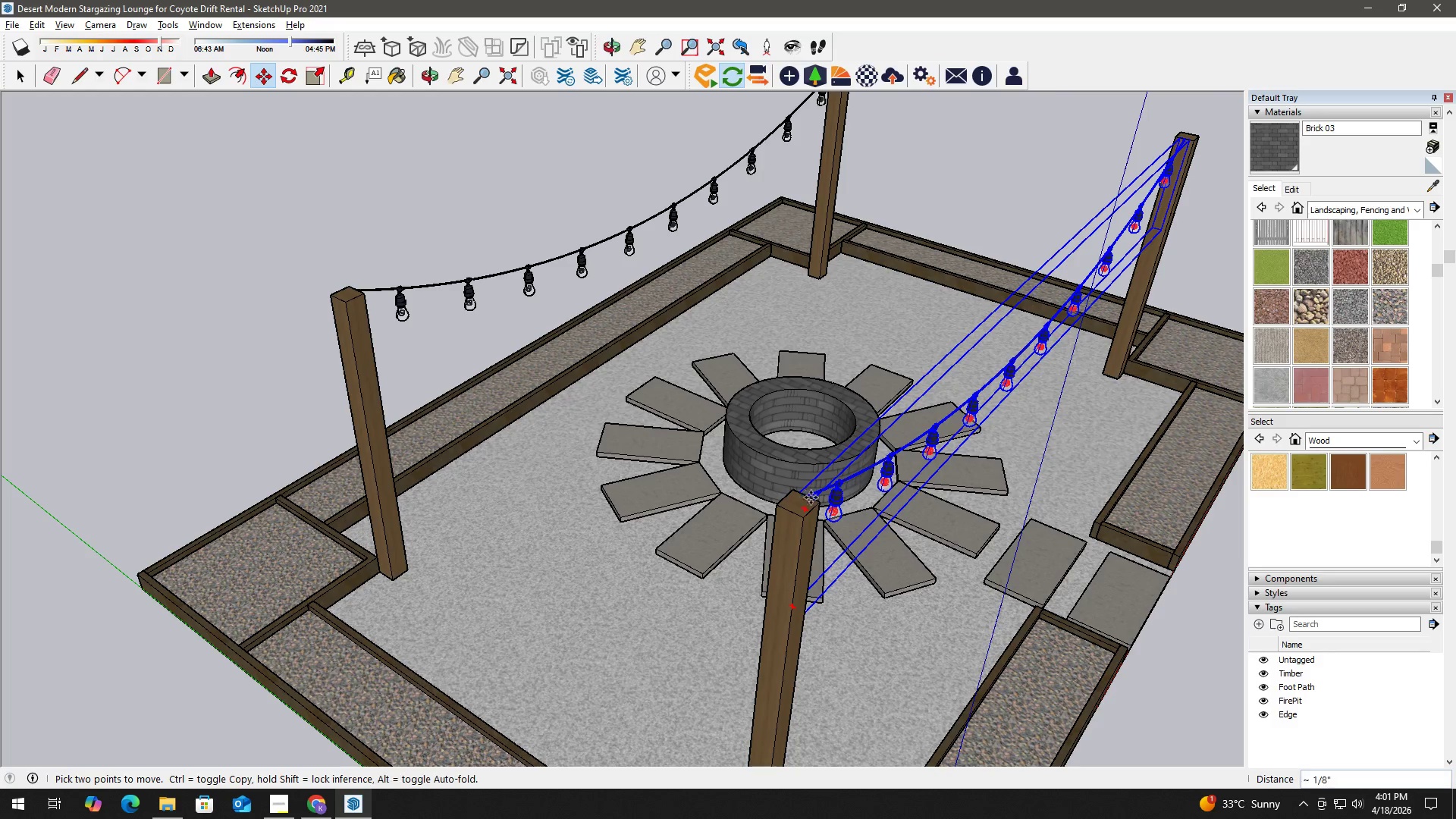 
key(Control+ControlLeft)
 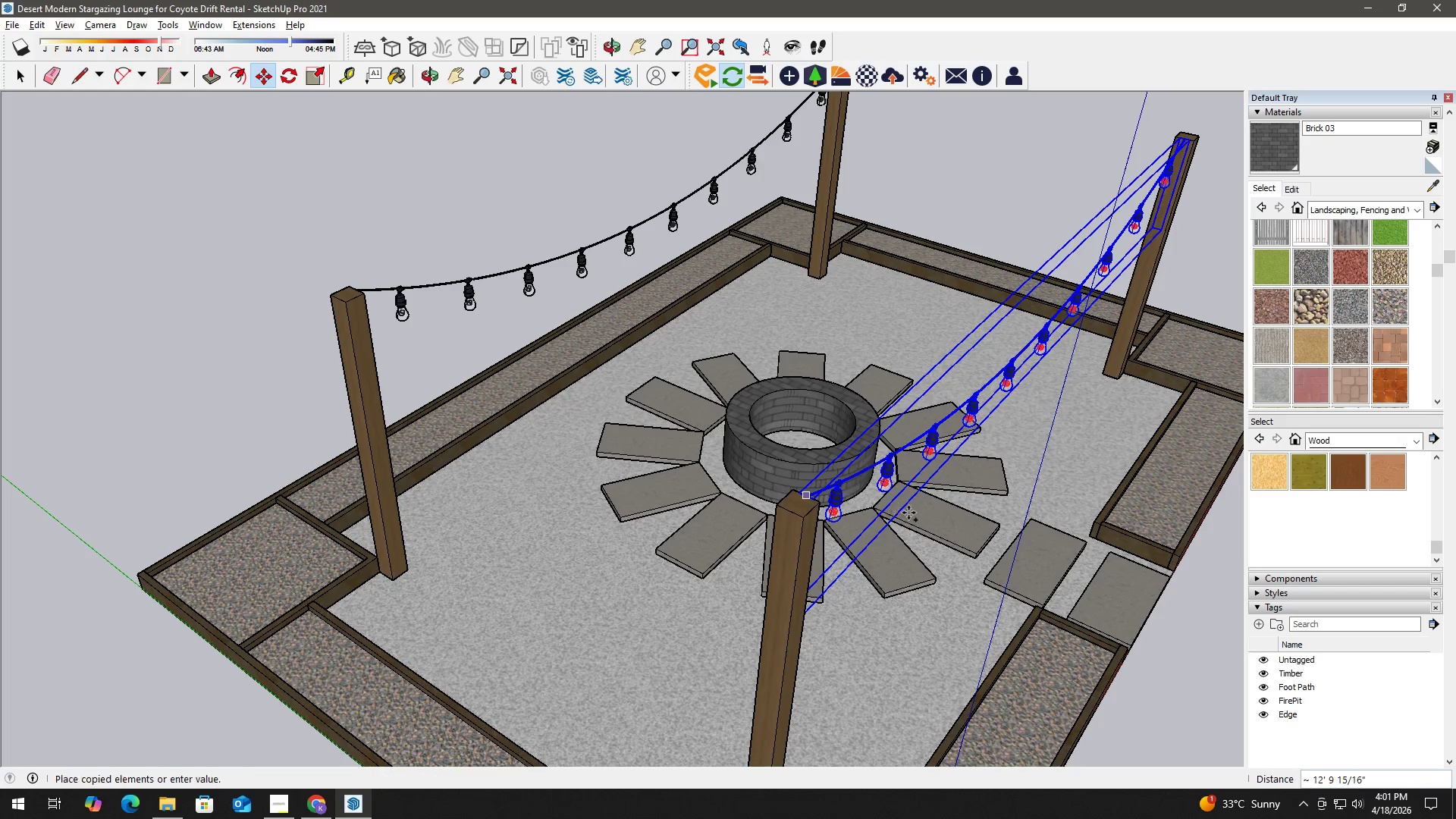 
hold_key(key=ShiftLeft, duration=0.75)
 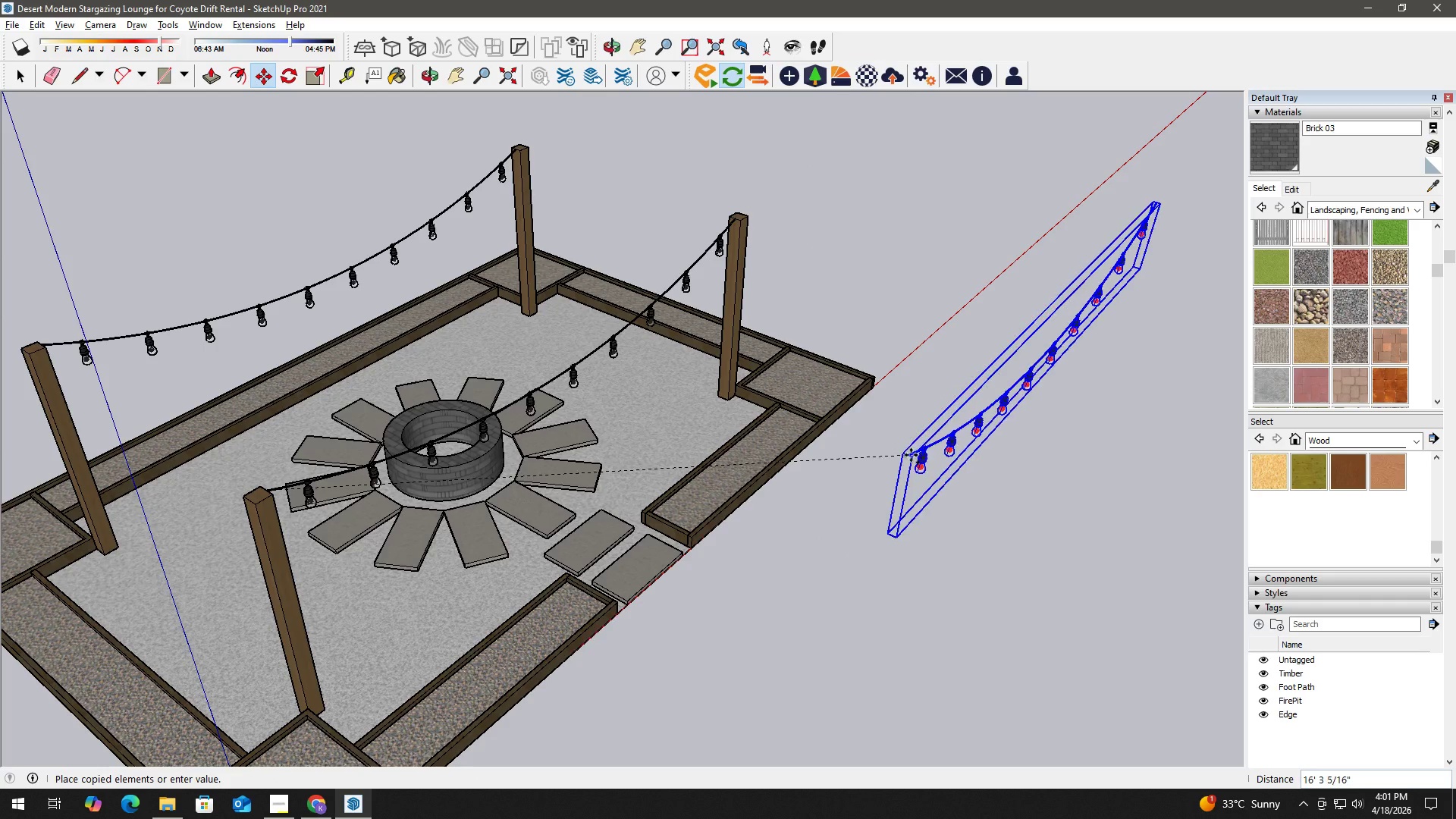 
scroll: coordinate [909, 513], scroll_direction: down, amount: 3.0
 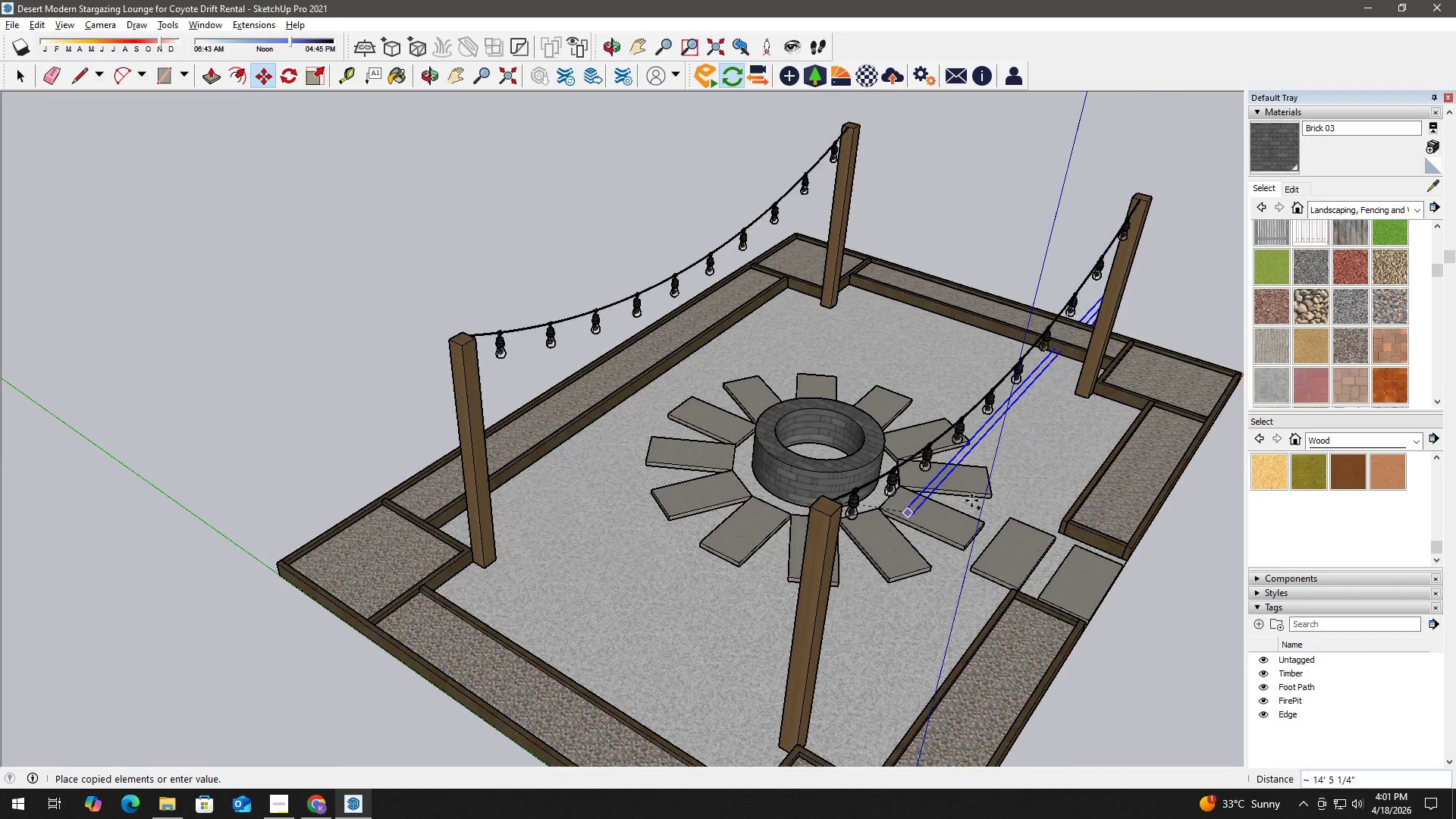 
left_click([911, 455])
 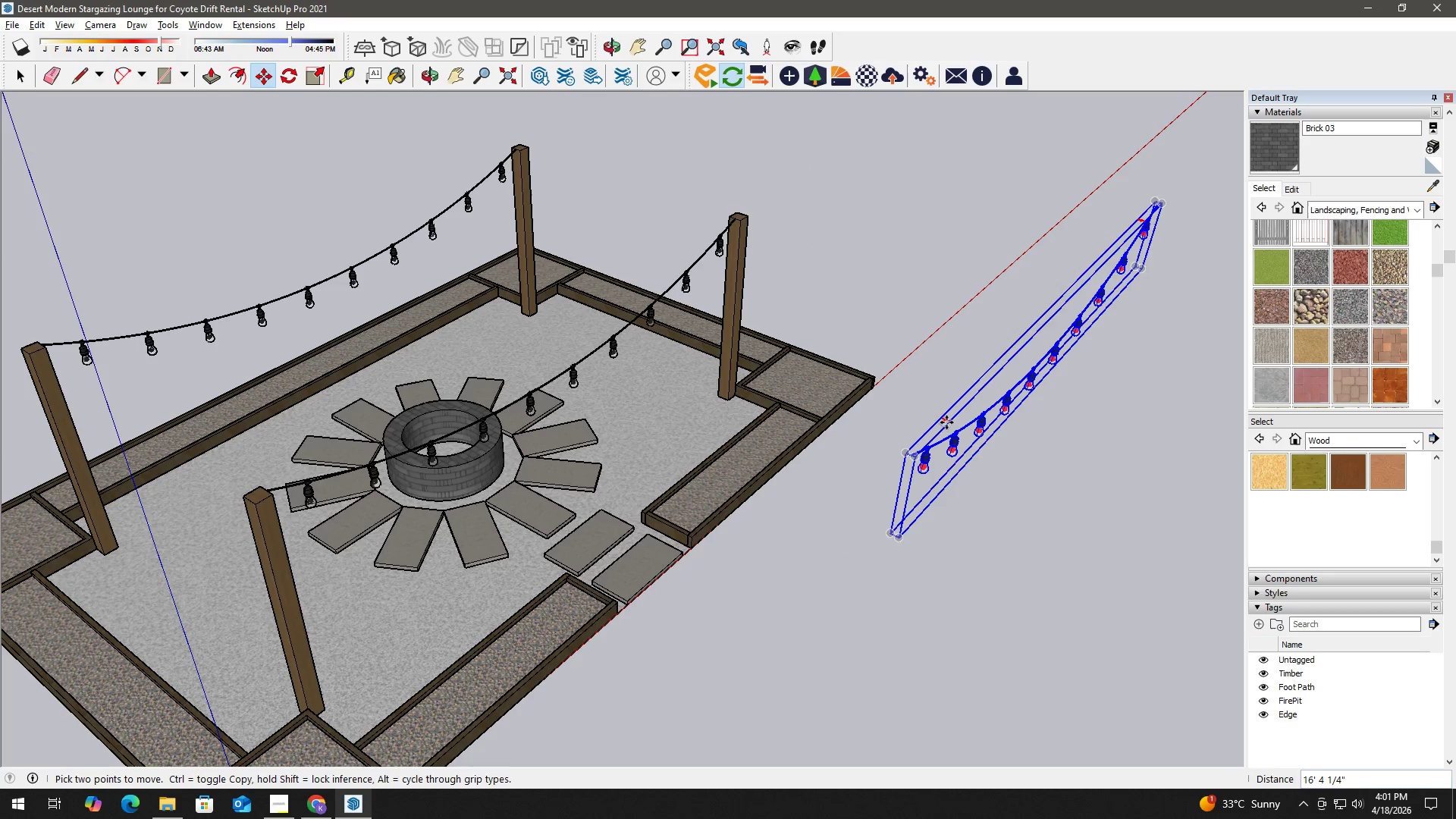 
left_click_drag(start_coordinate=[946, 420], to_coordinate=[951, 420])
 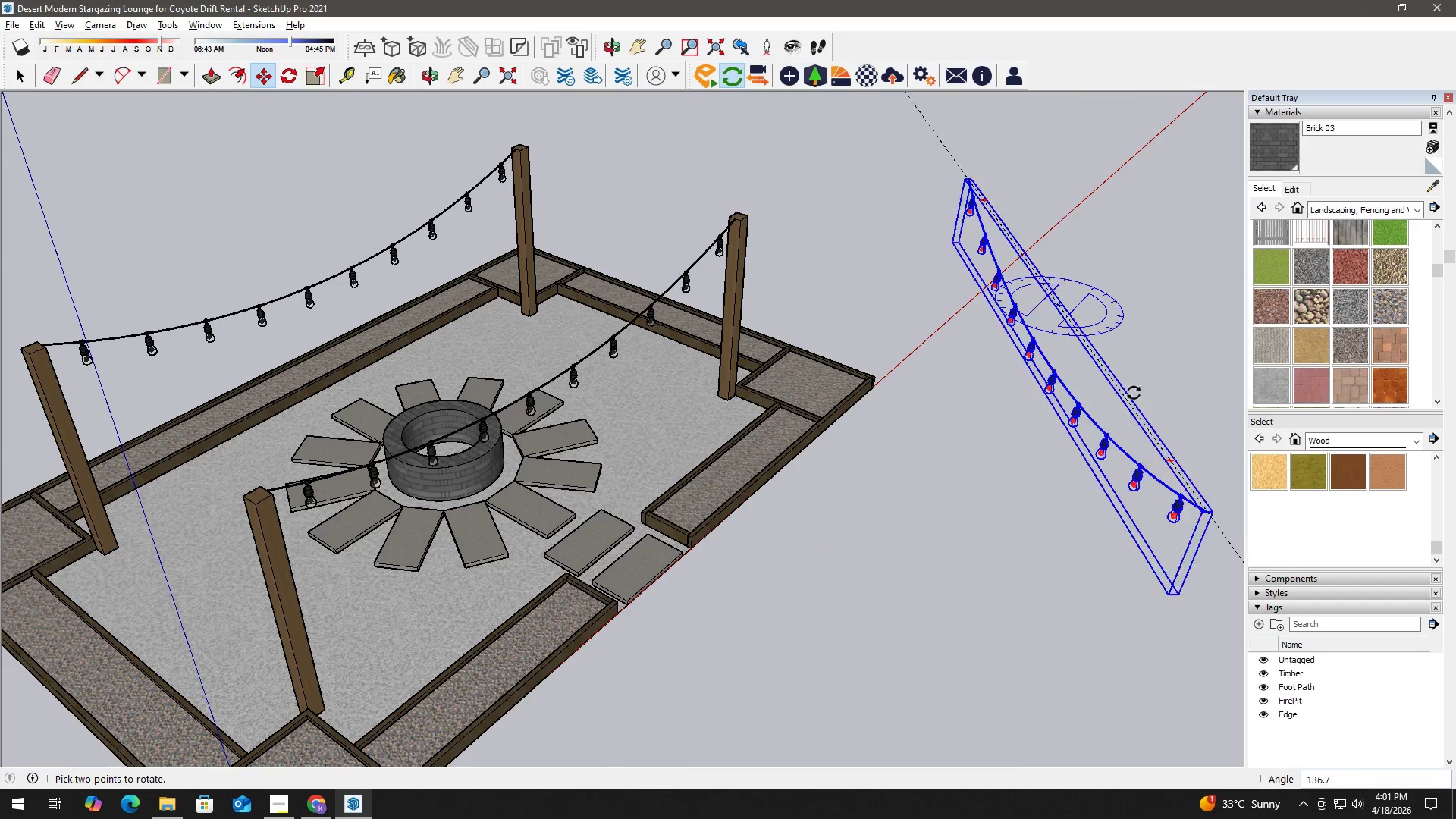 
hold_key(key=ShiftLeft, duration=0.53)
 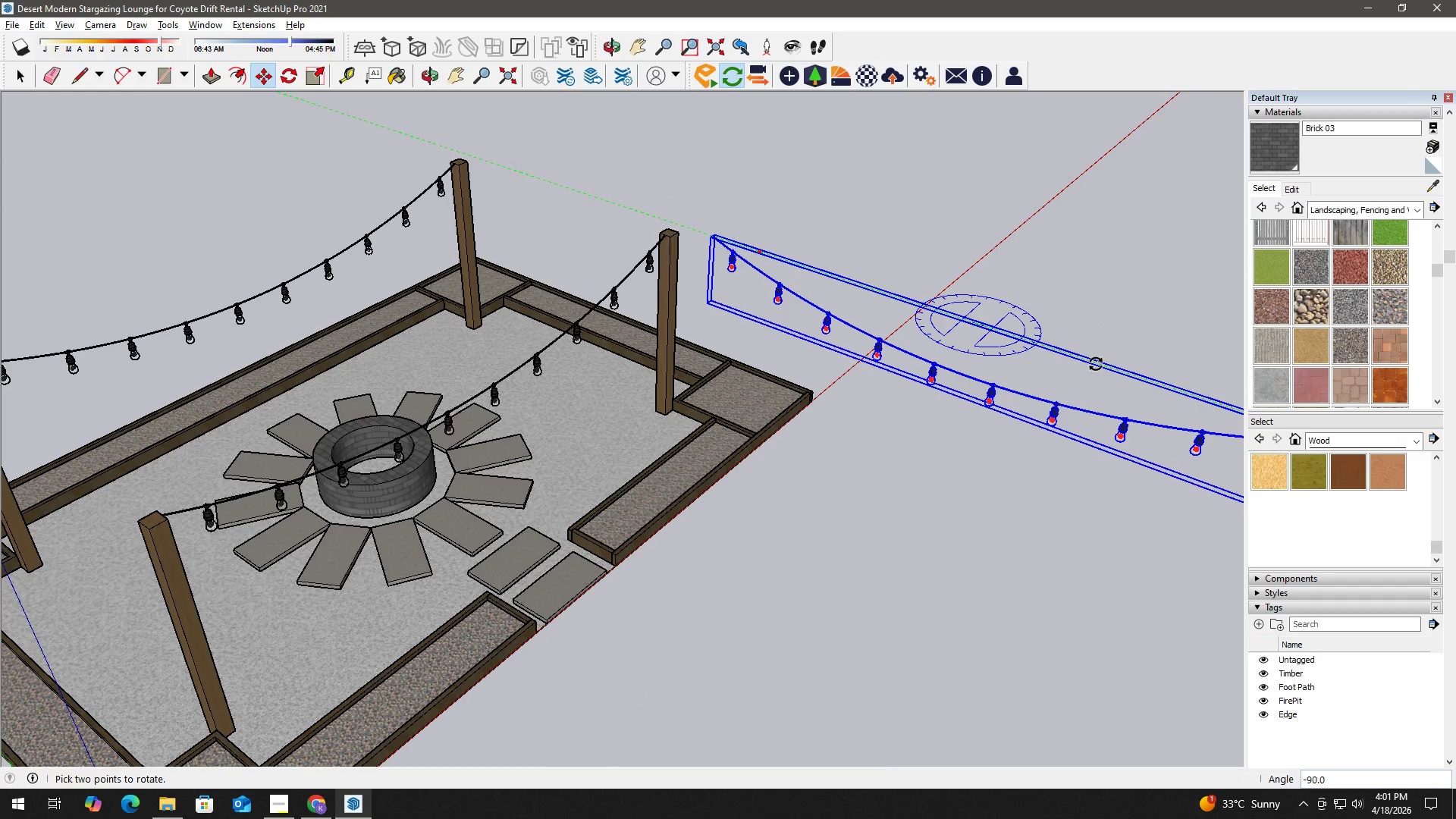 
left_click([1096, 364])
 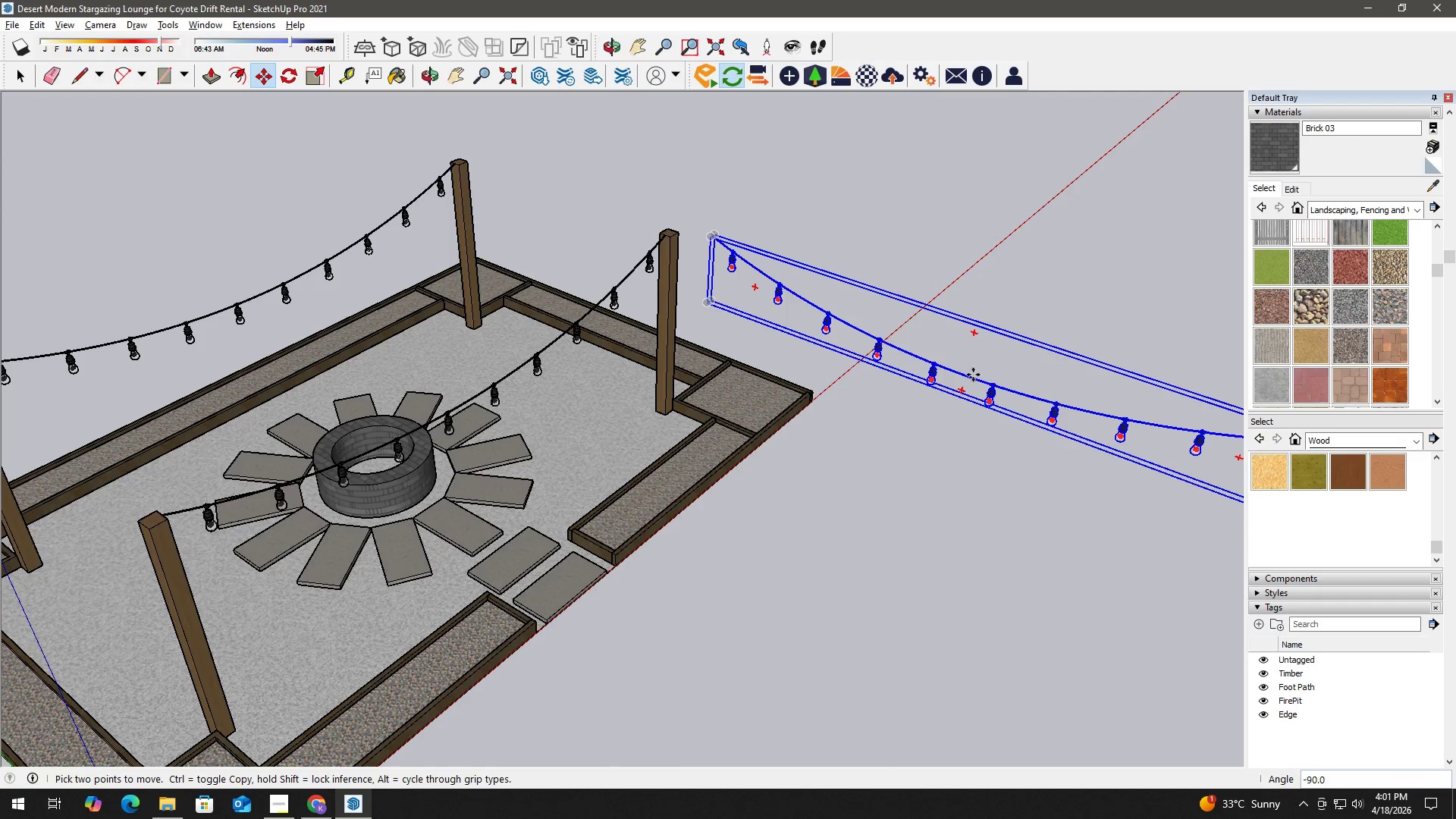 
key(Space)
 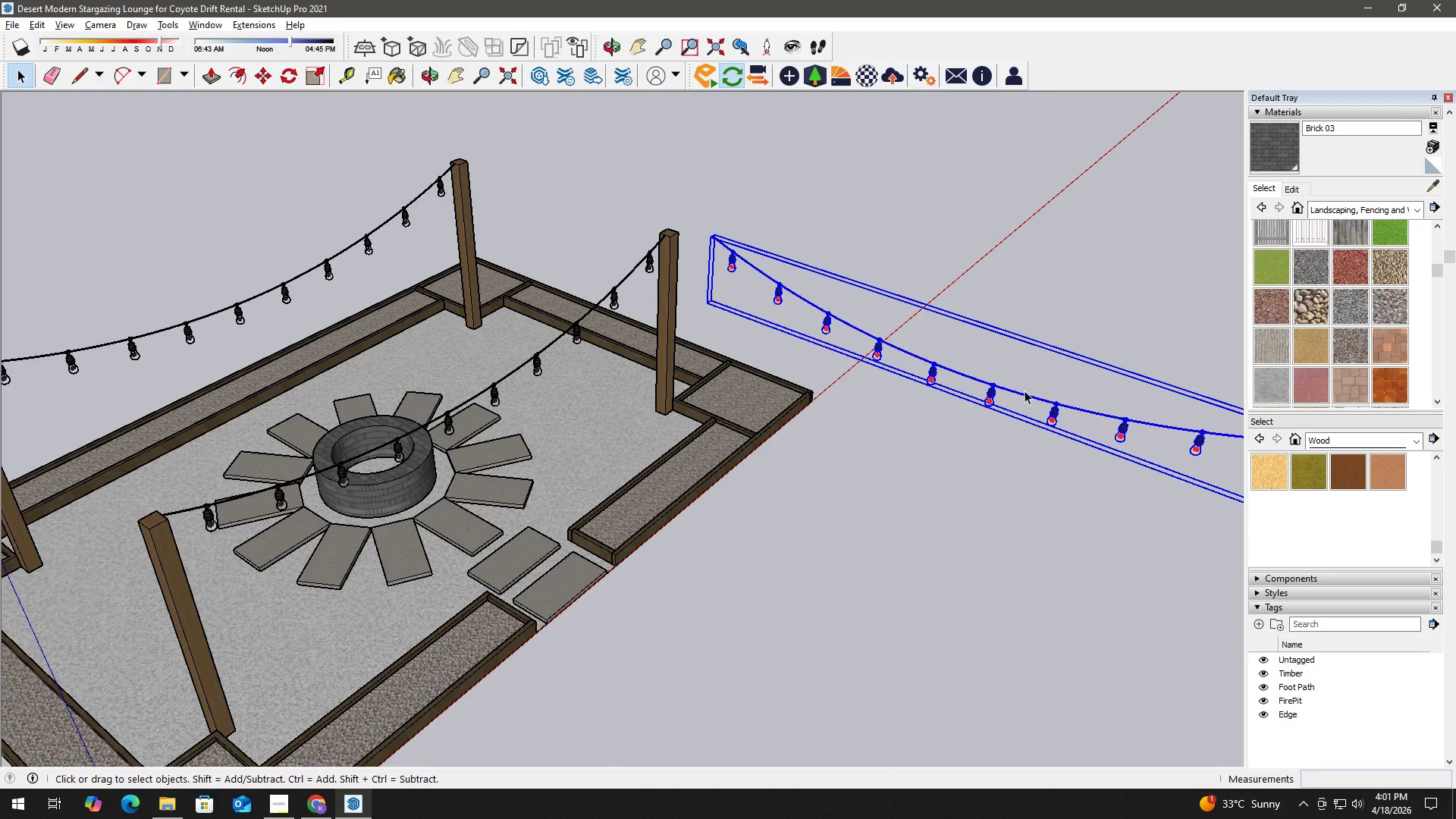 
double_click([1026, 391])
 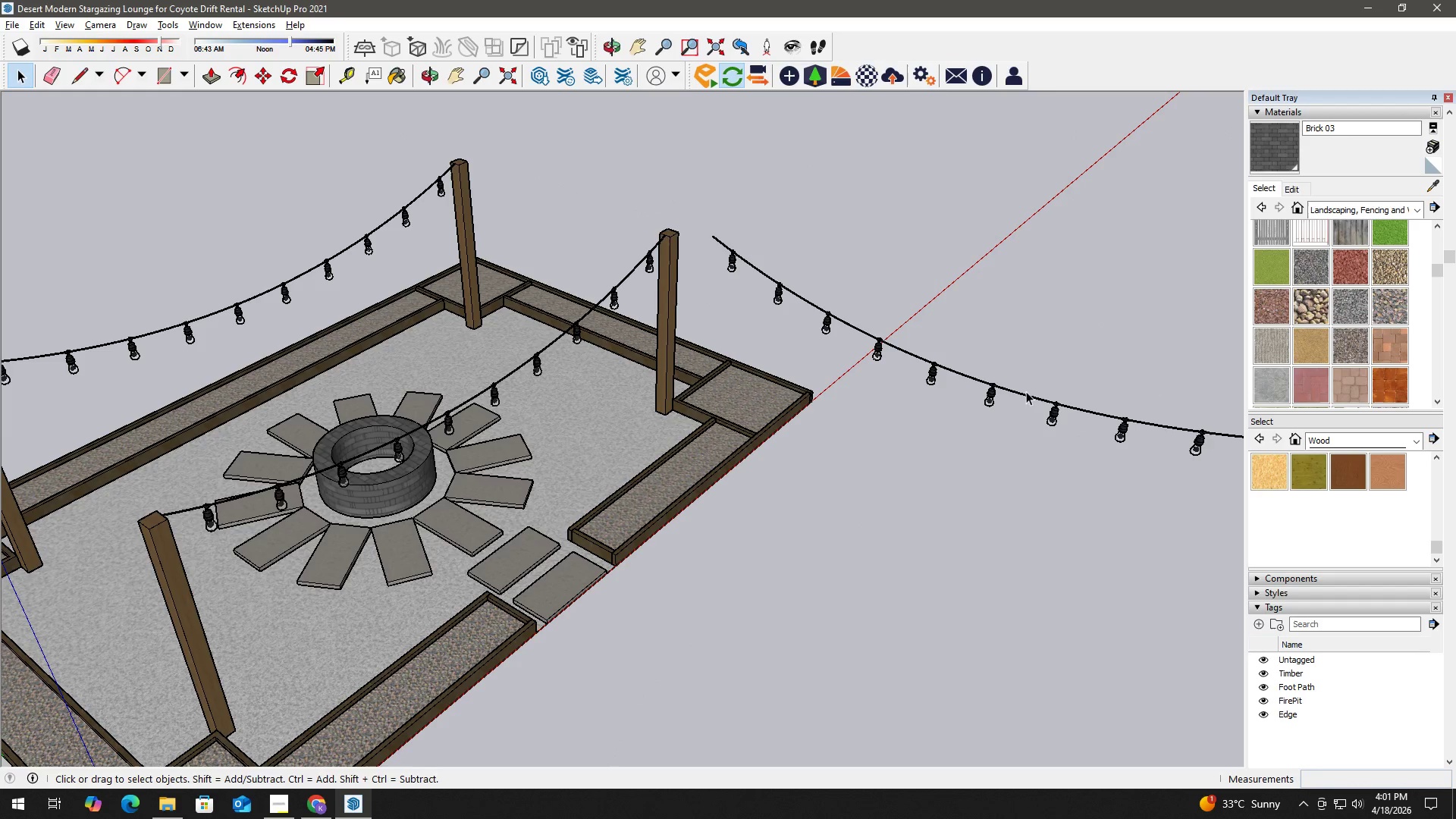 
triple_click([1029, 395])
 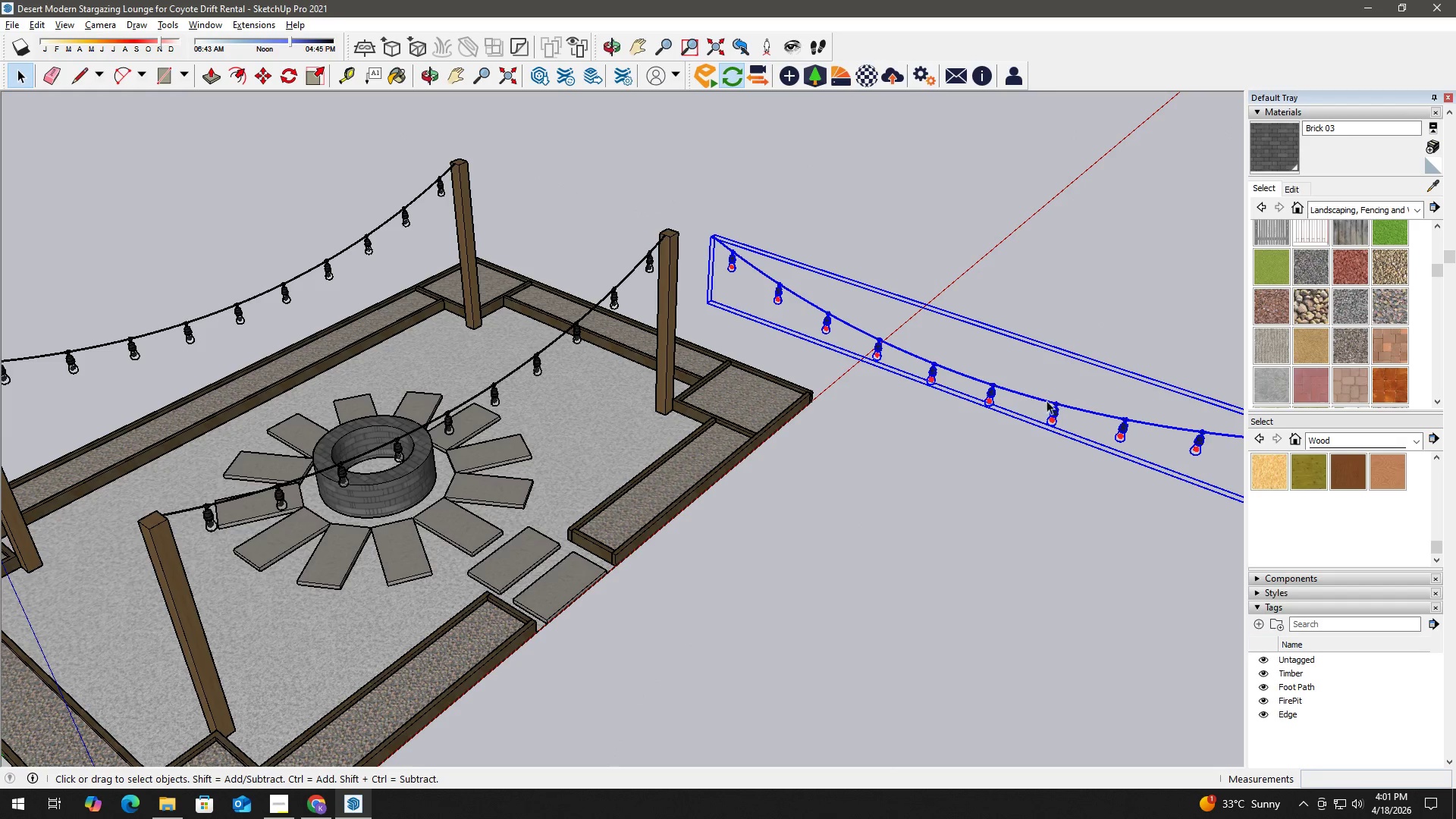 
key(H)
 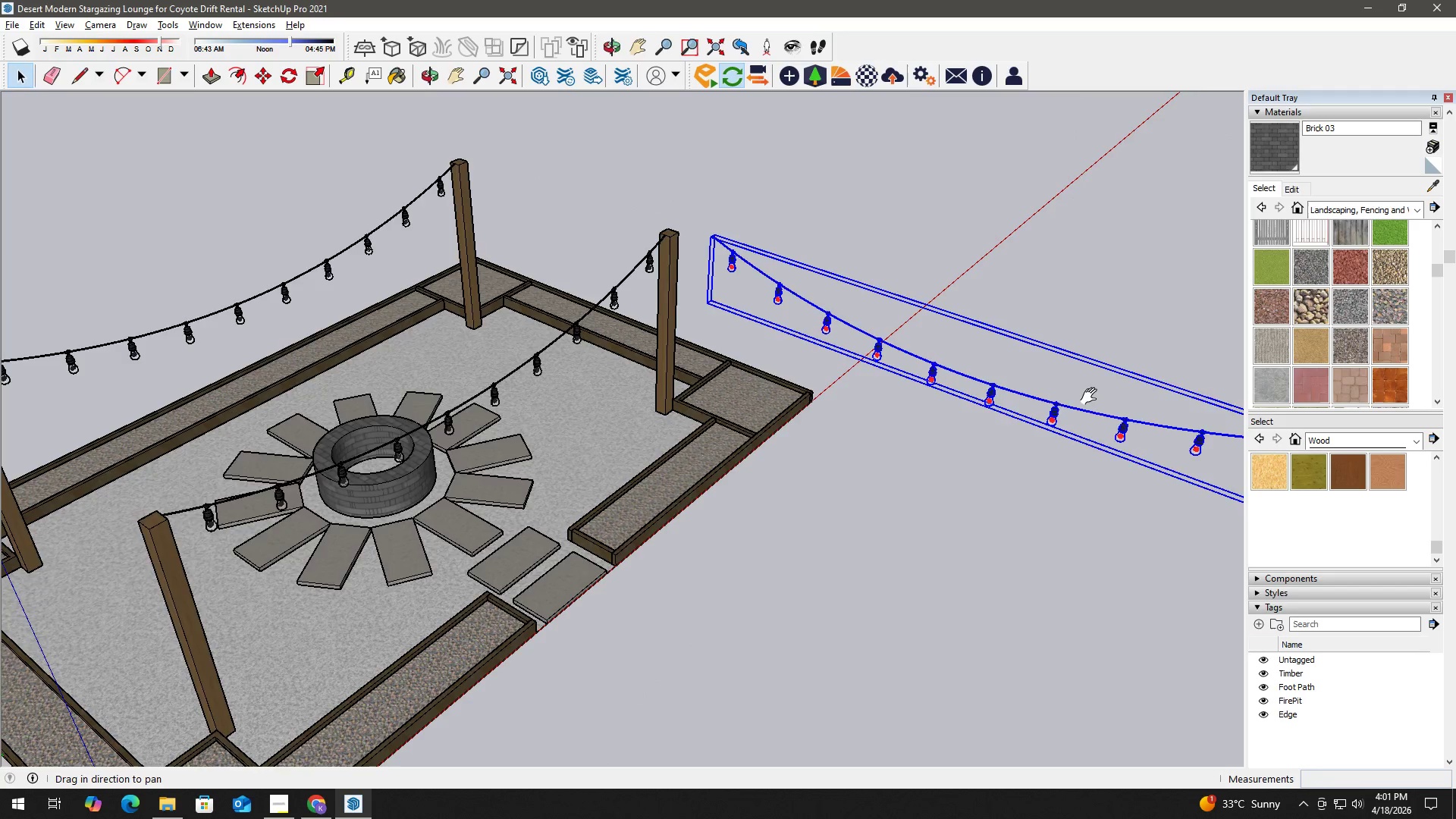 
left_click_drag(start_coordinate=[1092, 397], to_coordinate=[840, 374])
 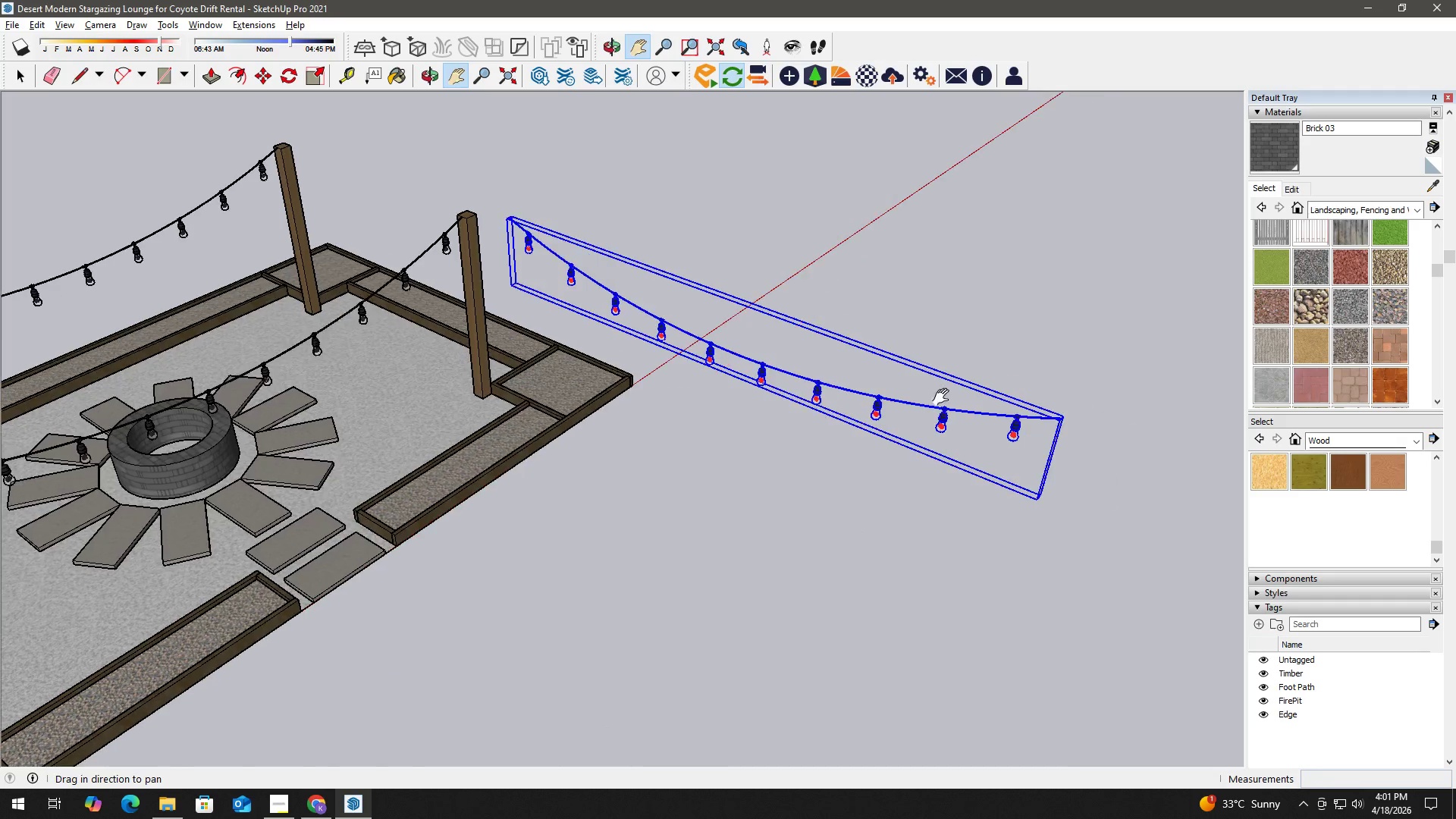 
key(Space)
 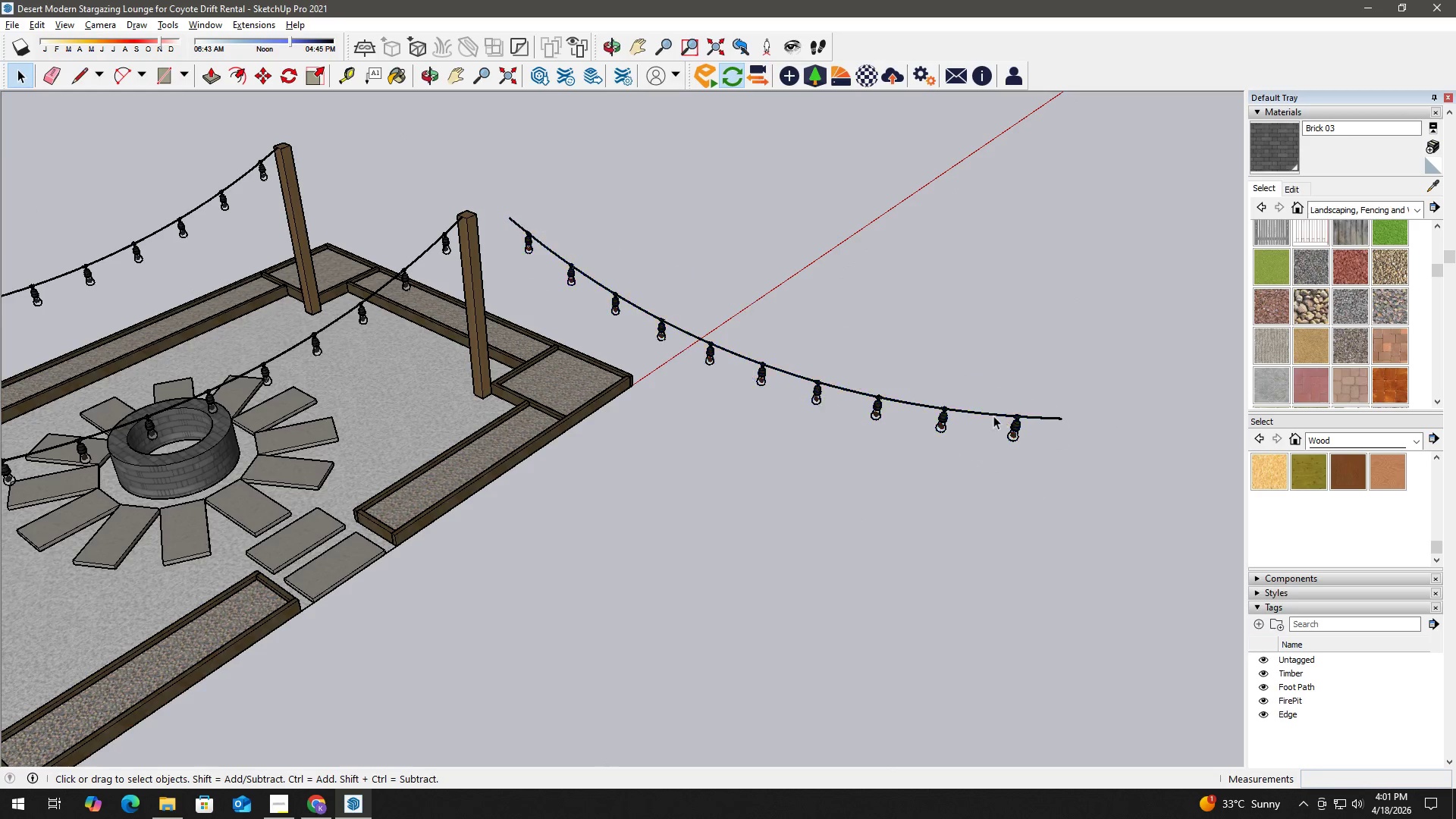 
double_click([986, 410])
 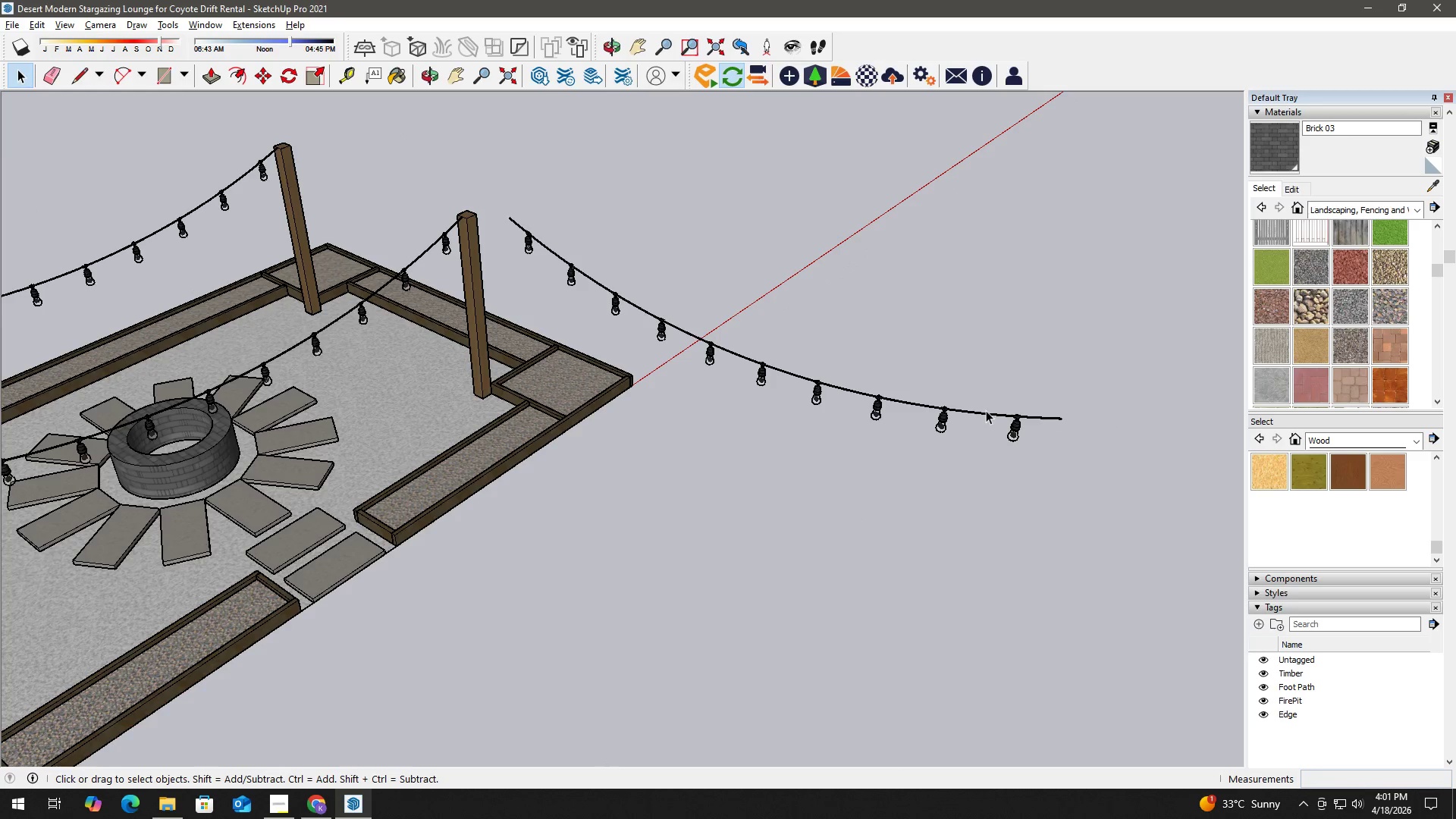 
triple_click([986, 410])
 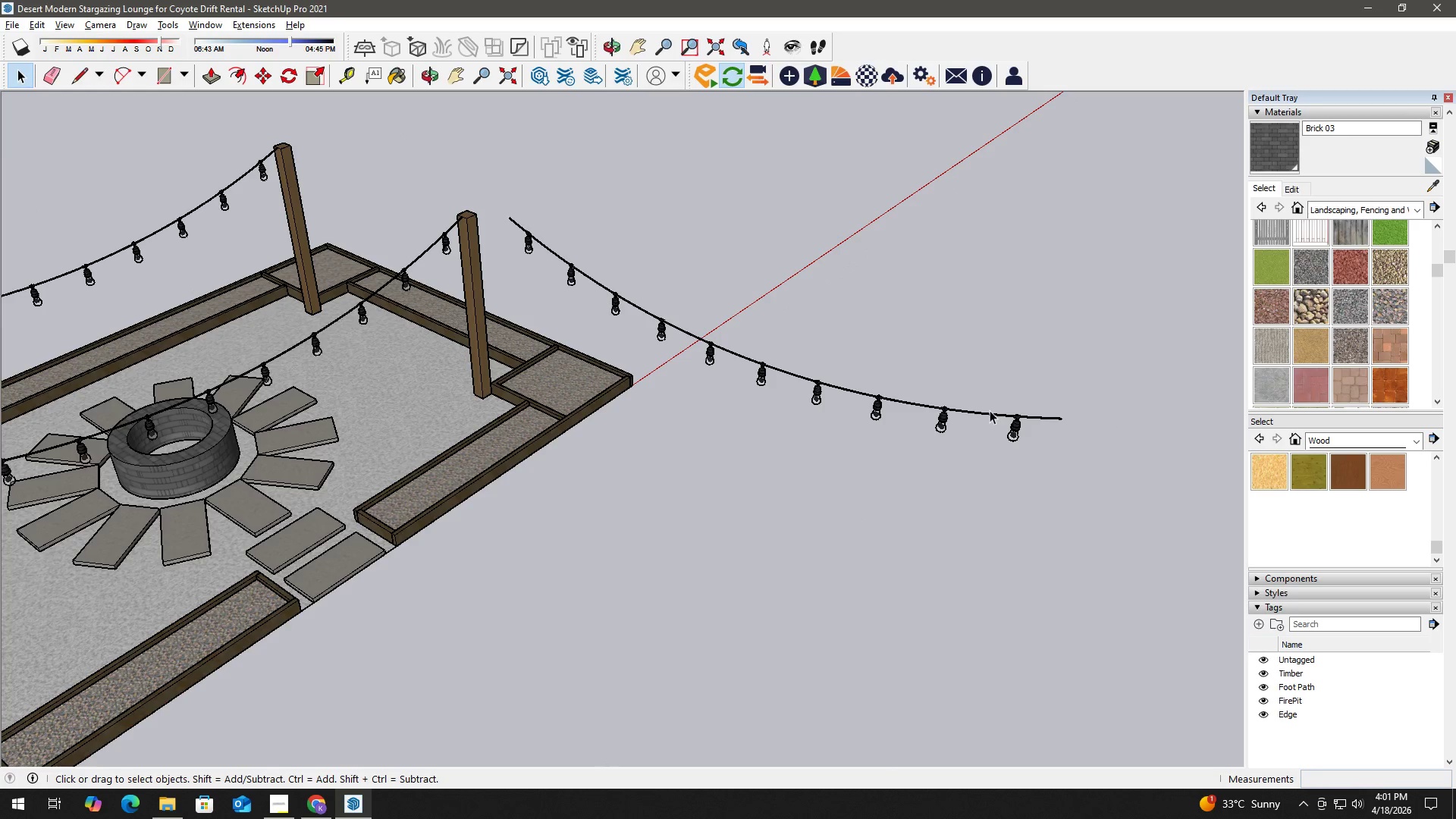 
triple_click([990, 417])
 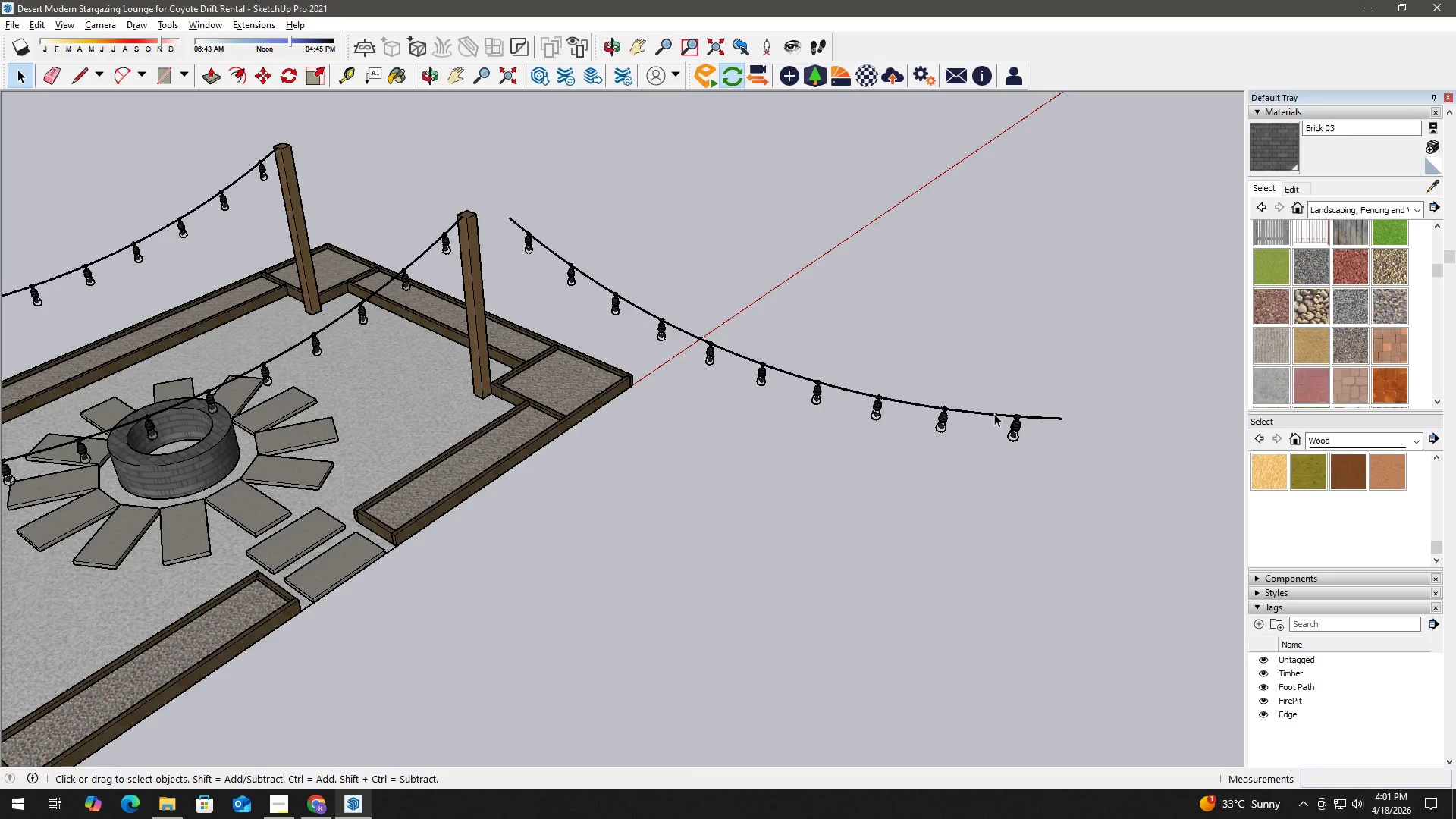 
triple_click([994, 413])
 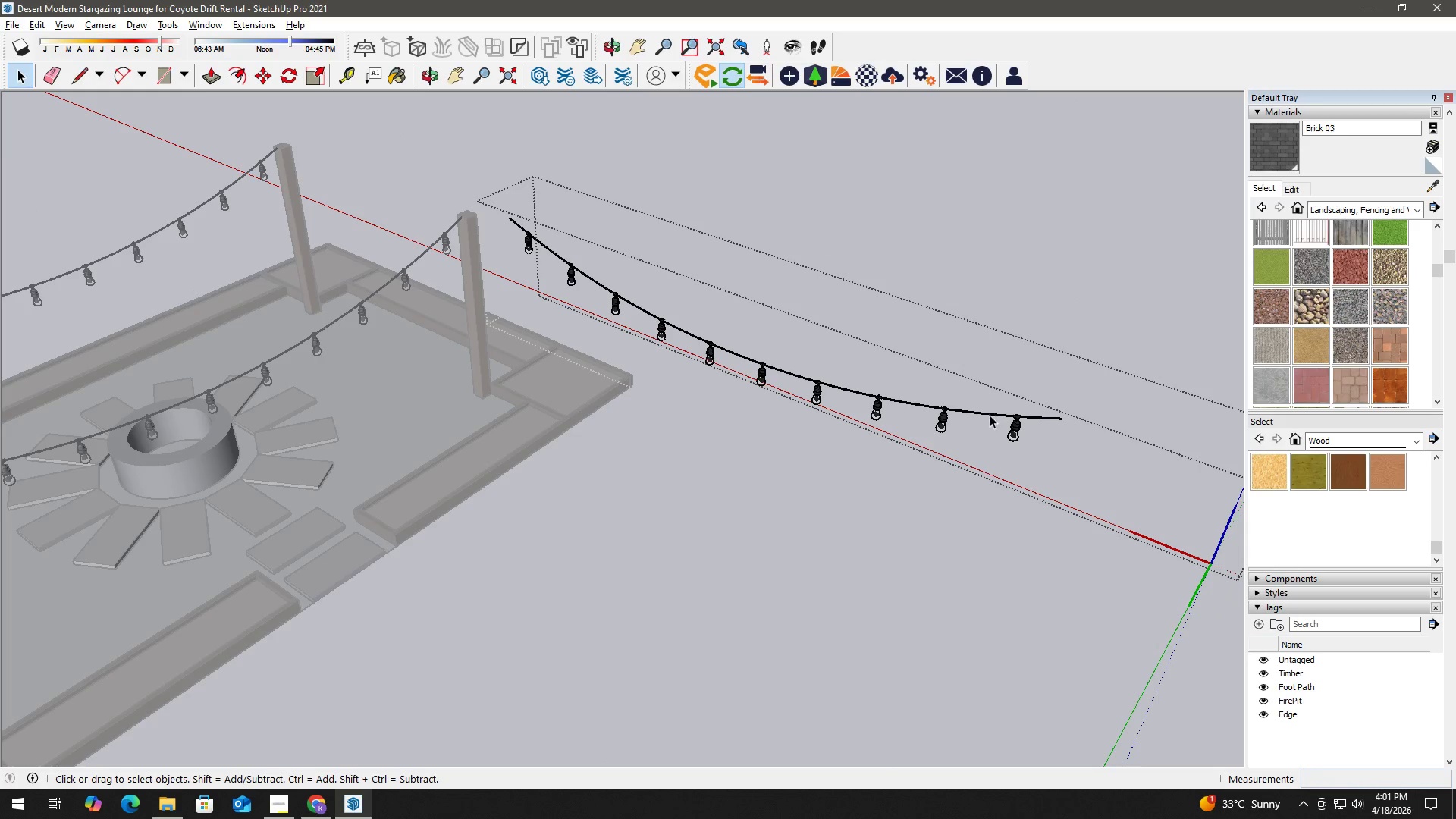 
left_click([989, 415])
 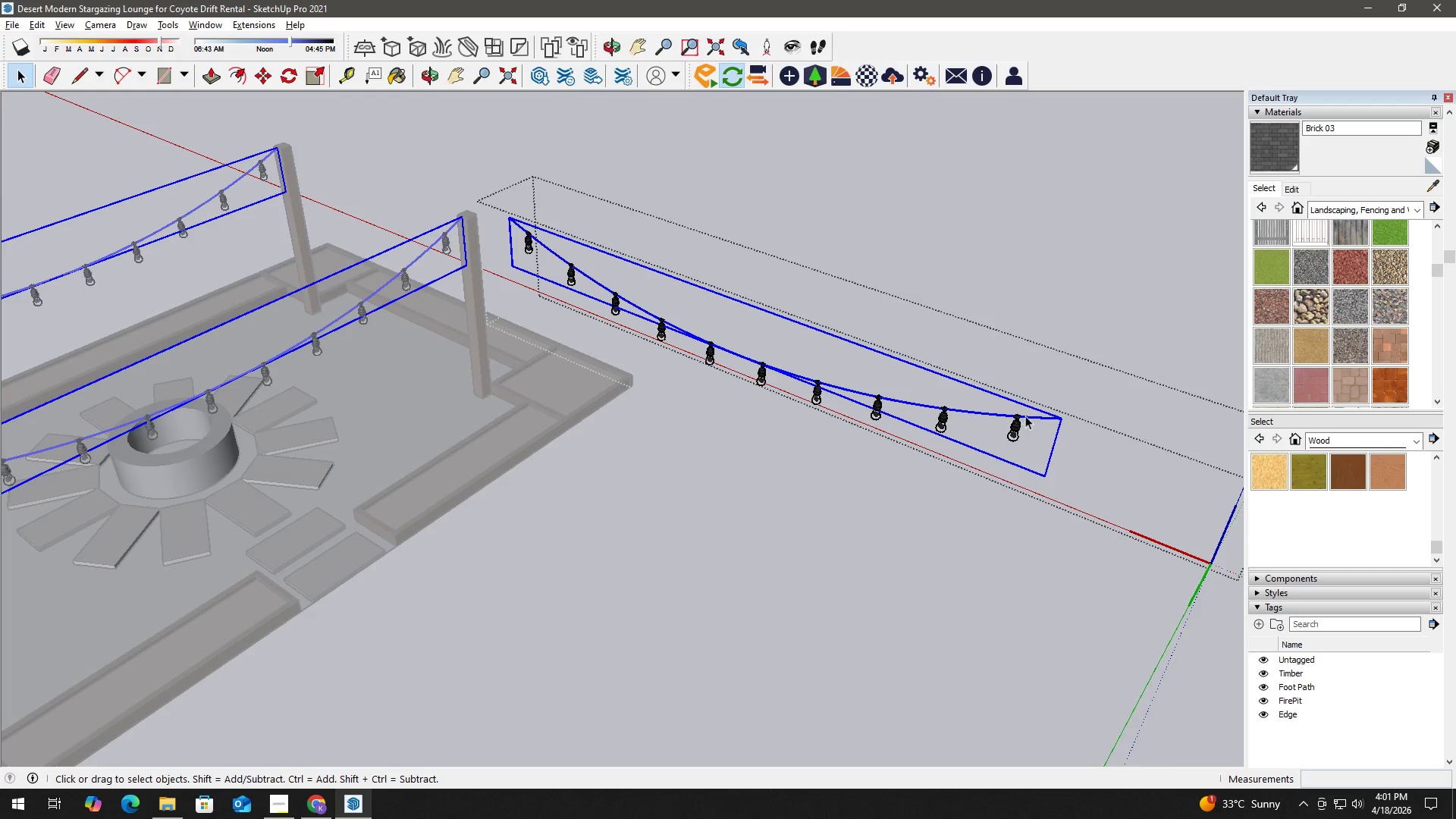 
left_click([1043, 417])
 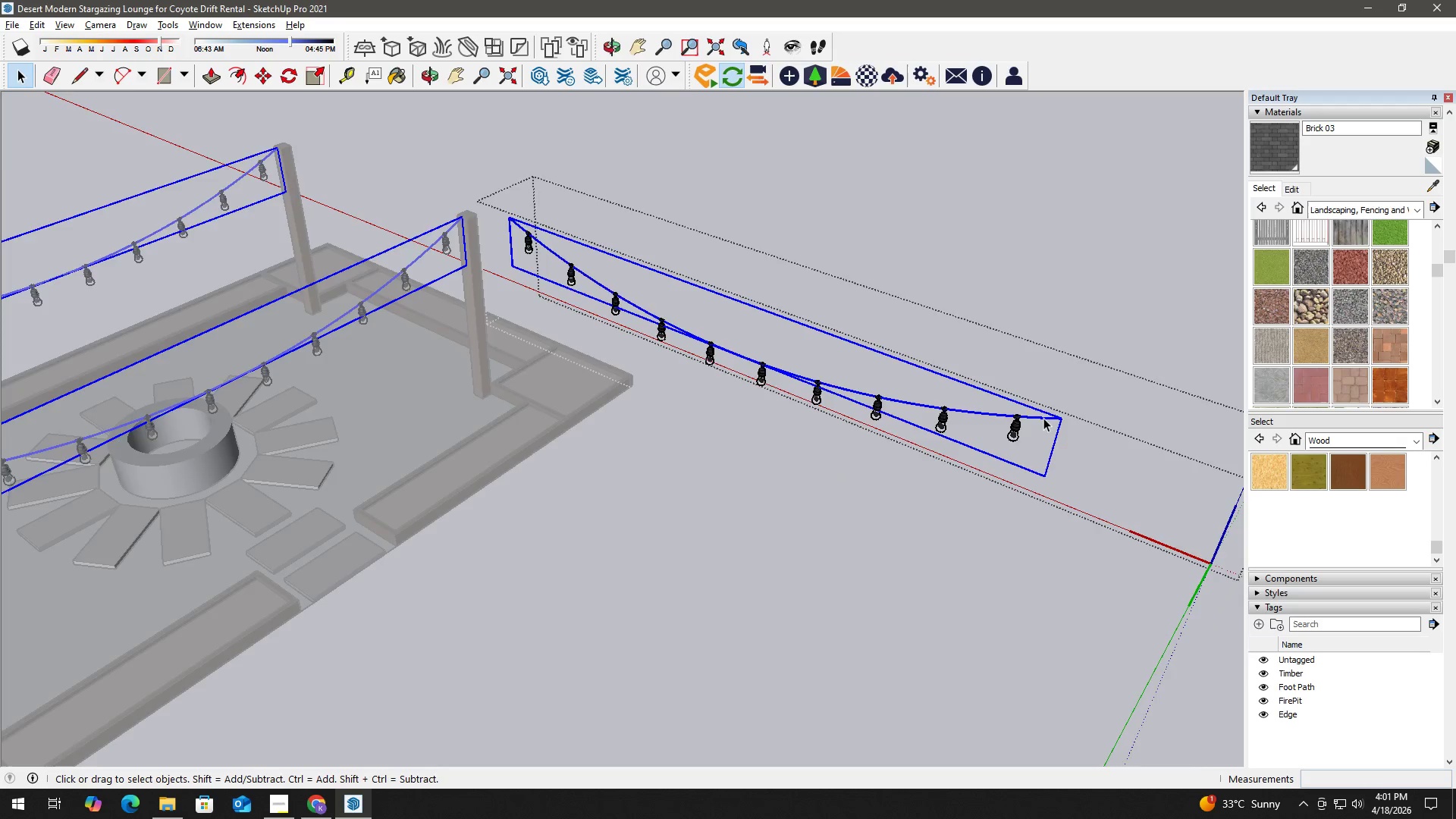 
double_click([1045, 419])
 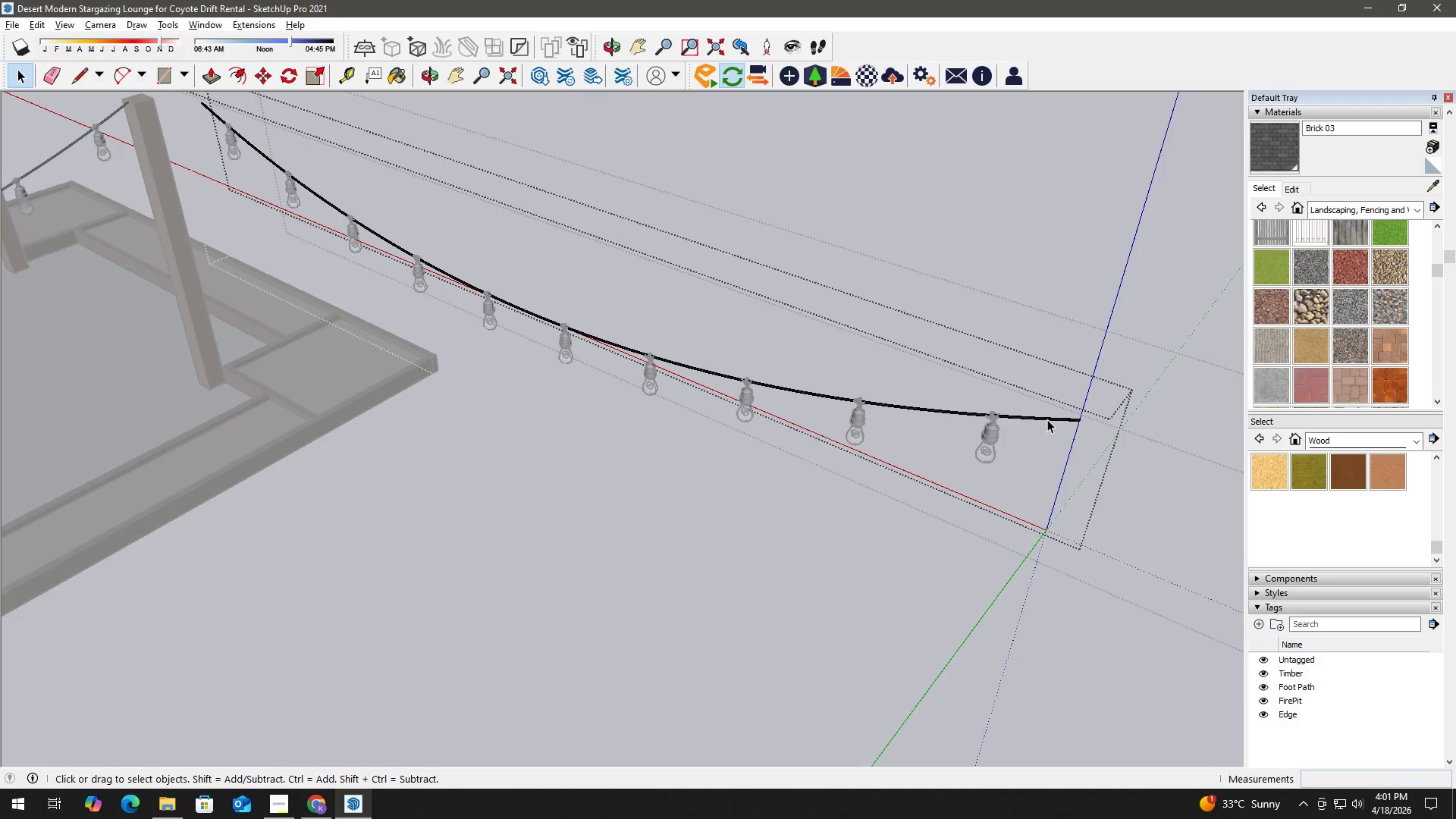 
scroll: coordinate [1042, 416], scroll_direction: up, amount: 6.0
 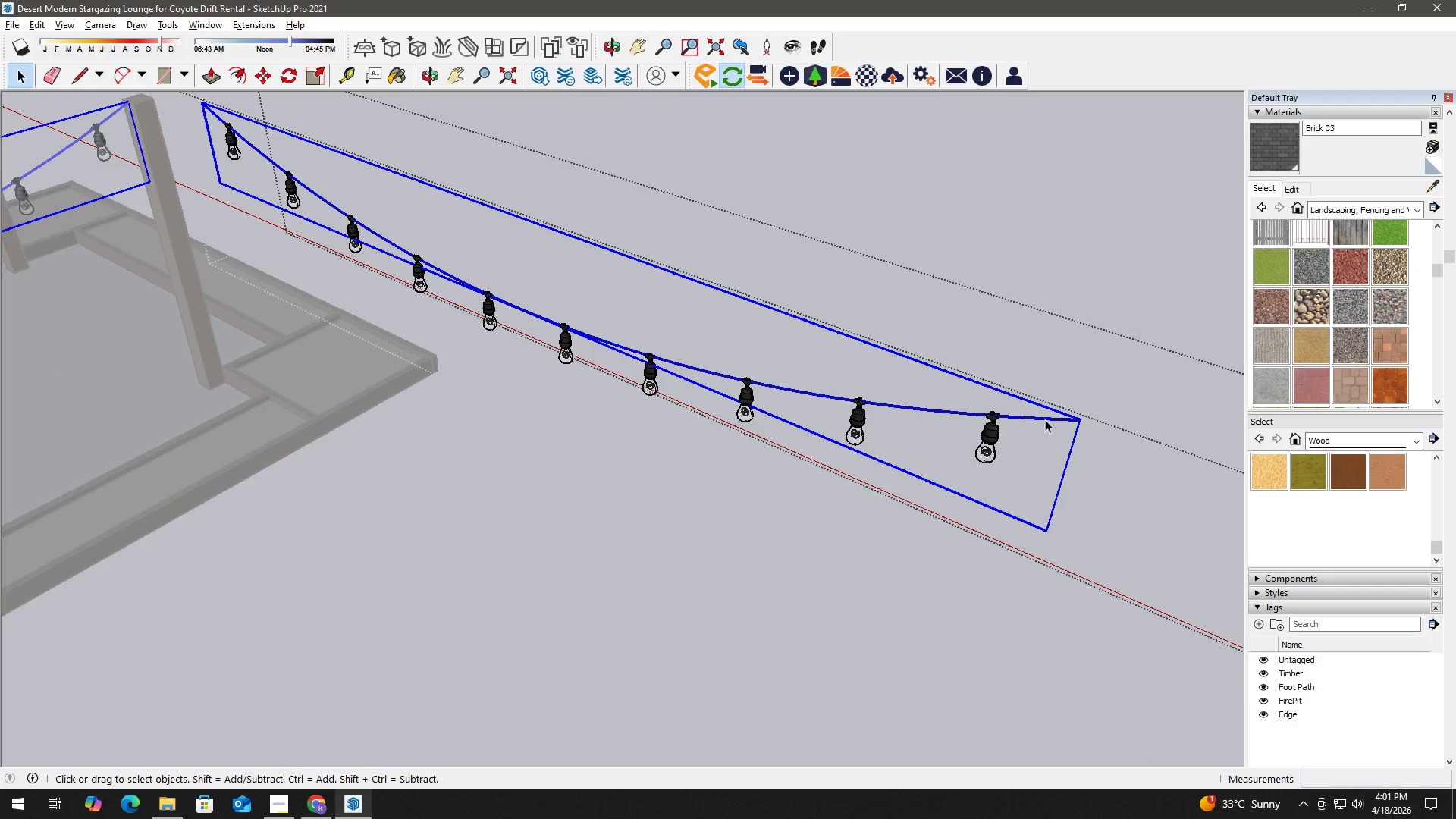 
triple_click([1050, 419])
 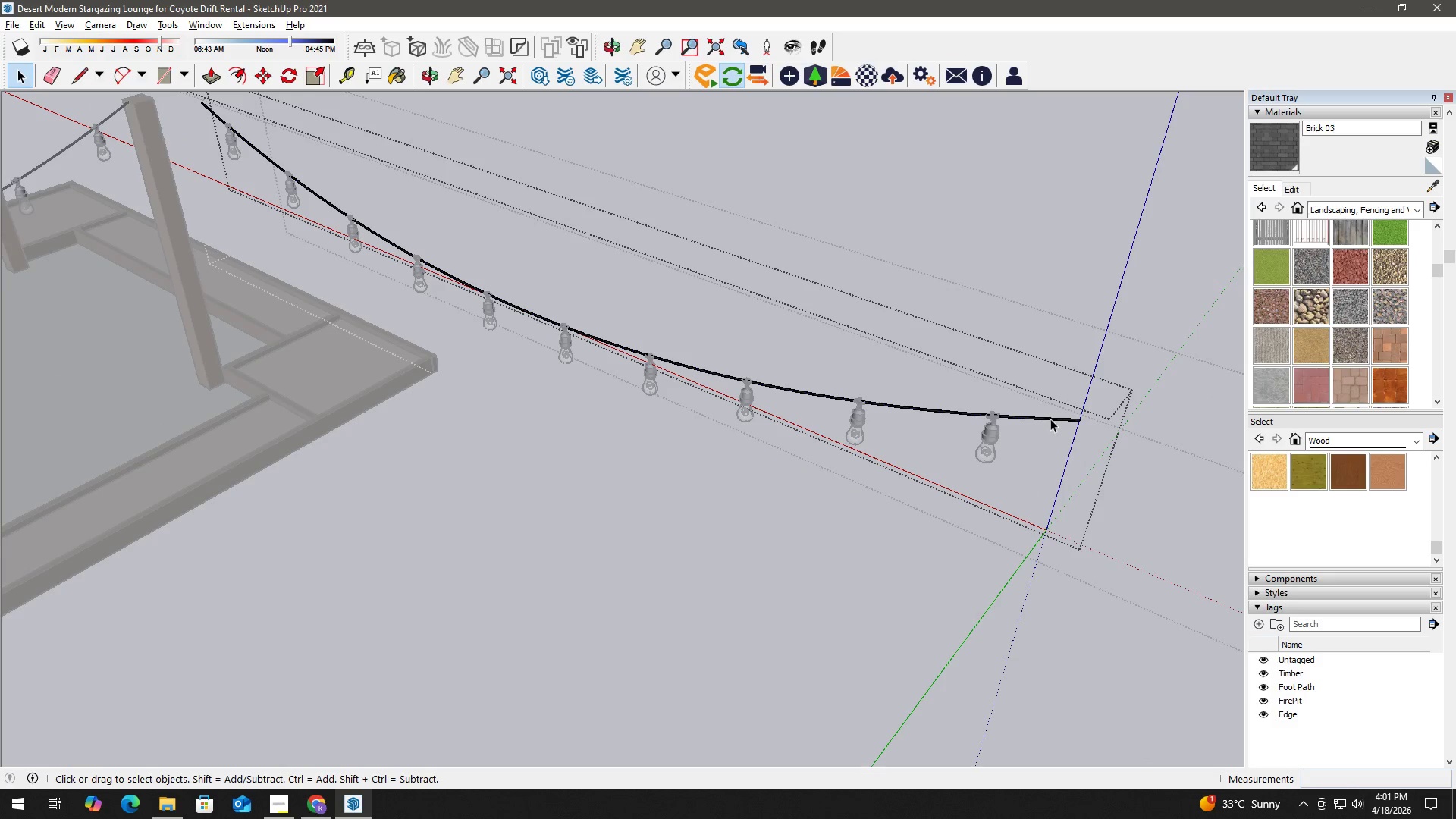 
triple_click([1053, 418])
 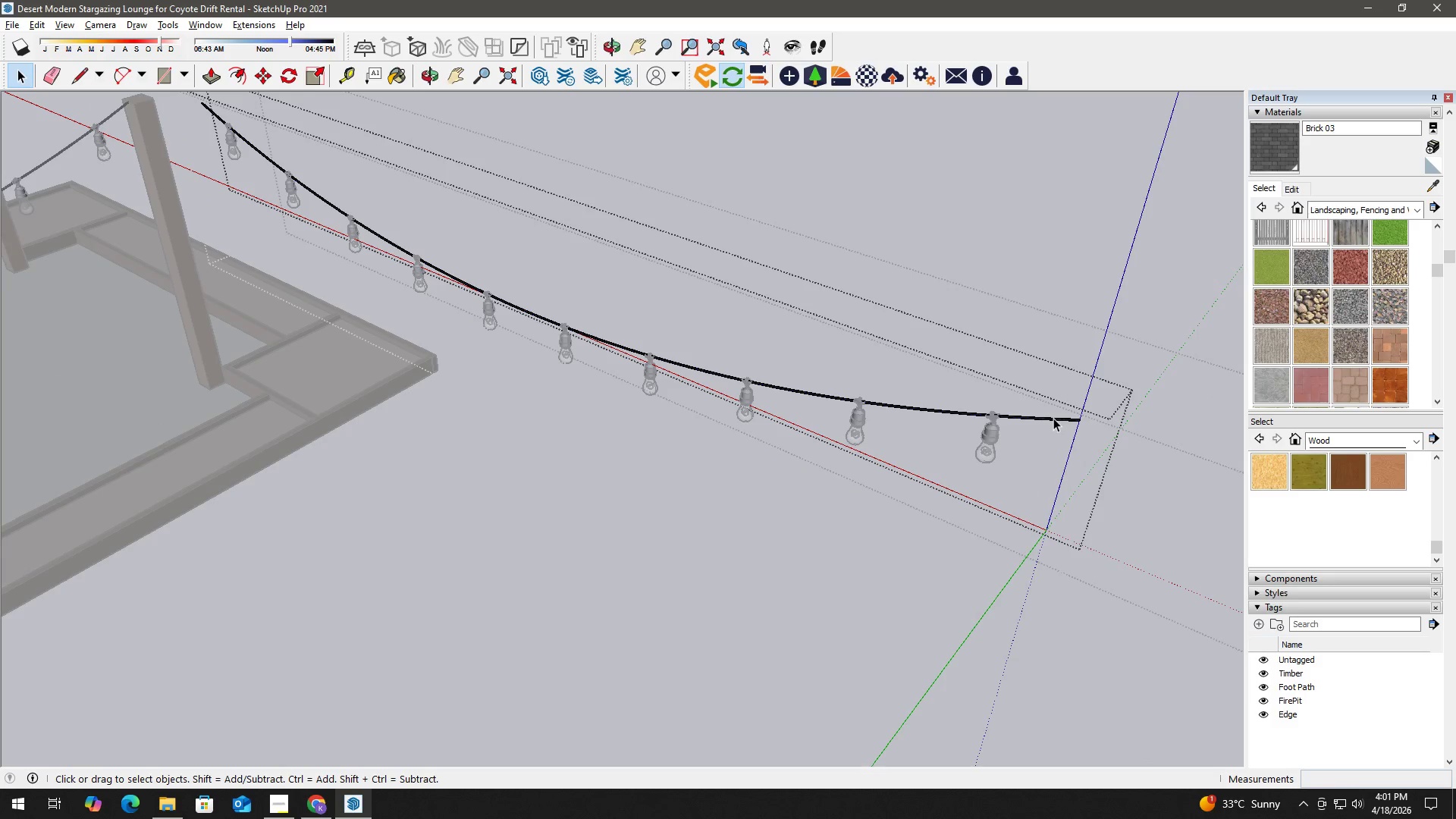 
triple_click([1053, 418])
 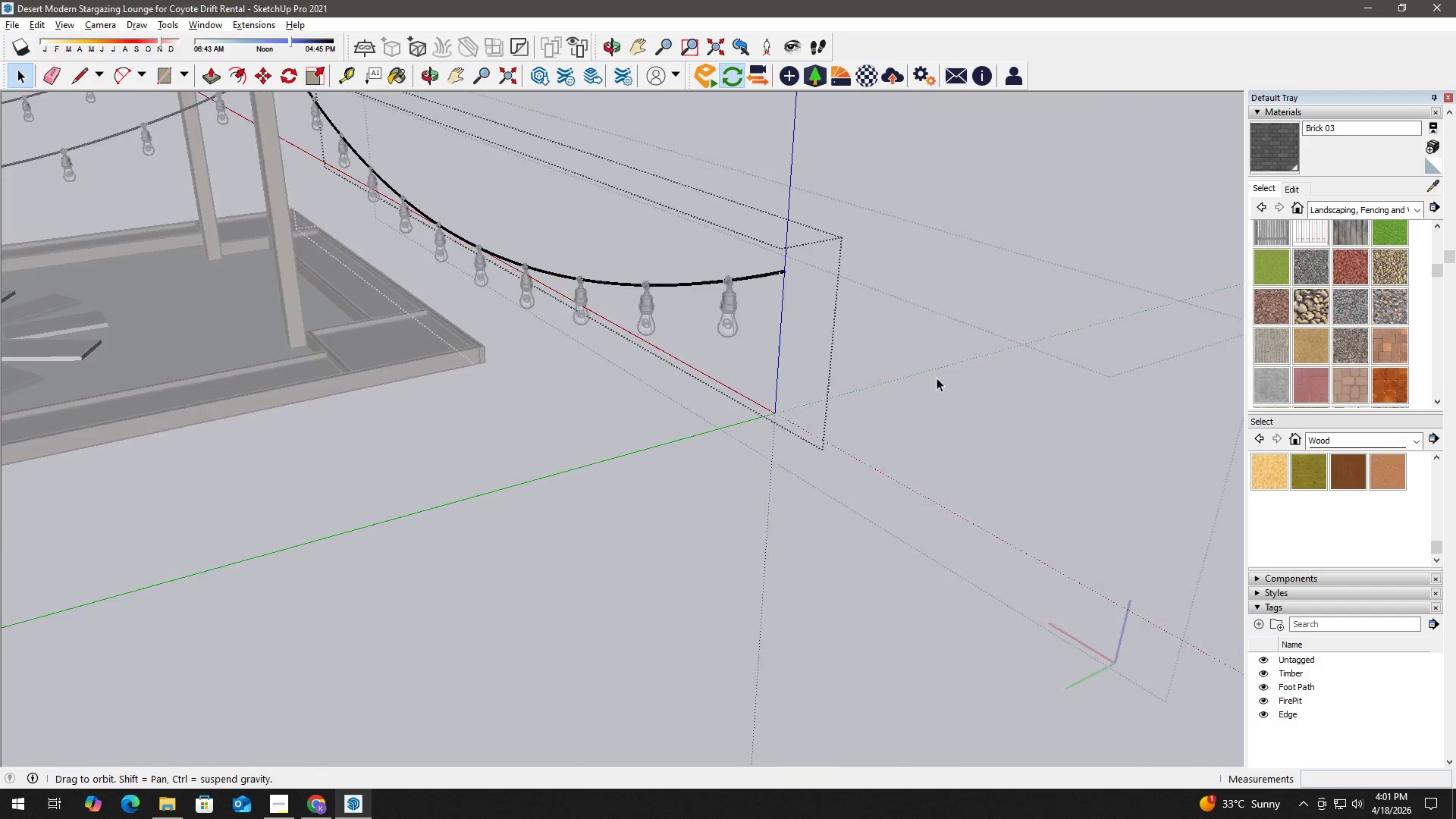 
scroll: coordinate [741, 249], scroll_direction: up, amount: 4.0
 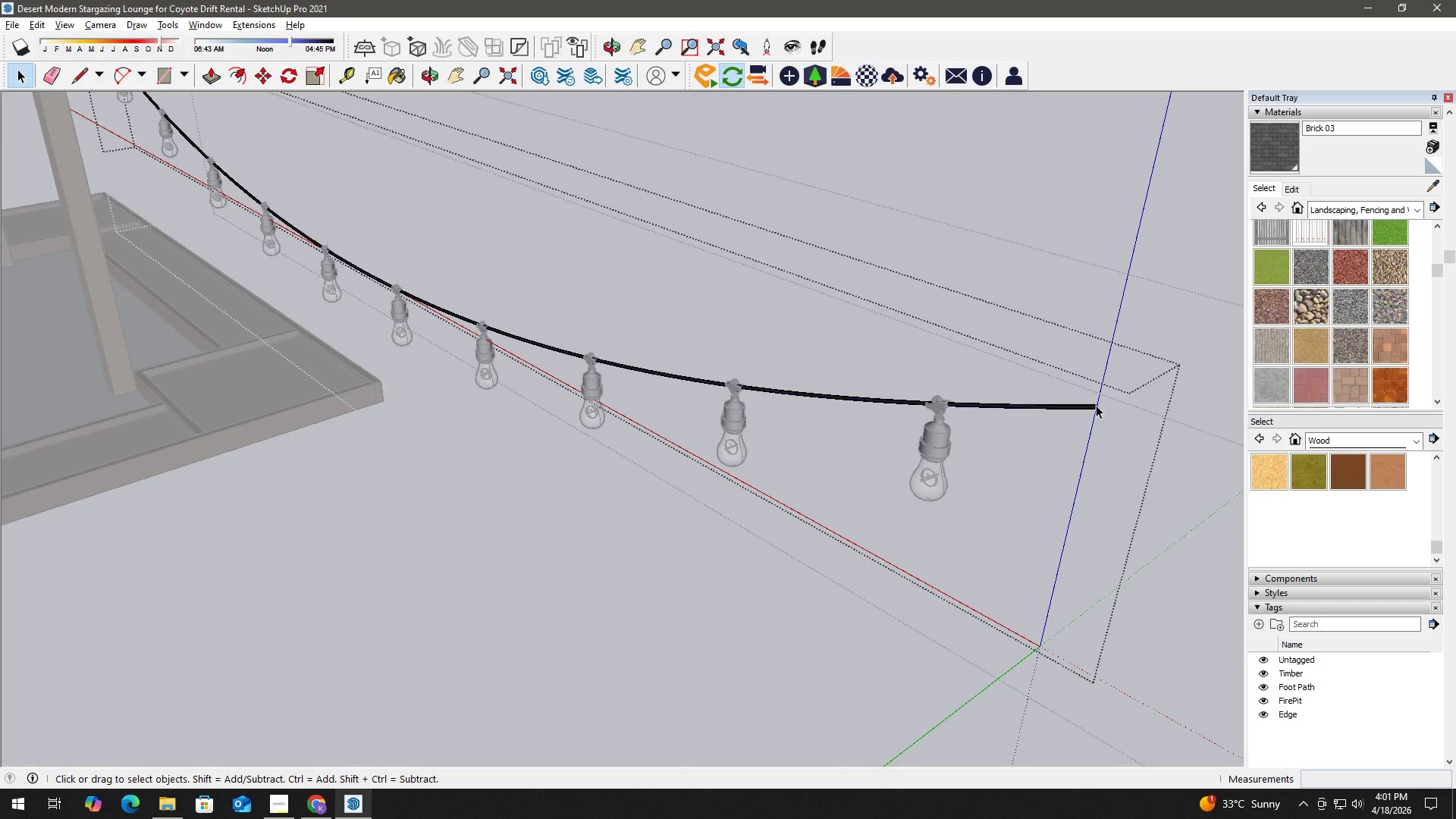 
key(M)
 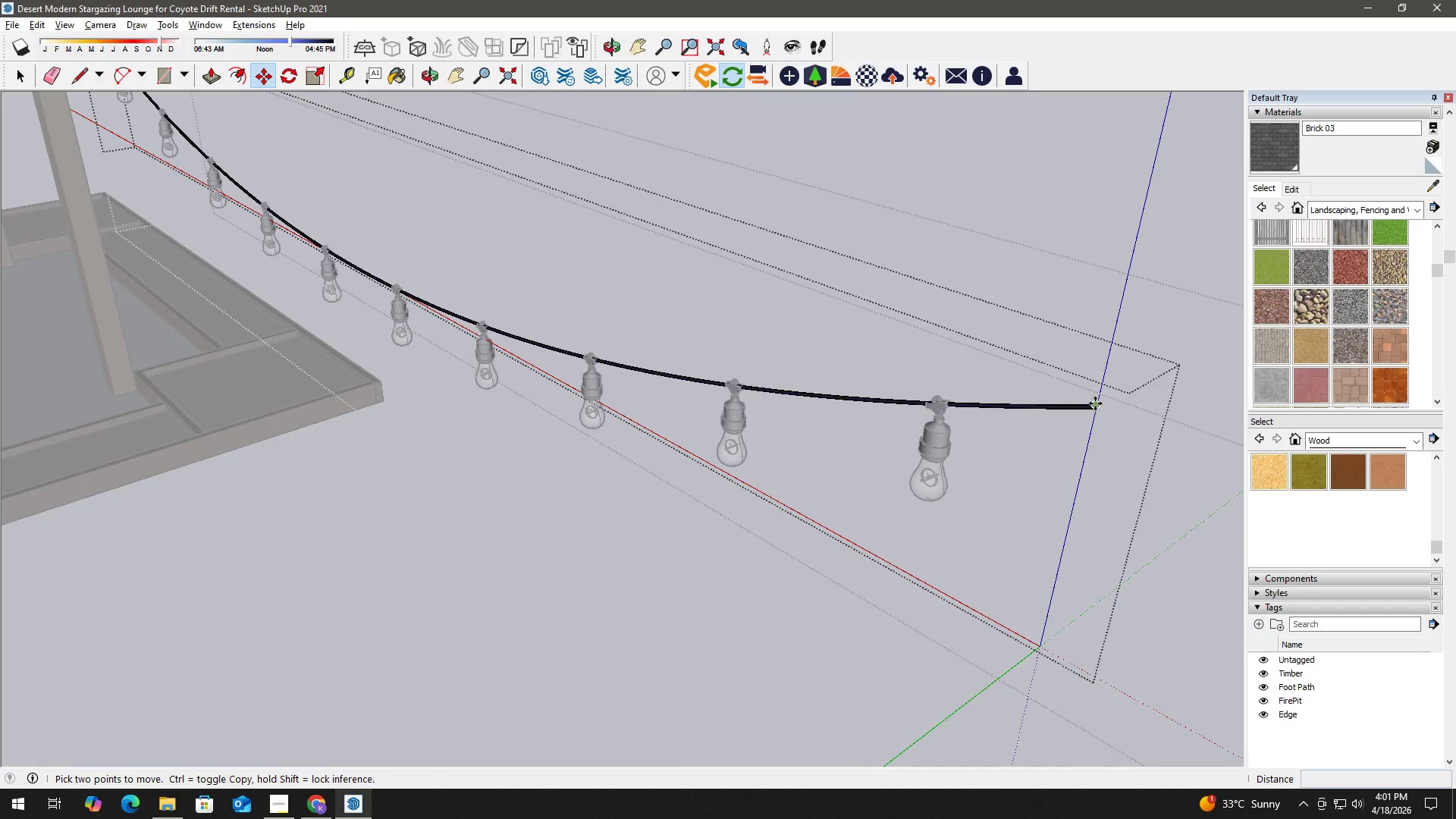 
left_click([1097, 404])
 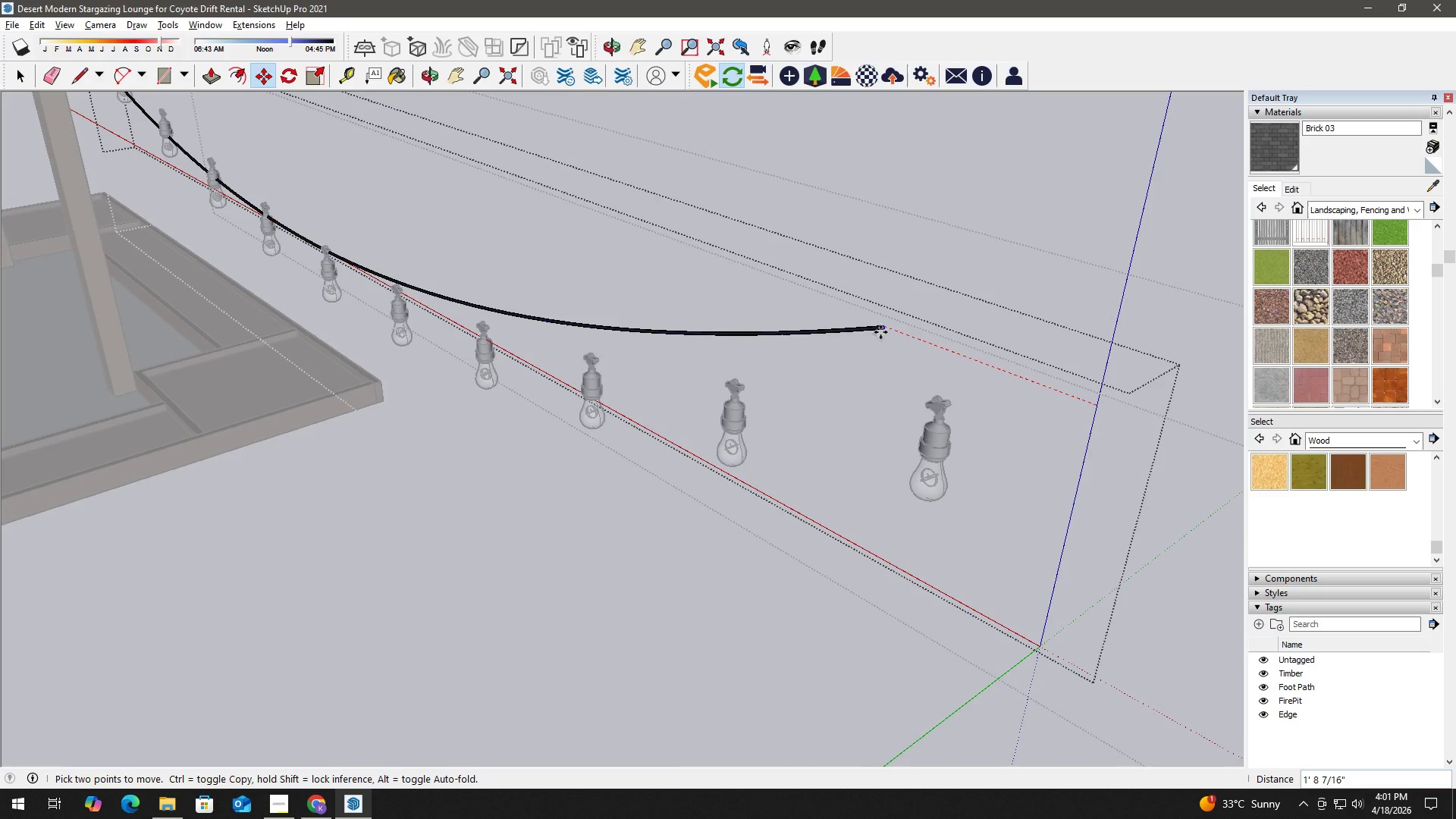 
key(Space)
 